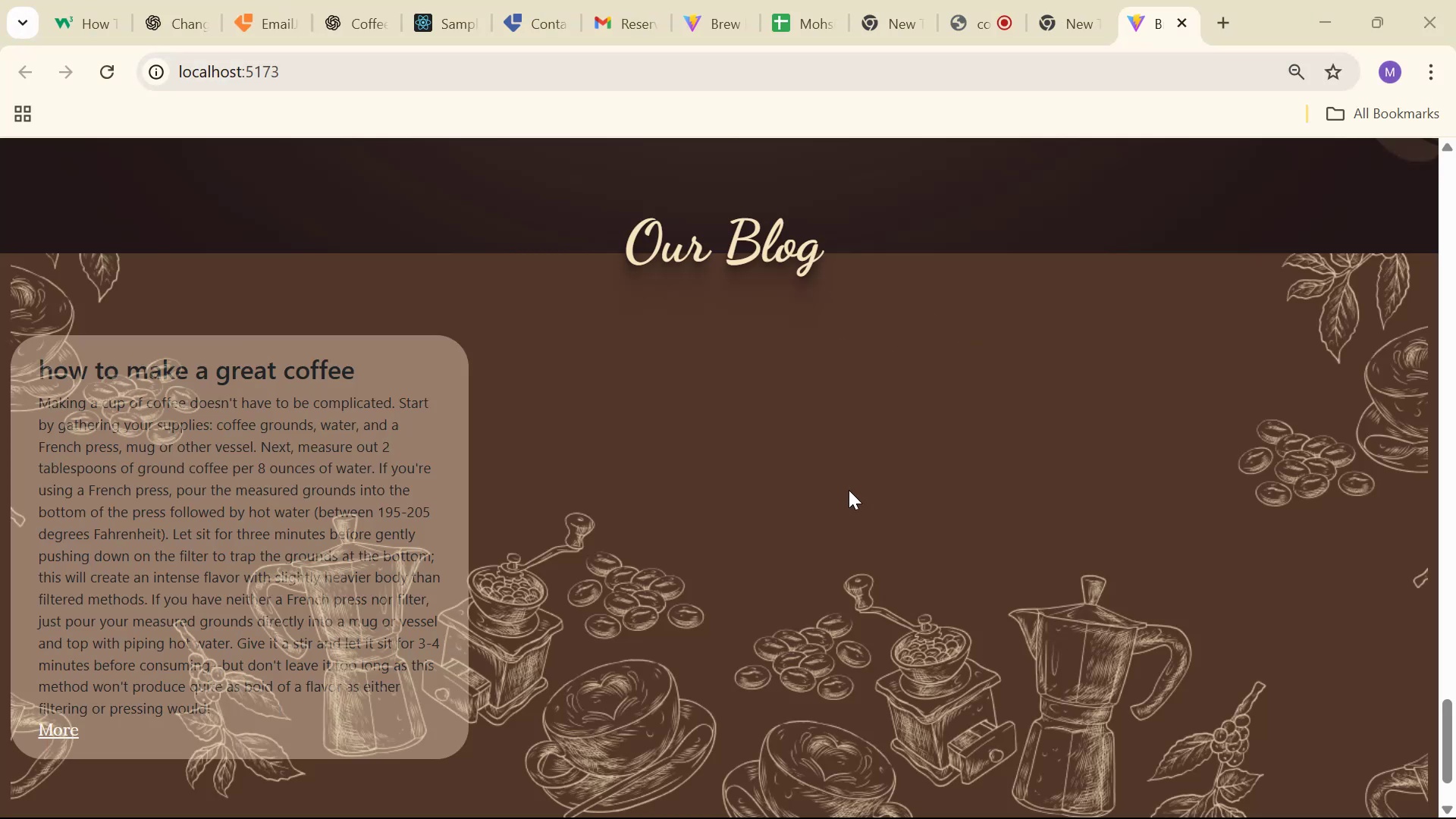 
key(Alt+Tab)
 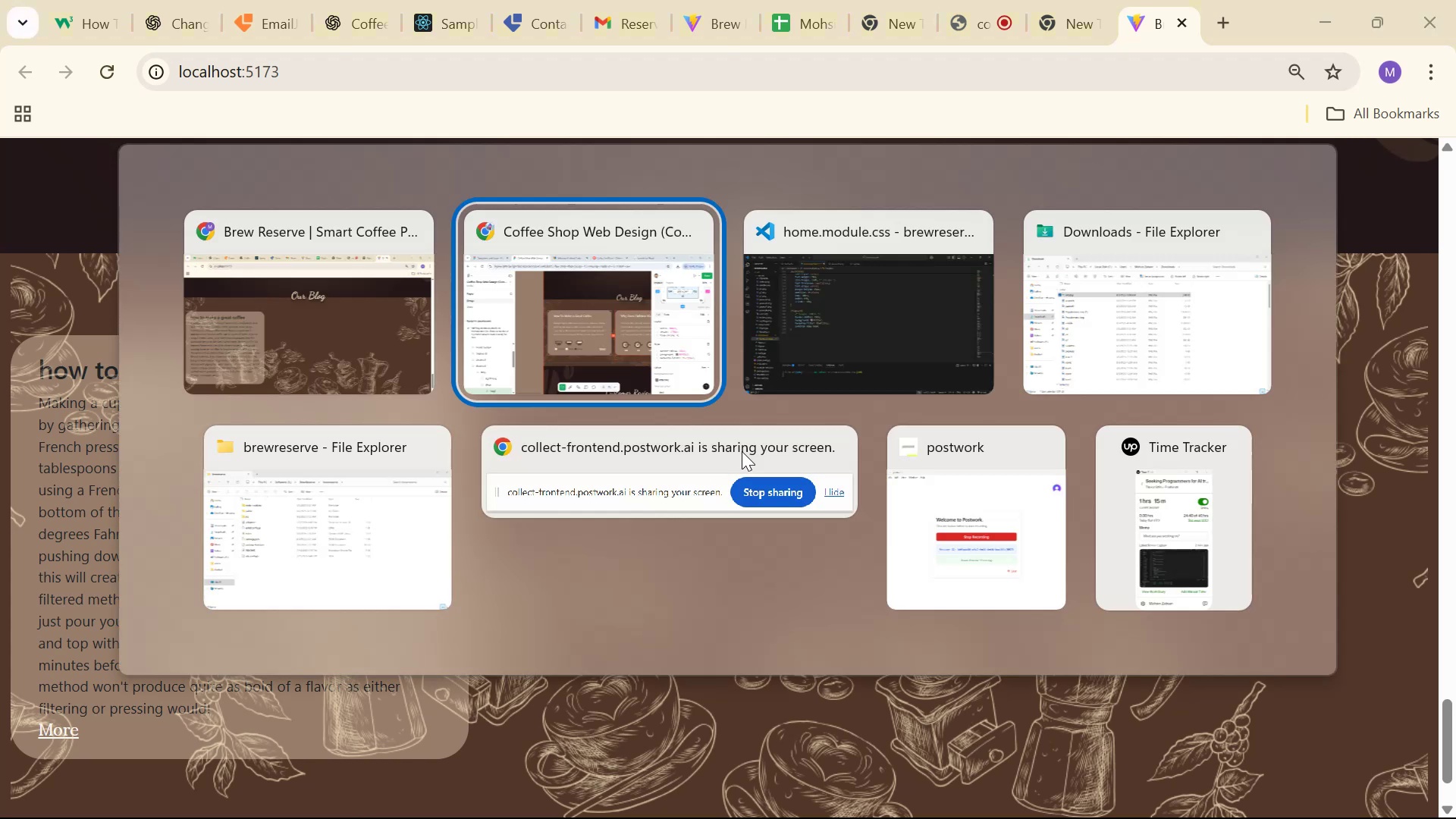 
key(Alt+Tab)
 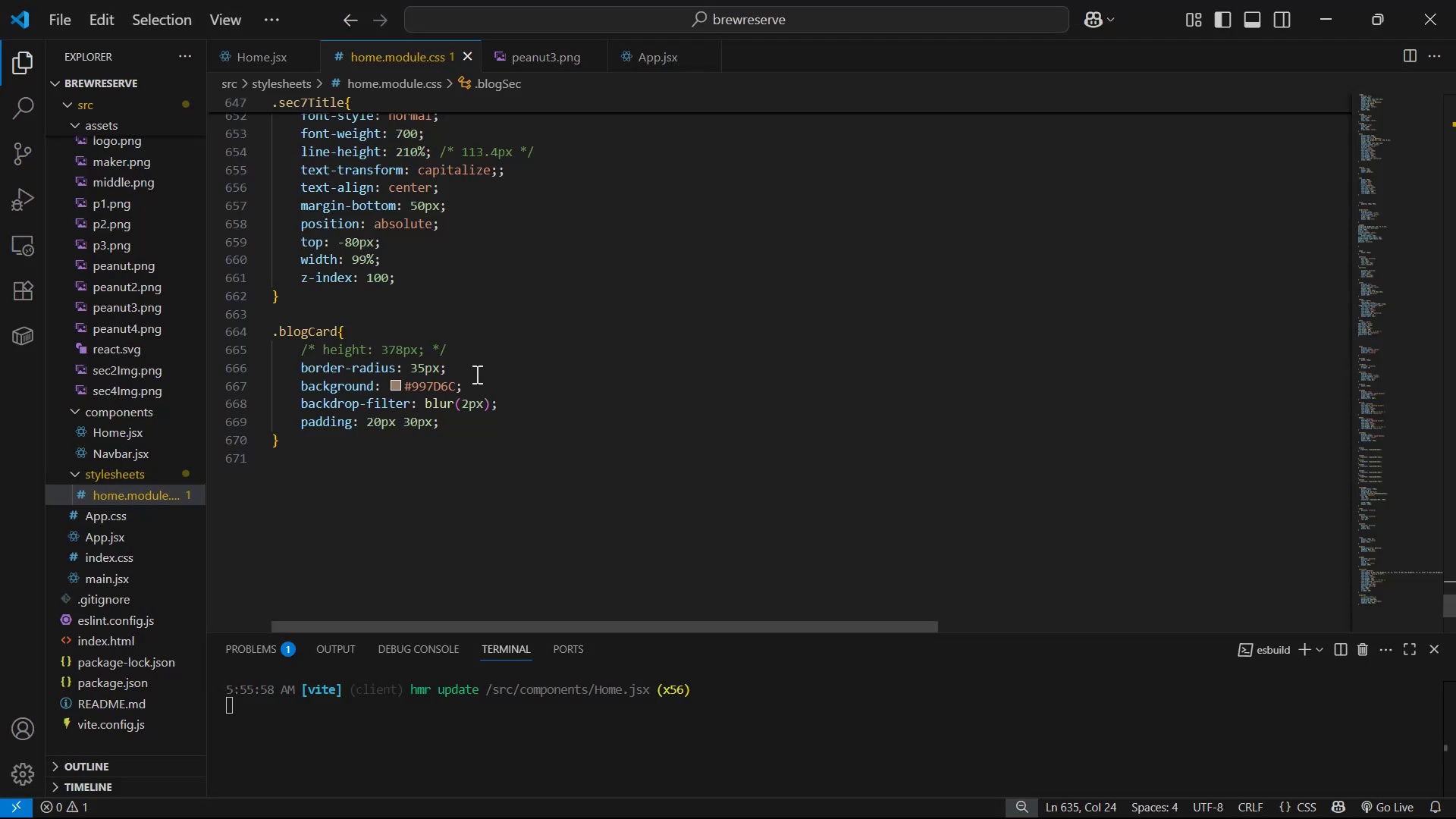 
left_click([517, 425])
 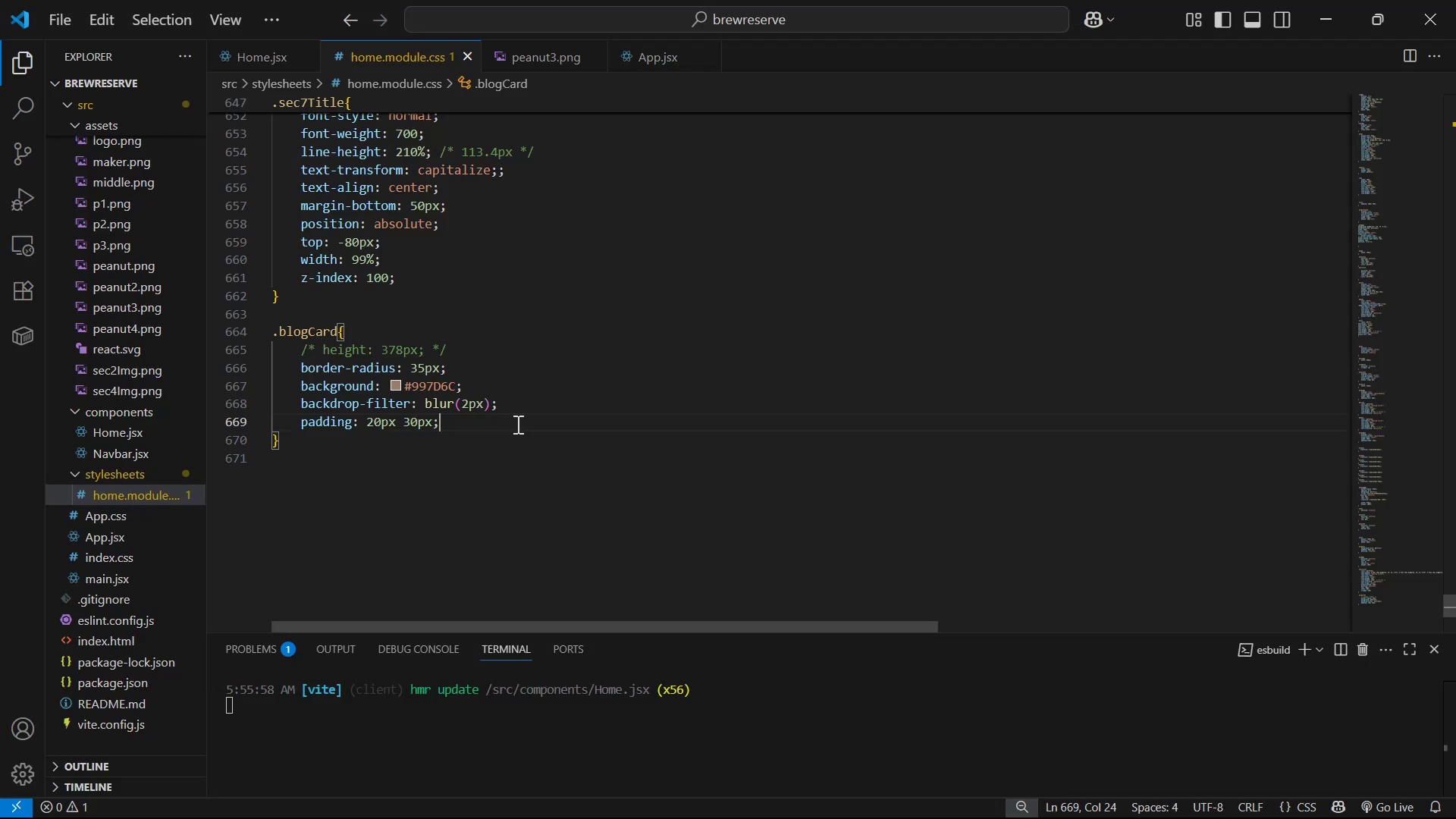 
key(Shift+ShiftRight)
 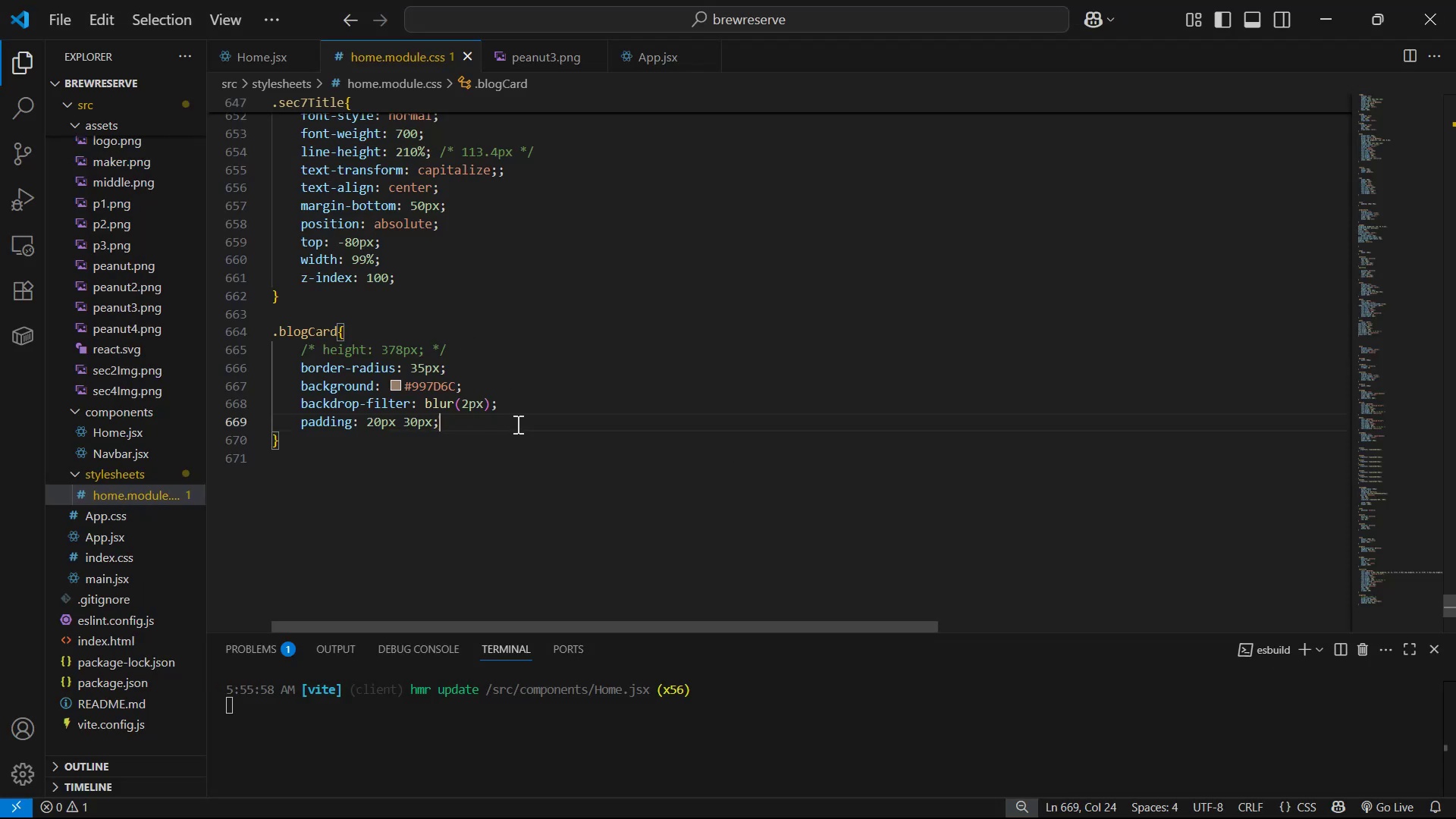 
key(Enter)
 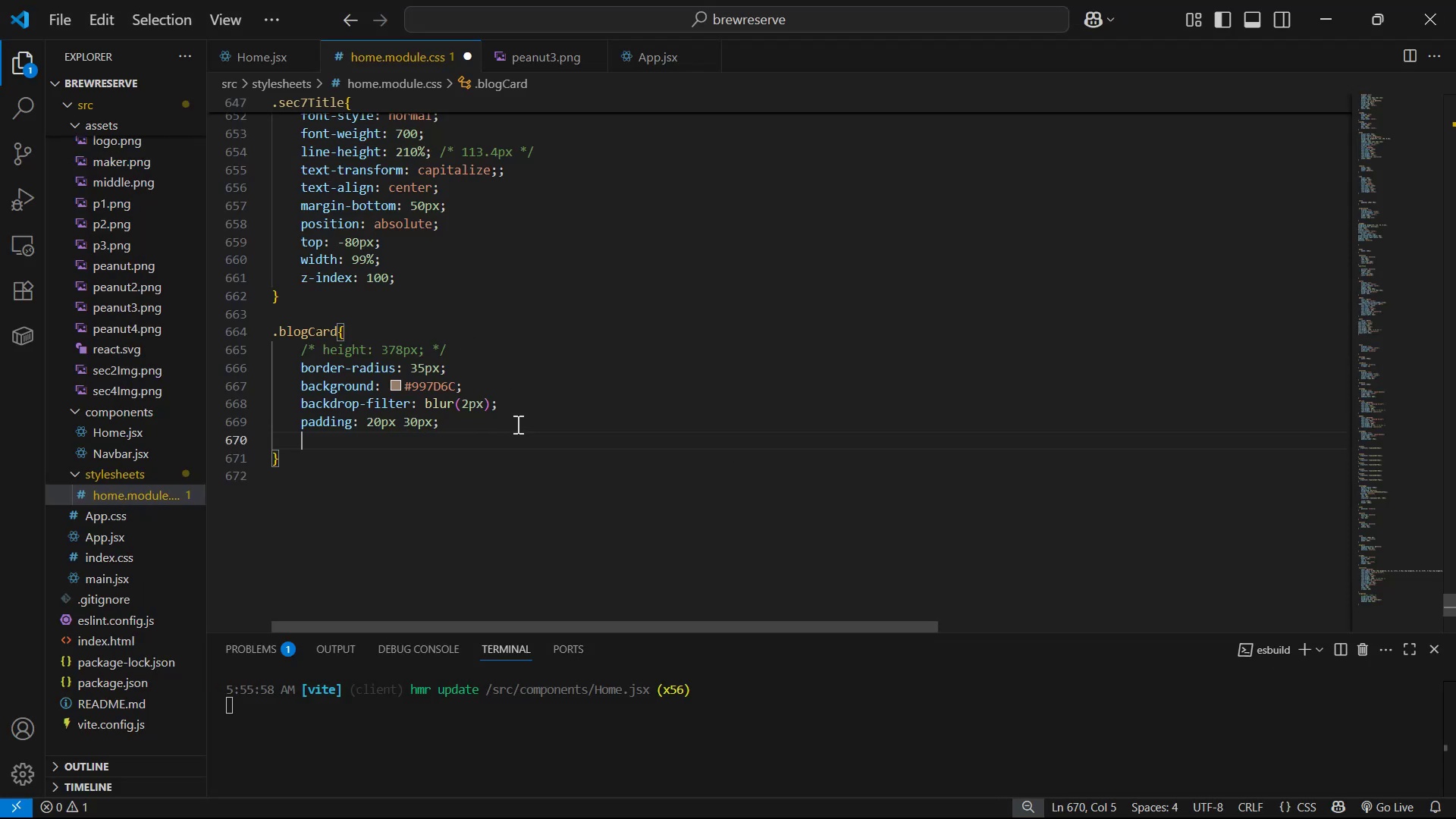 
type(wi)
 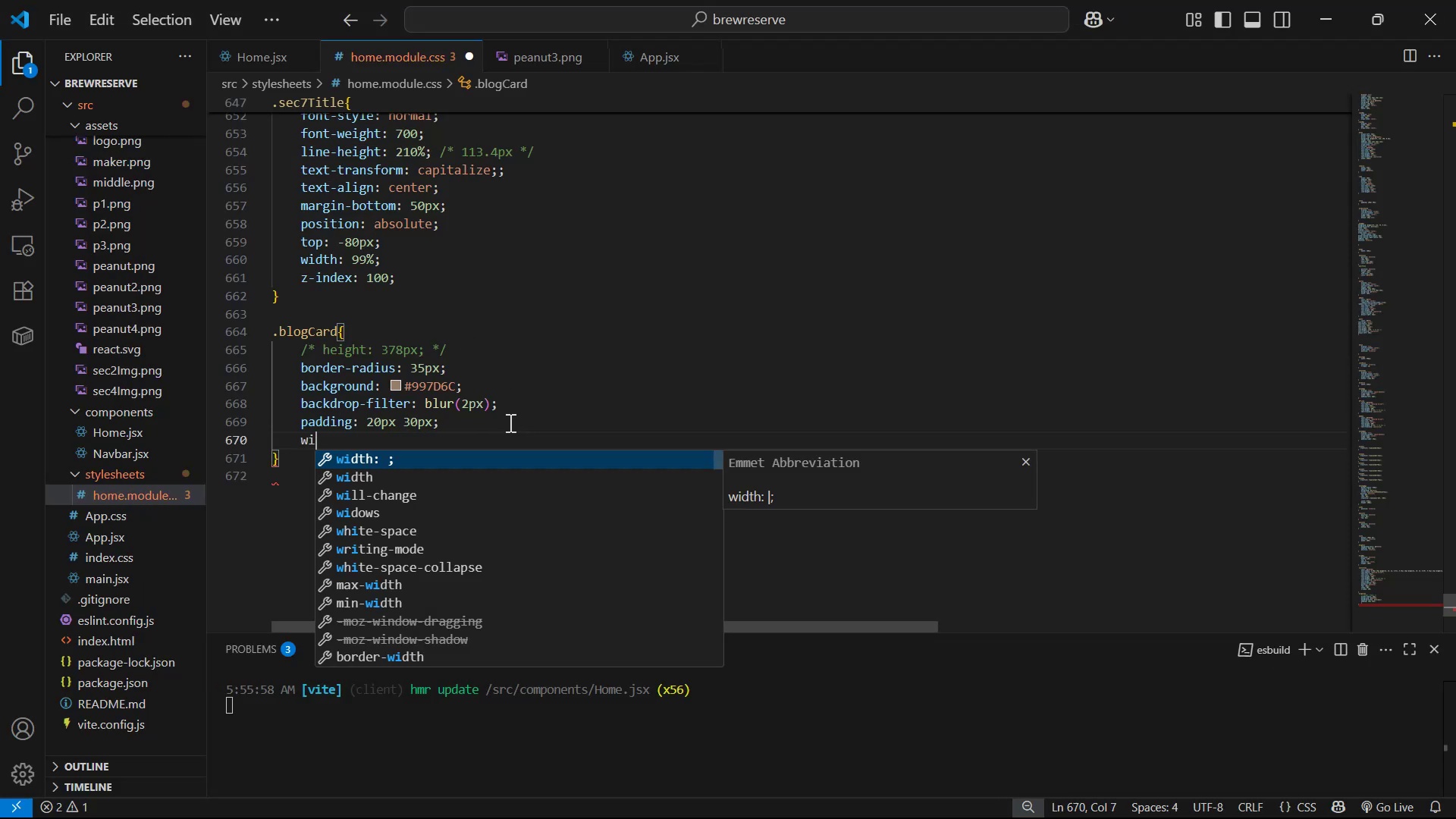 
key(Enter)
 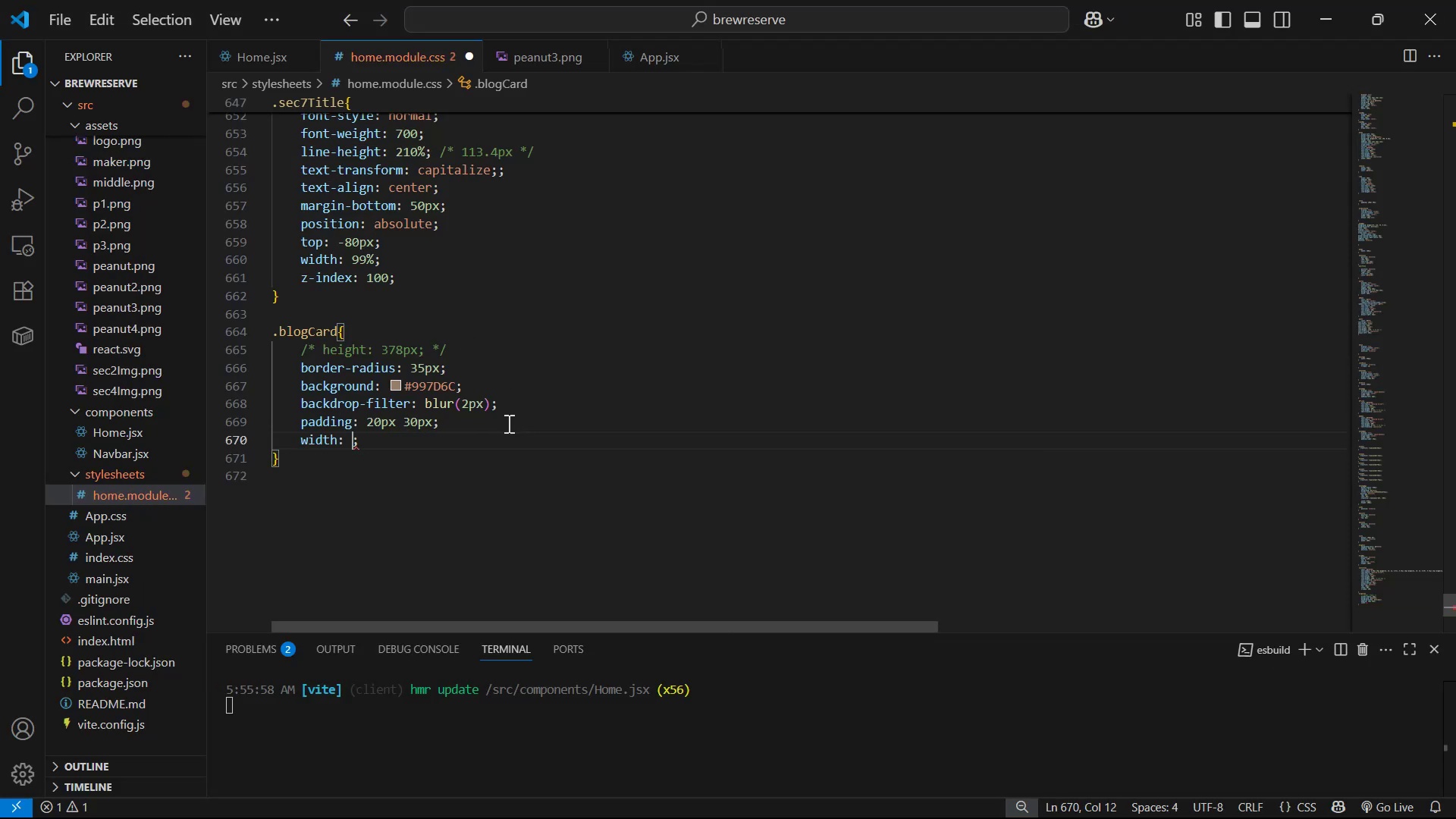 
type(100%)
 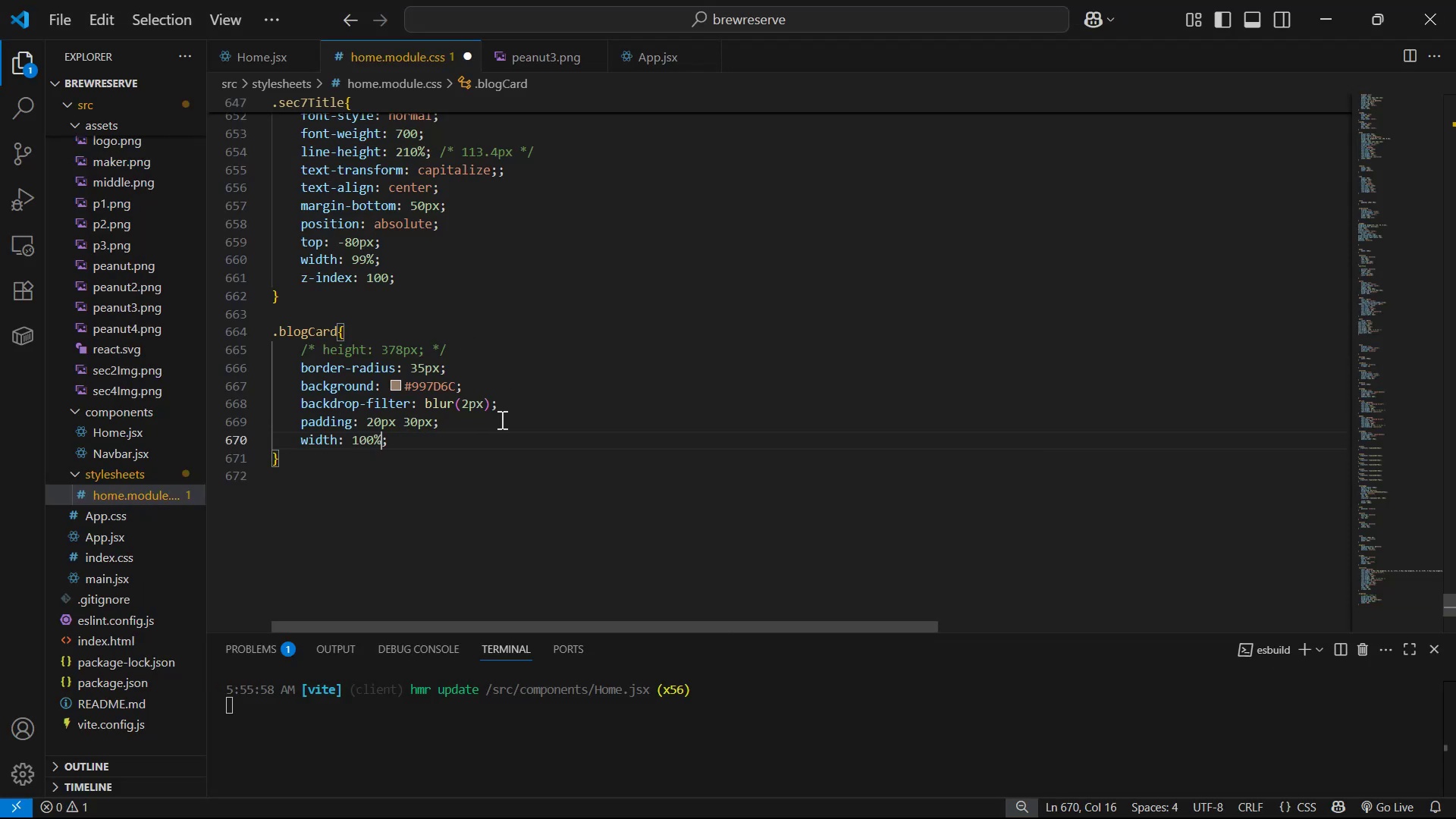 
key(Control+S)
 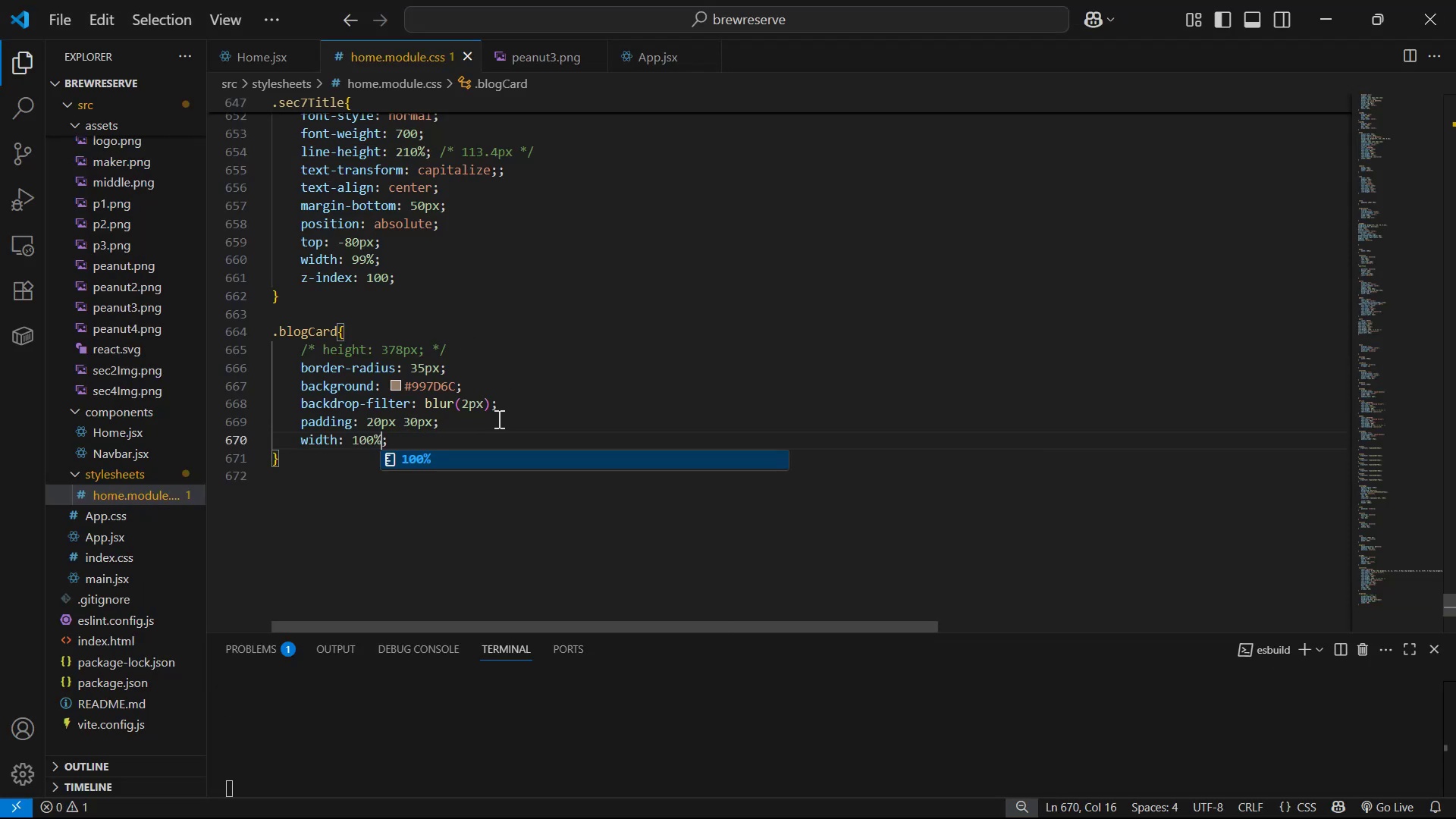 
key(Alt+Tab)
 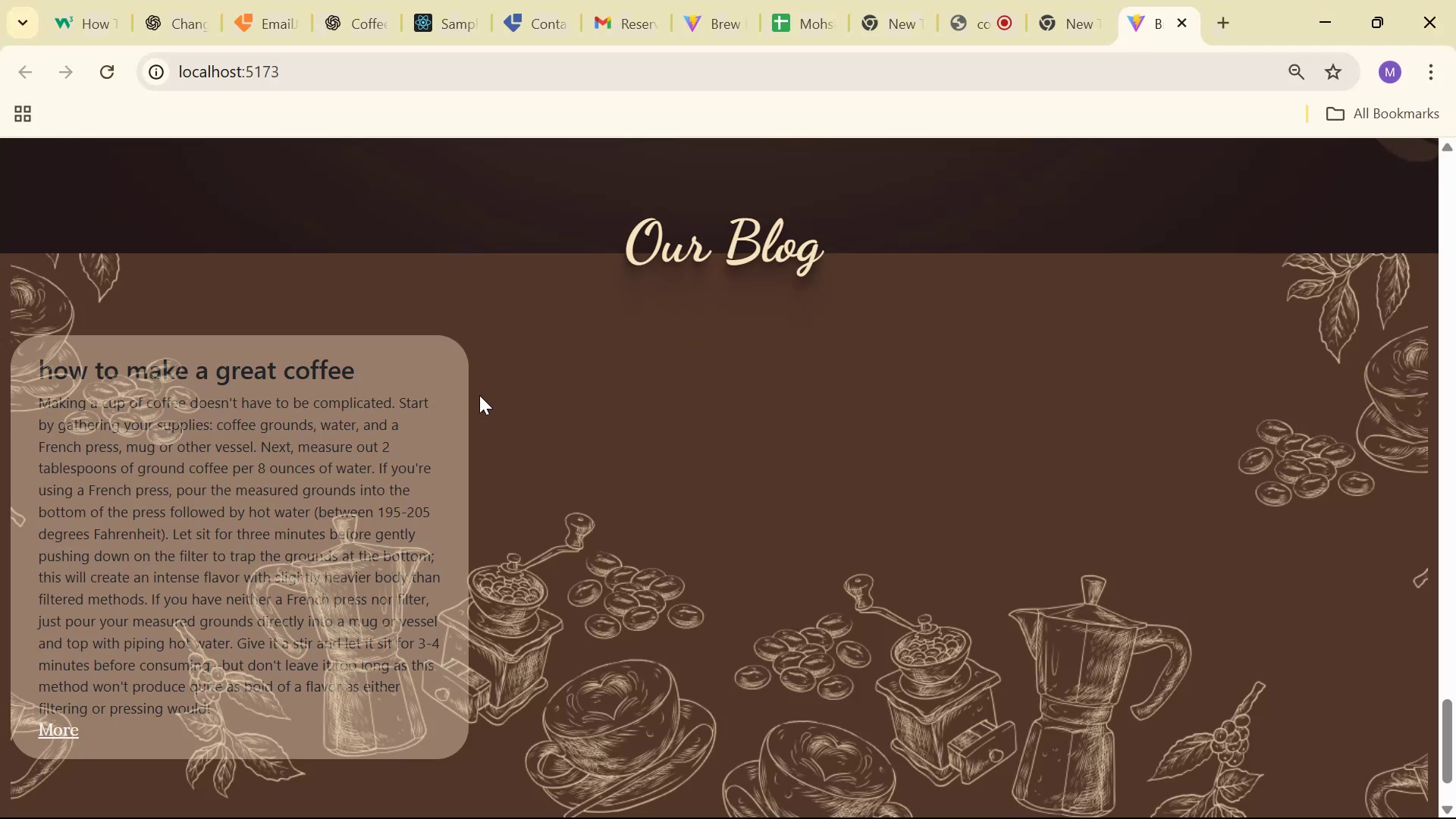 
key(Alt+Tab)
 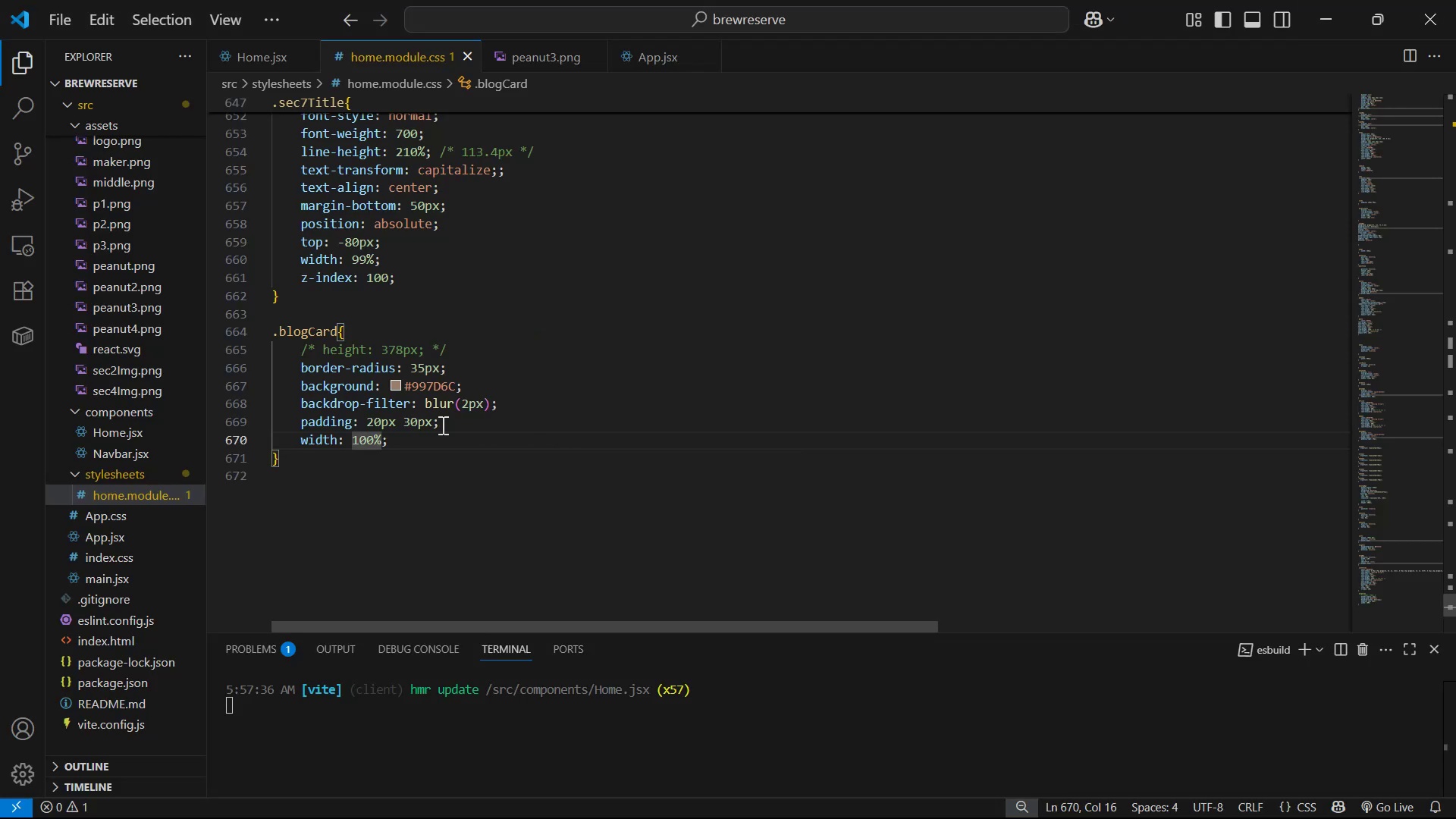 
scroll: coordinate [484, 338], scroll_direction: down, amount: 1.0
 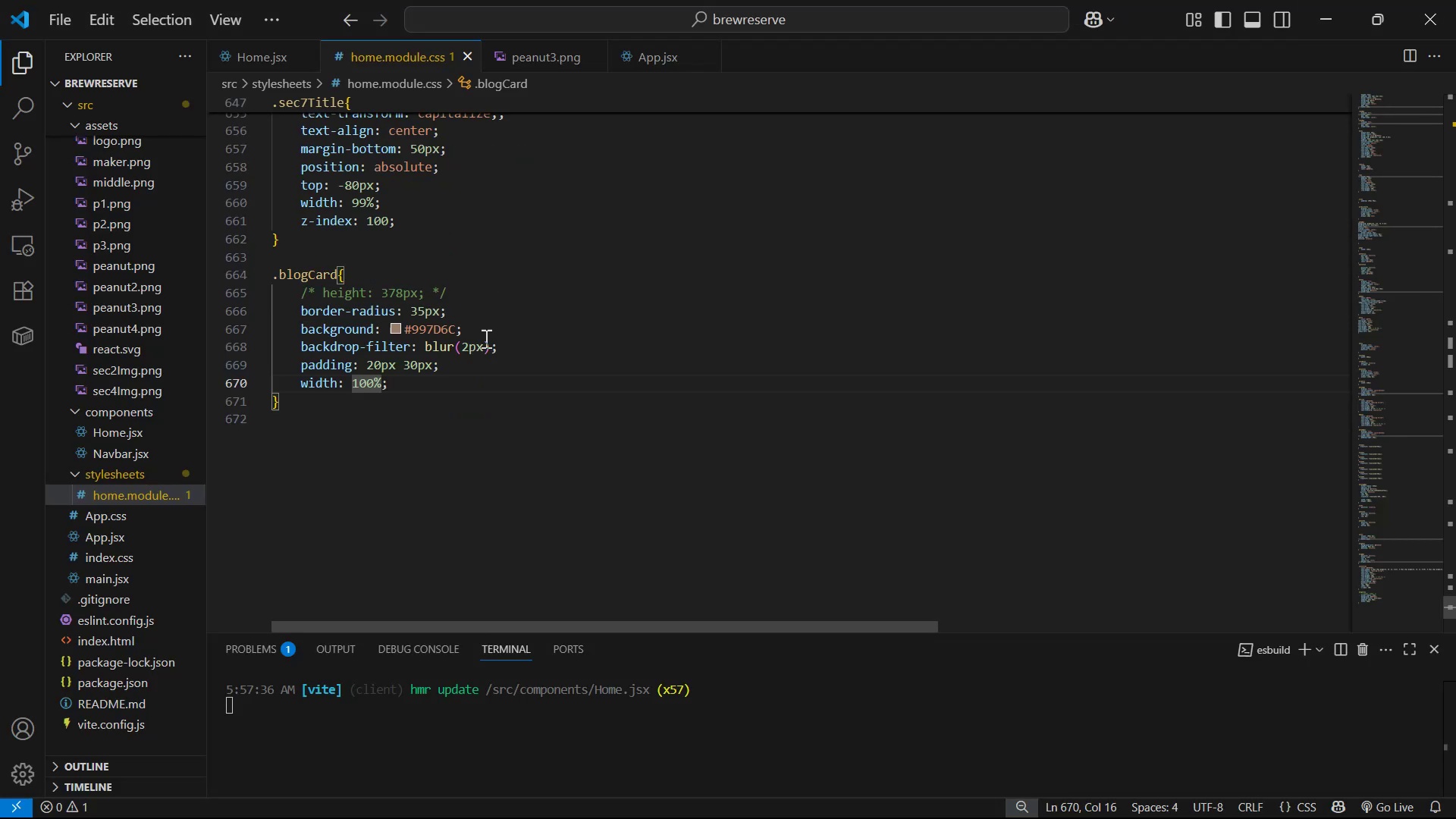 
key(Alt+AltLeft)
 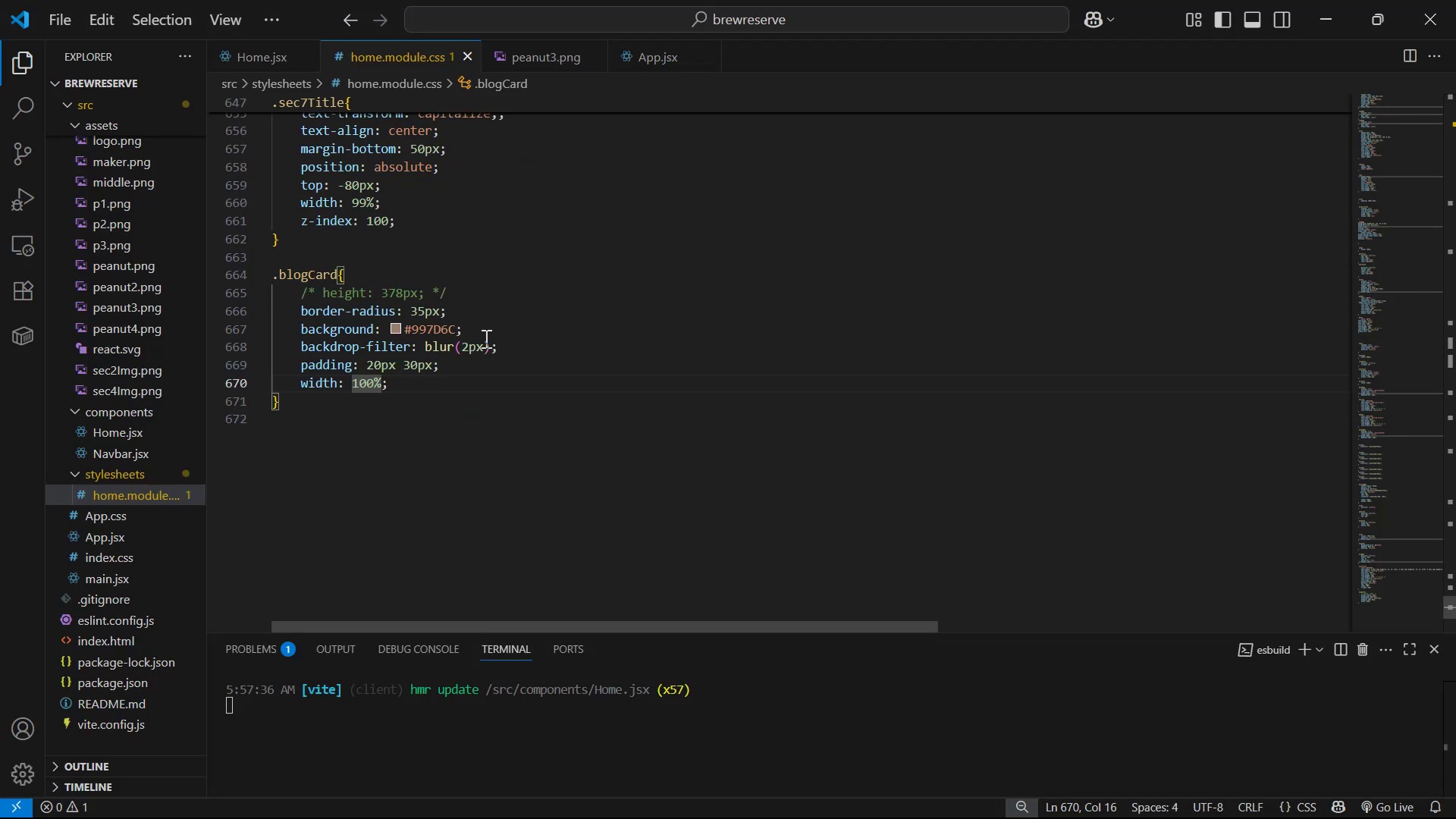 
key(Alt+Tab)
 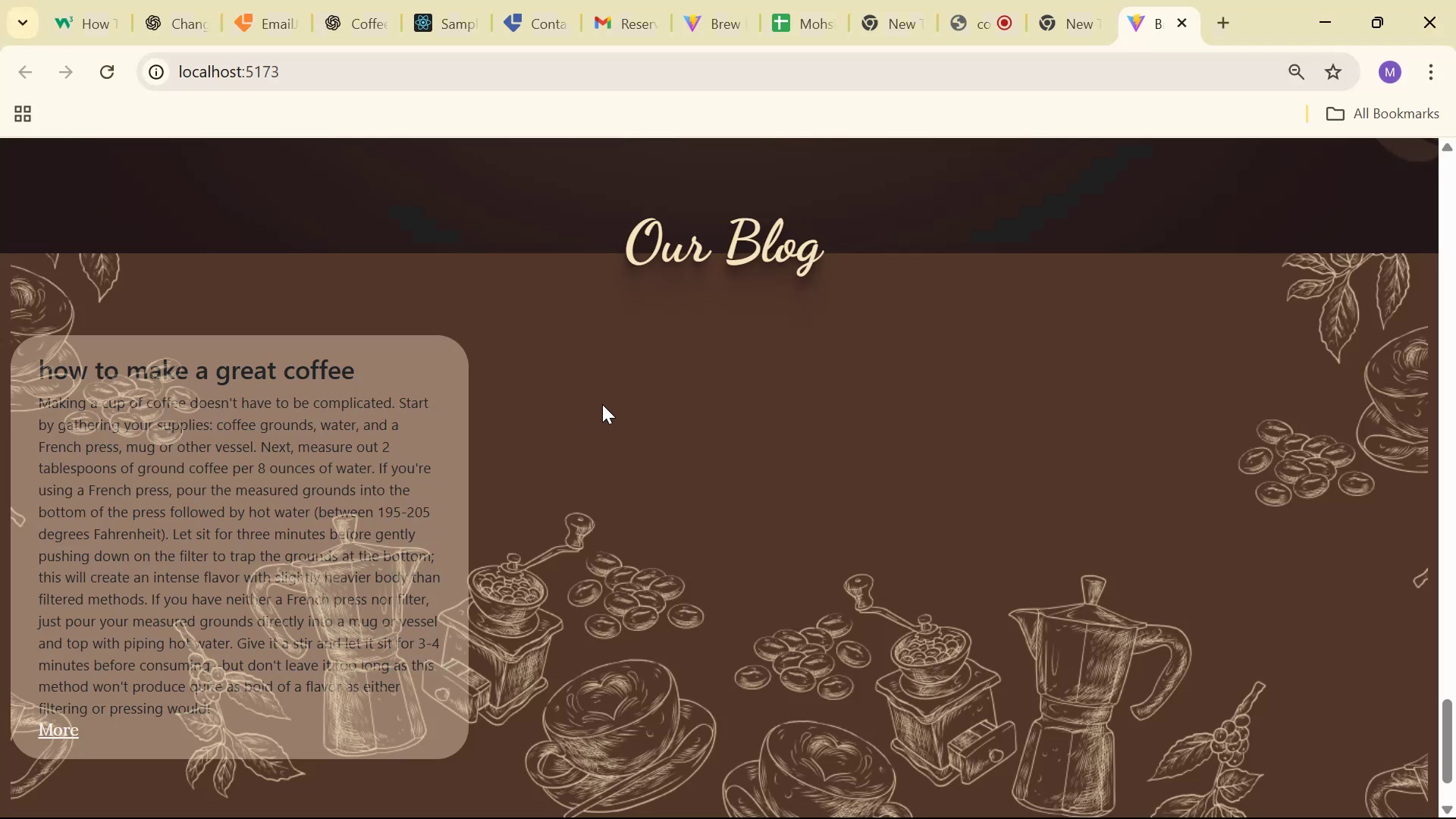 
key(Alt+AltLeft)
 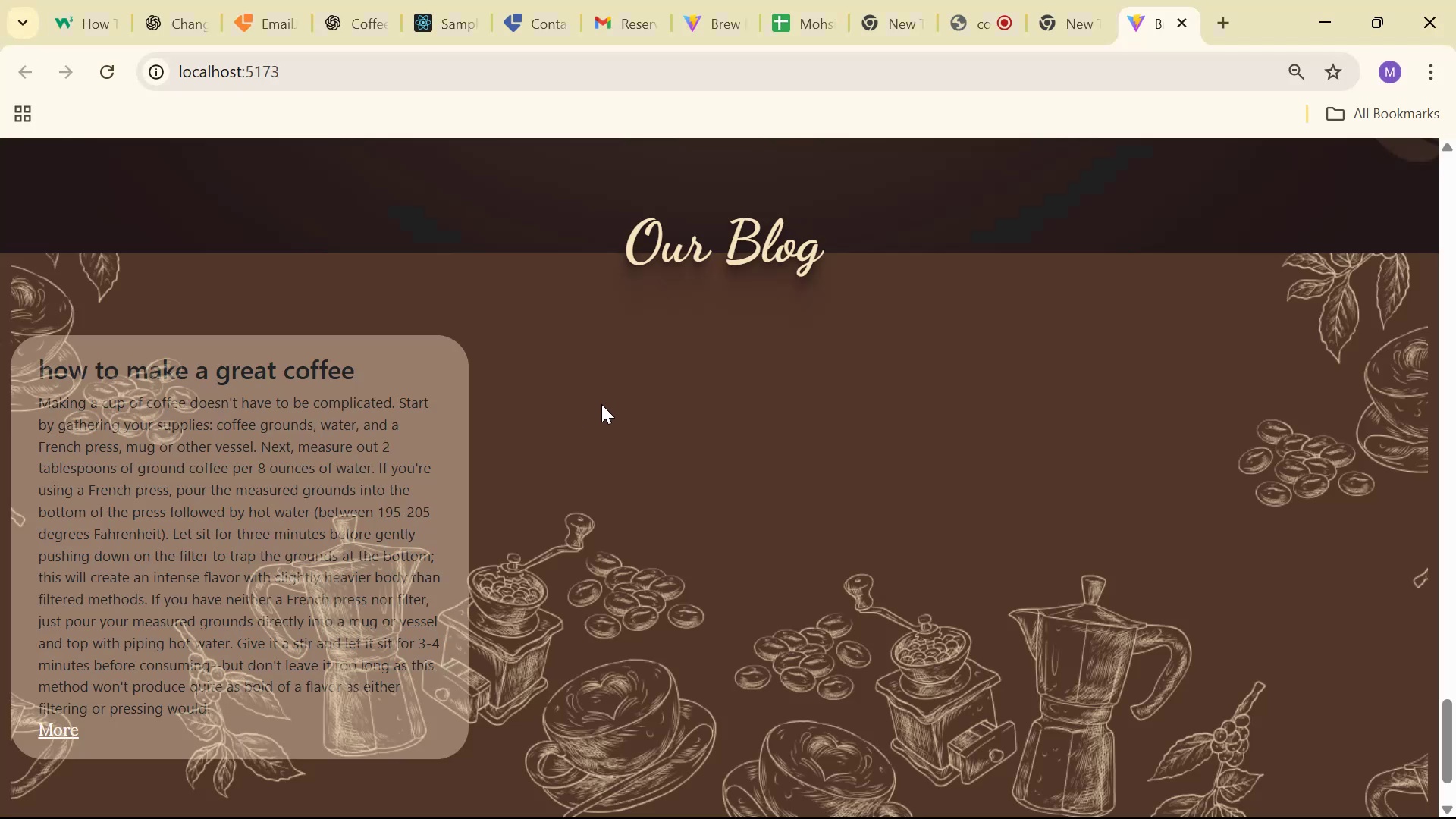 
key(Alt+Tab)
 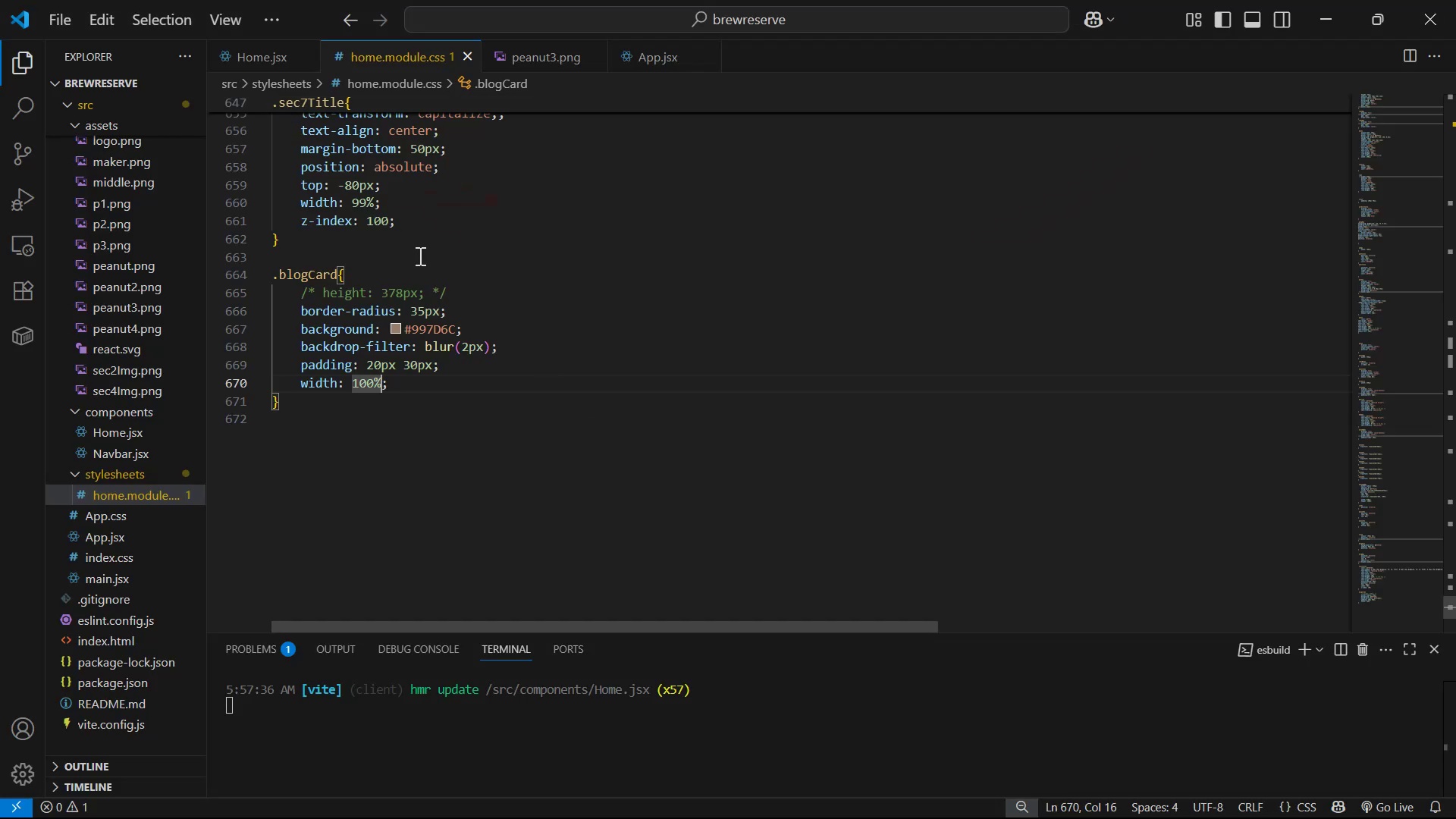 
key(Alt+AltLeft)
 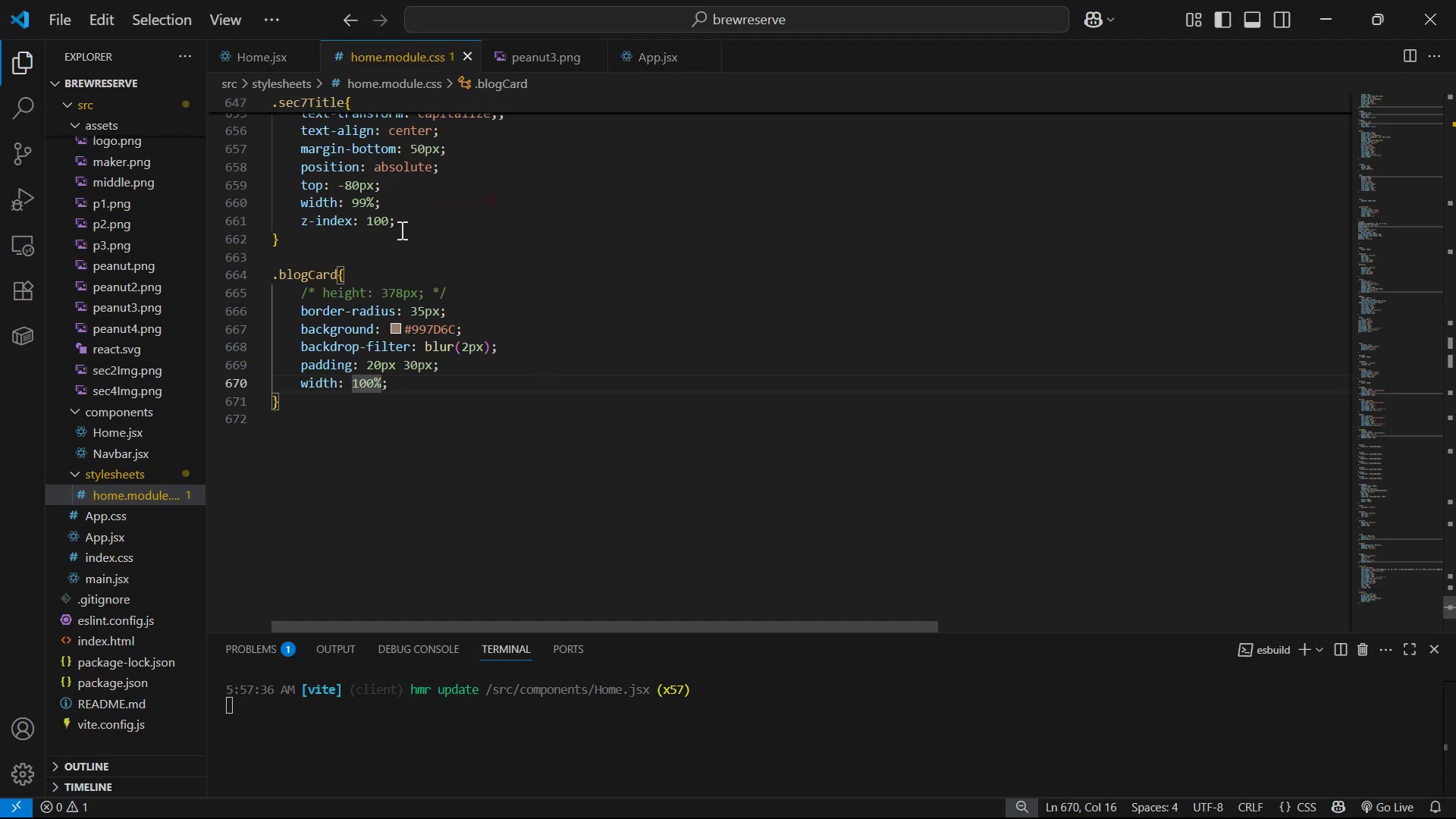 
key(Alt+Tab)
 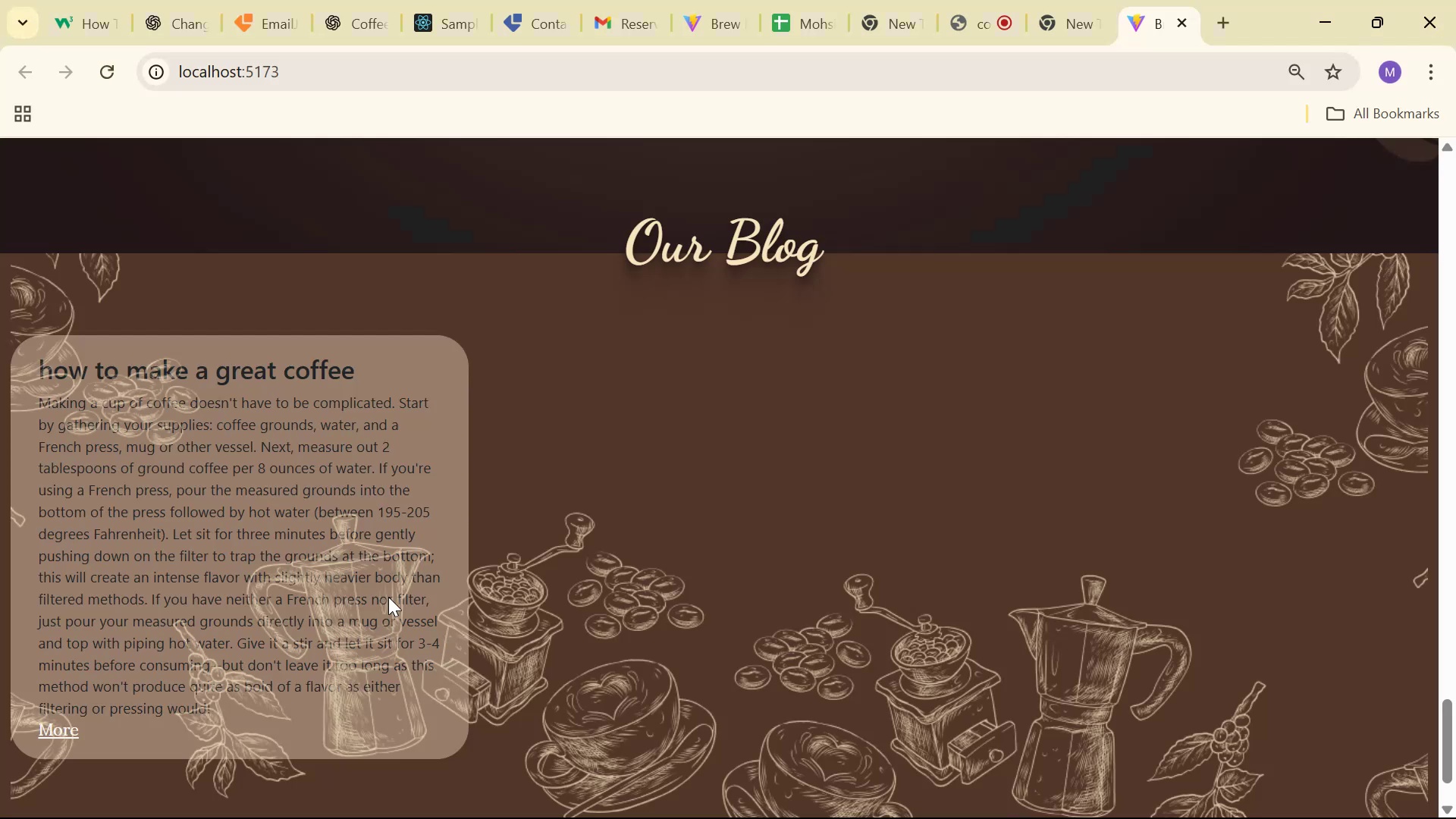 
scroll: coordinate [445, 494], scroll_direction: down, amount: 3.0
 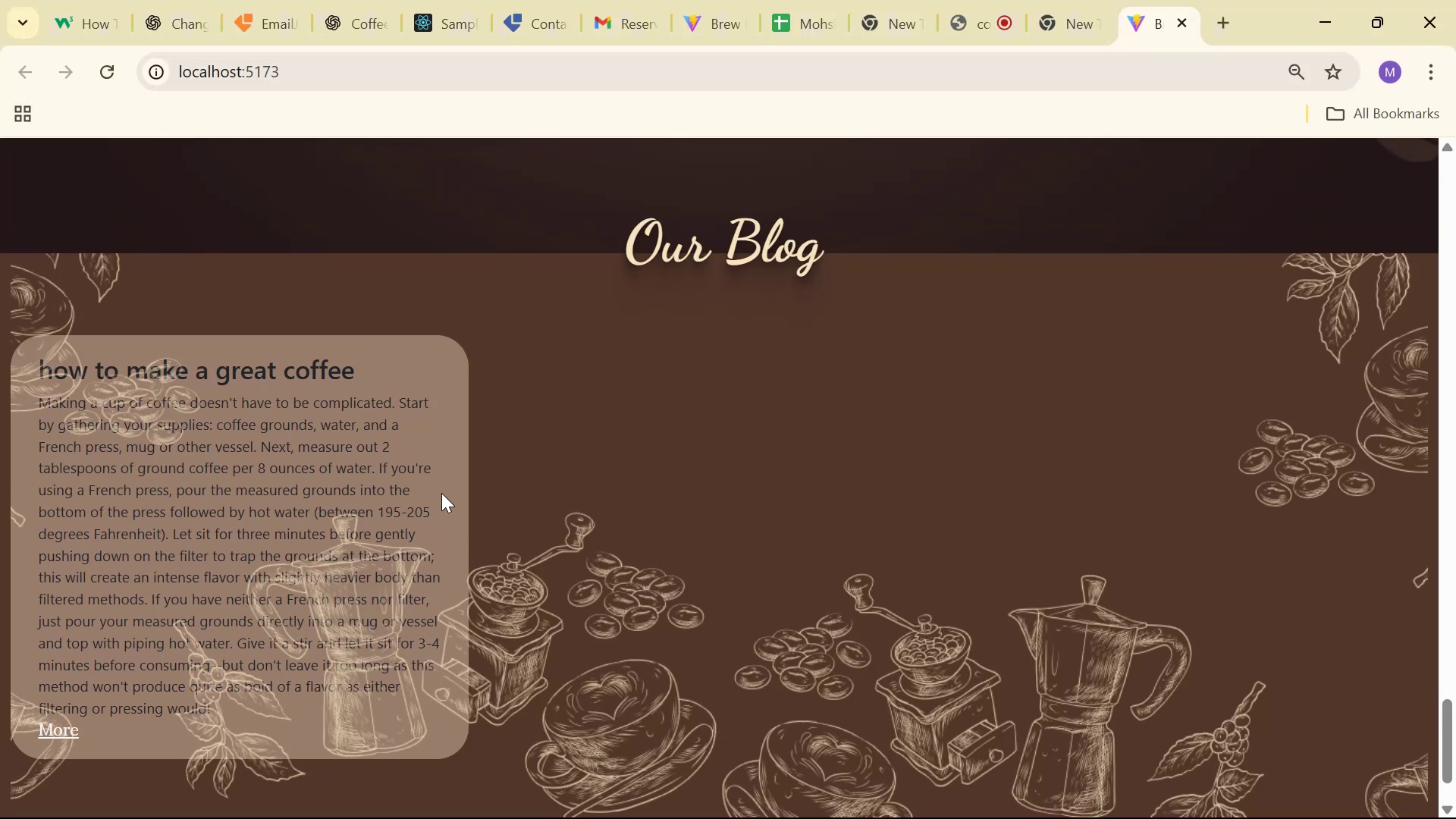 
key(Alt+Tab)
 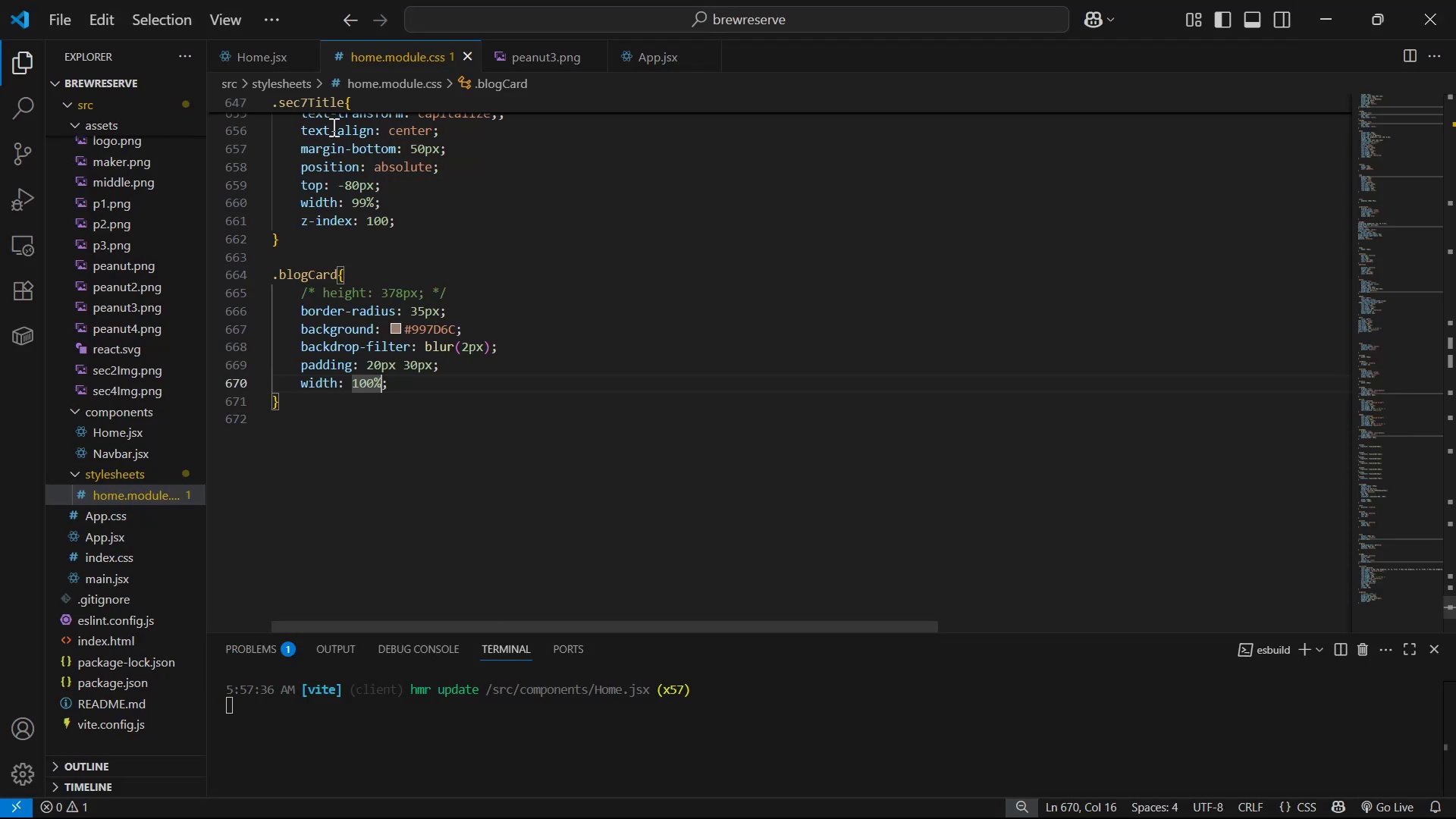 
left_click([246, 55])
 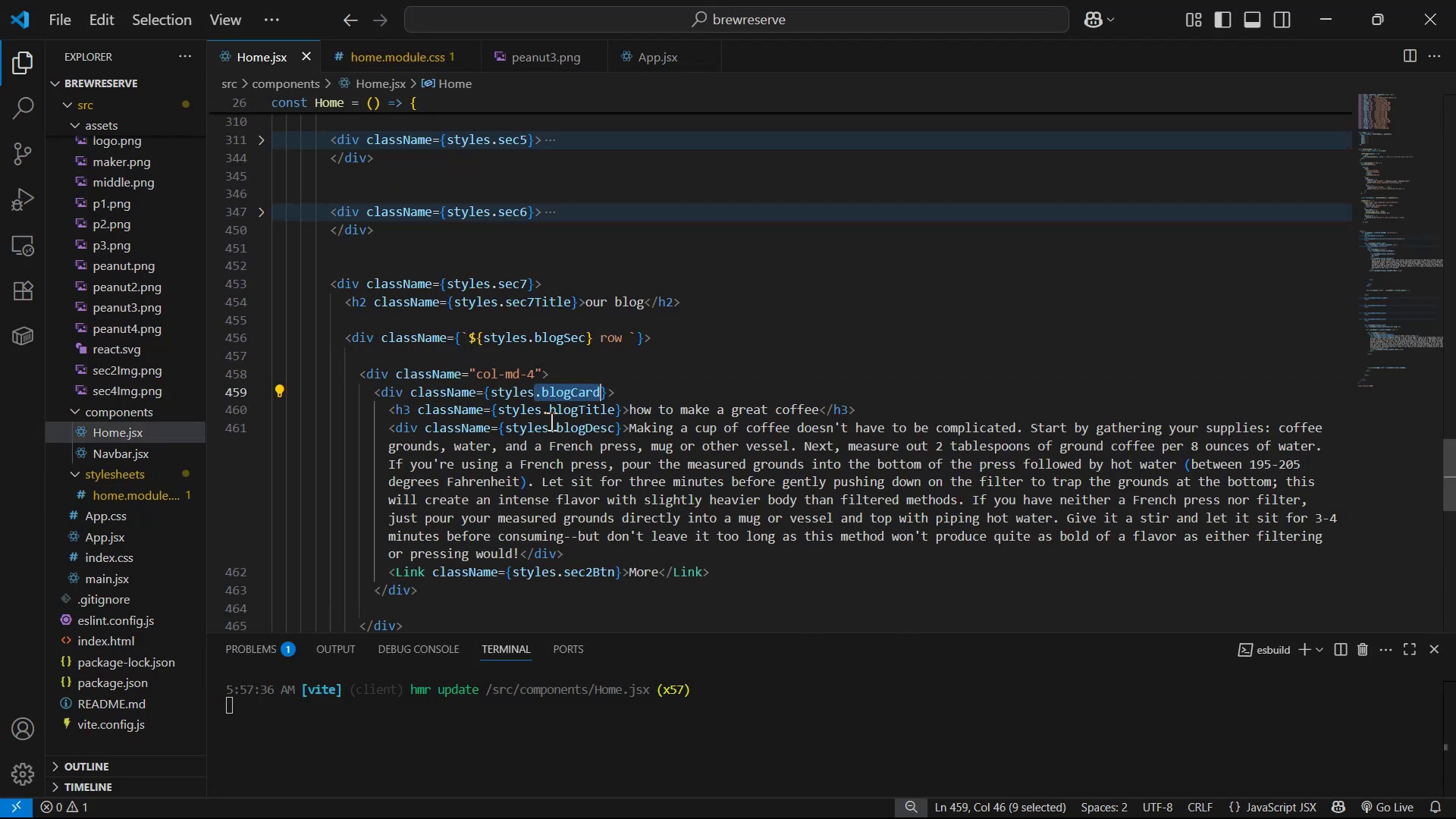 
left_click_drag(start_coordinate=[545, 408], to_coordinate=[610, 416])
 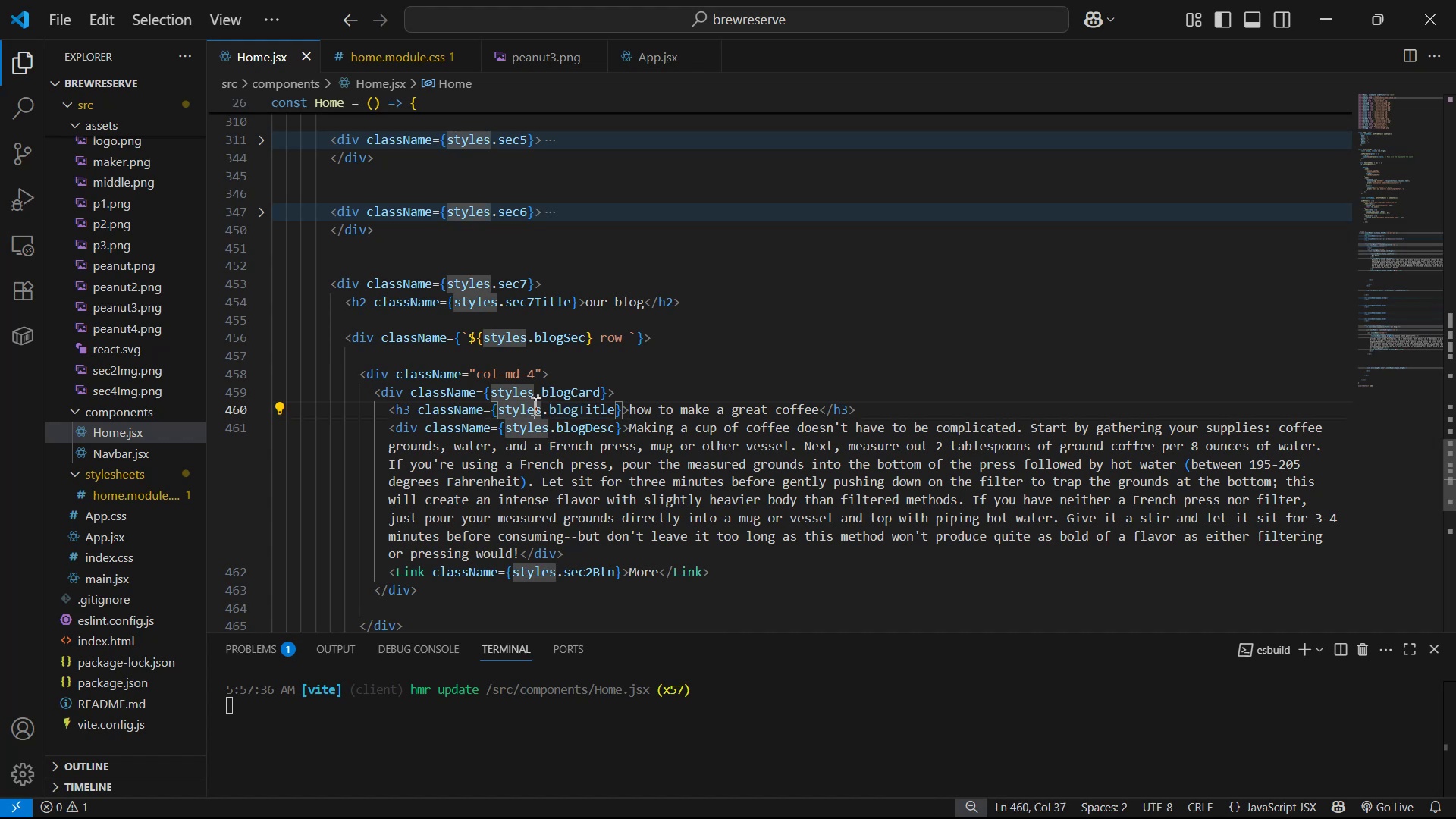 
left_click_drag(start_coordinate=[541, 408], to_coordinate=[613, 407])
 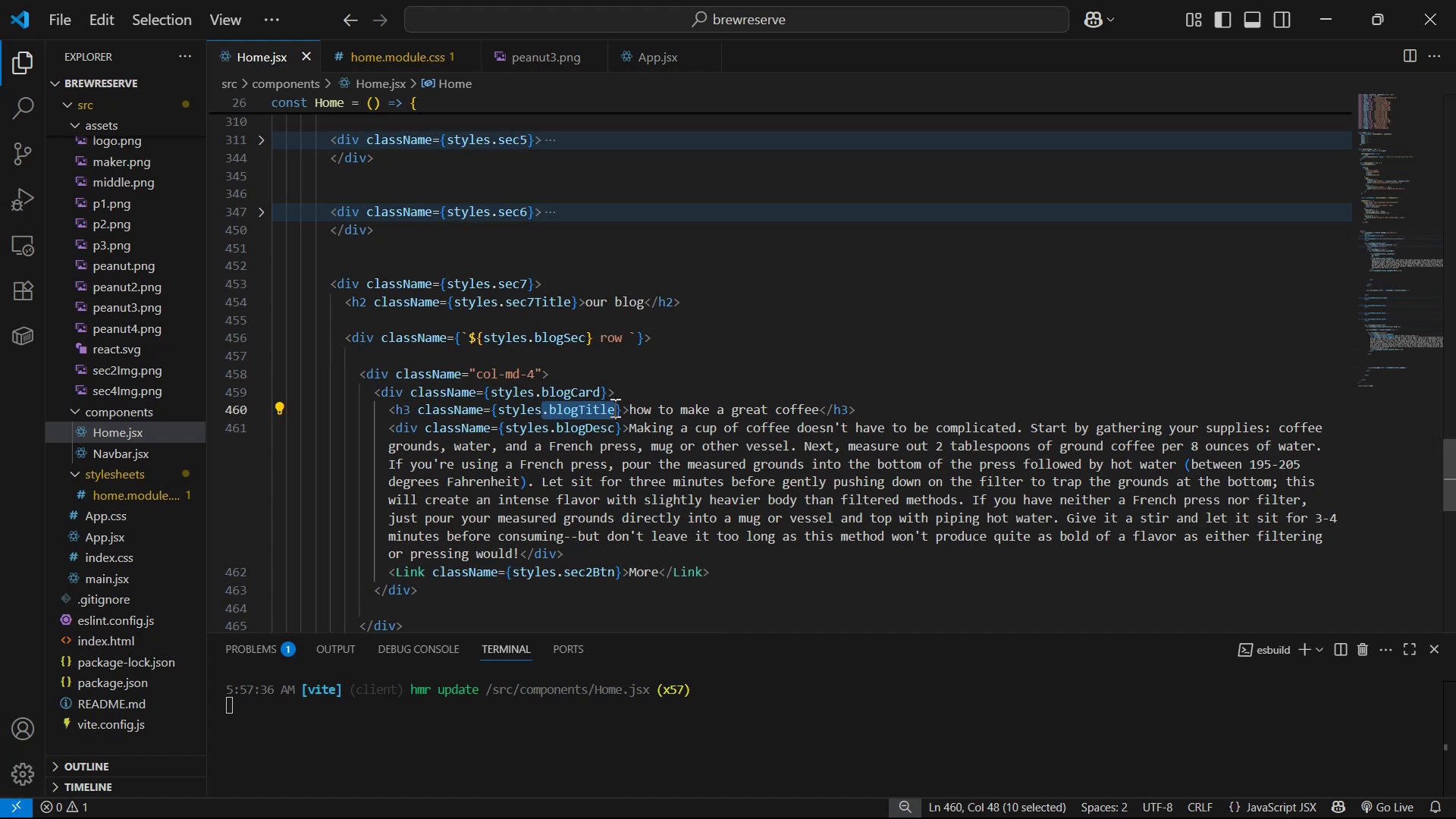 
key(Control+C)
 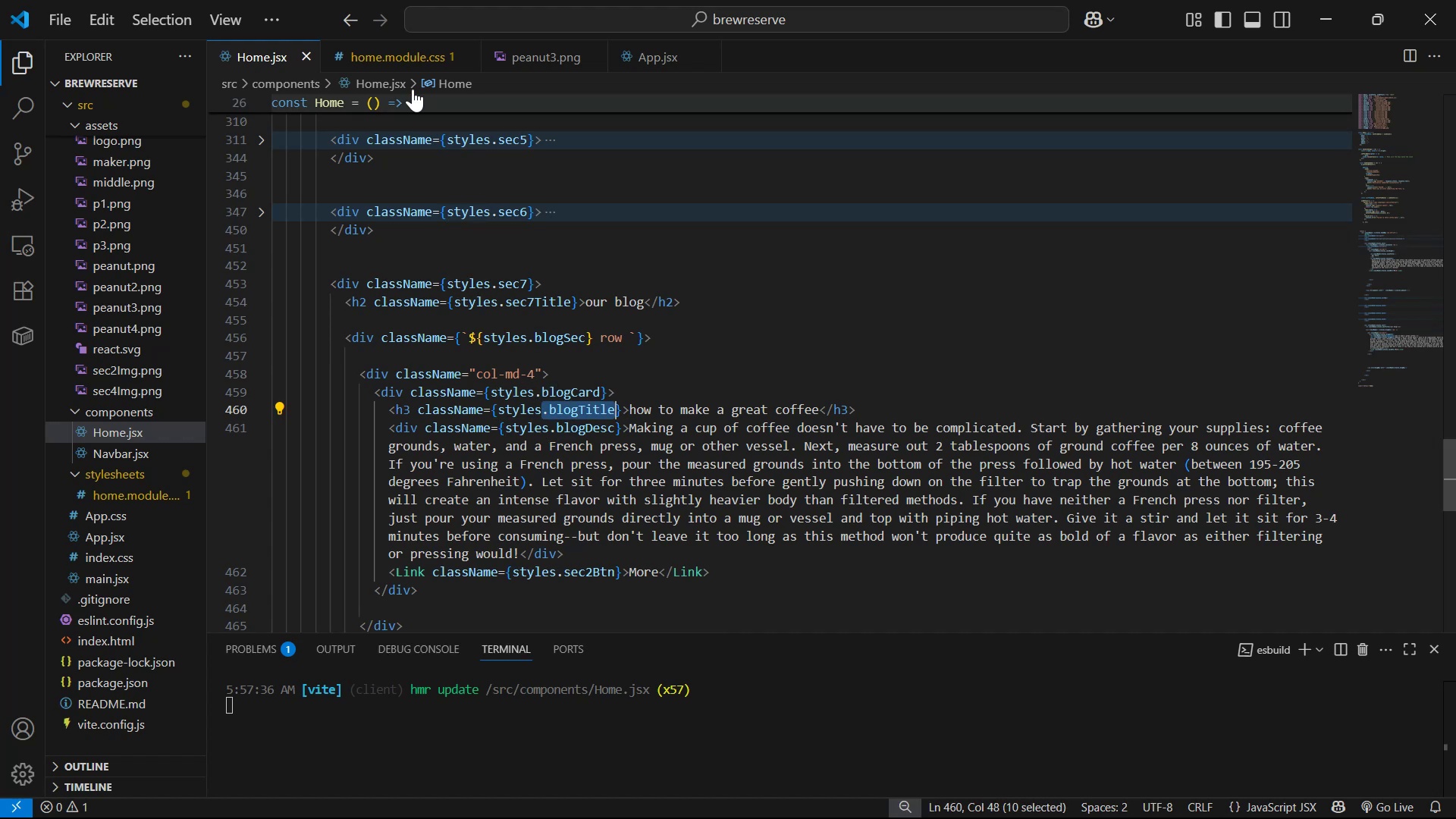 
left_click([394, 48])
 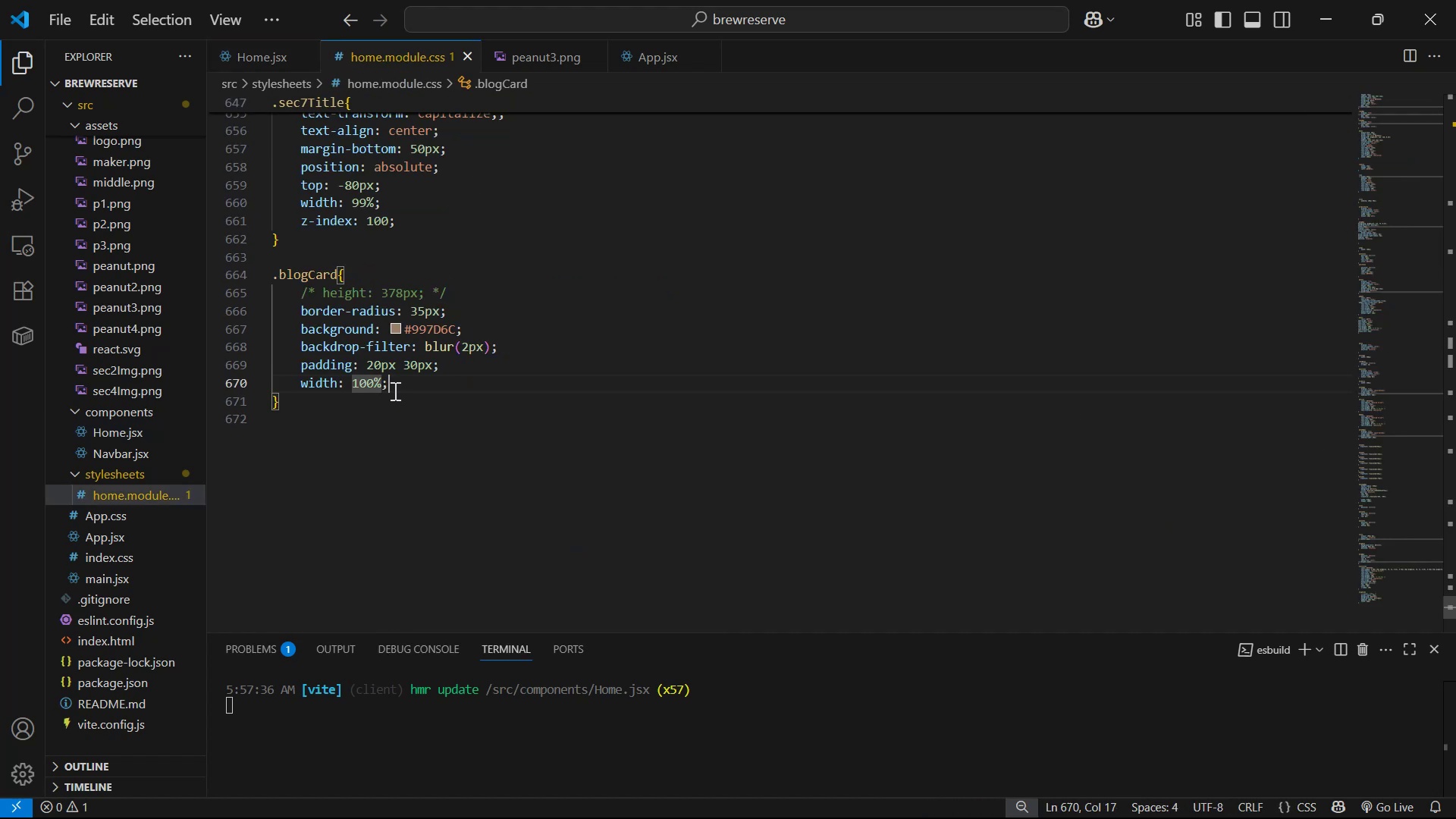 
double_click([407, 421])
 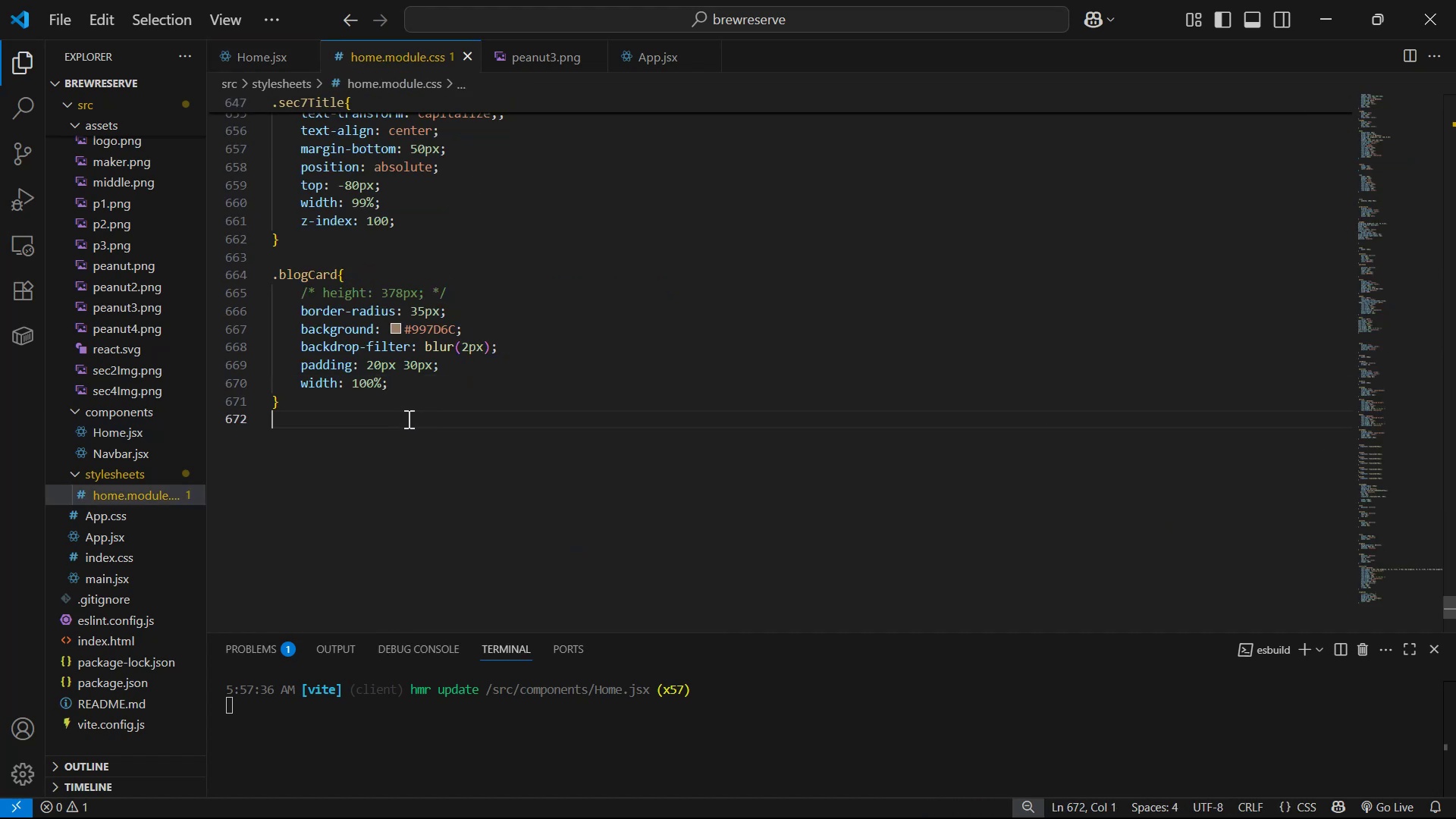 
triple_click([416, 406])
 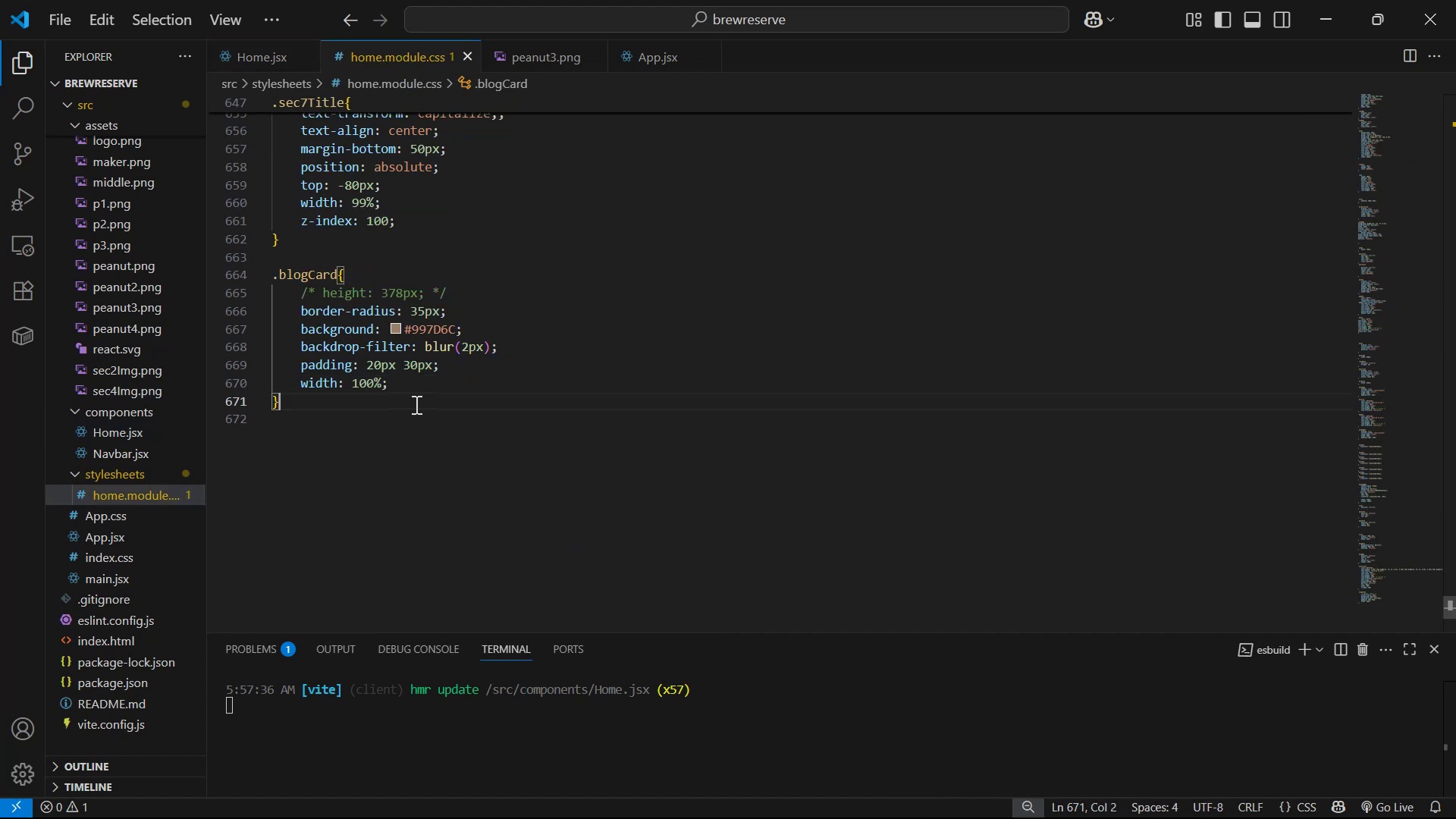 
key(Enter)
 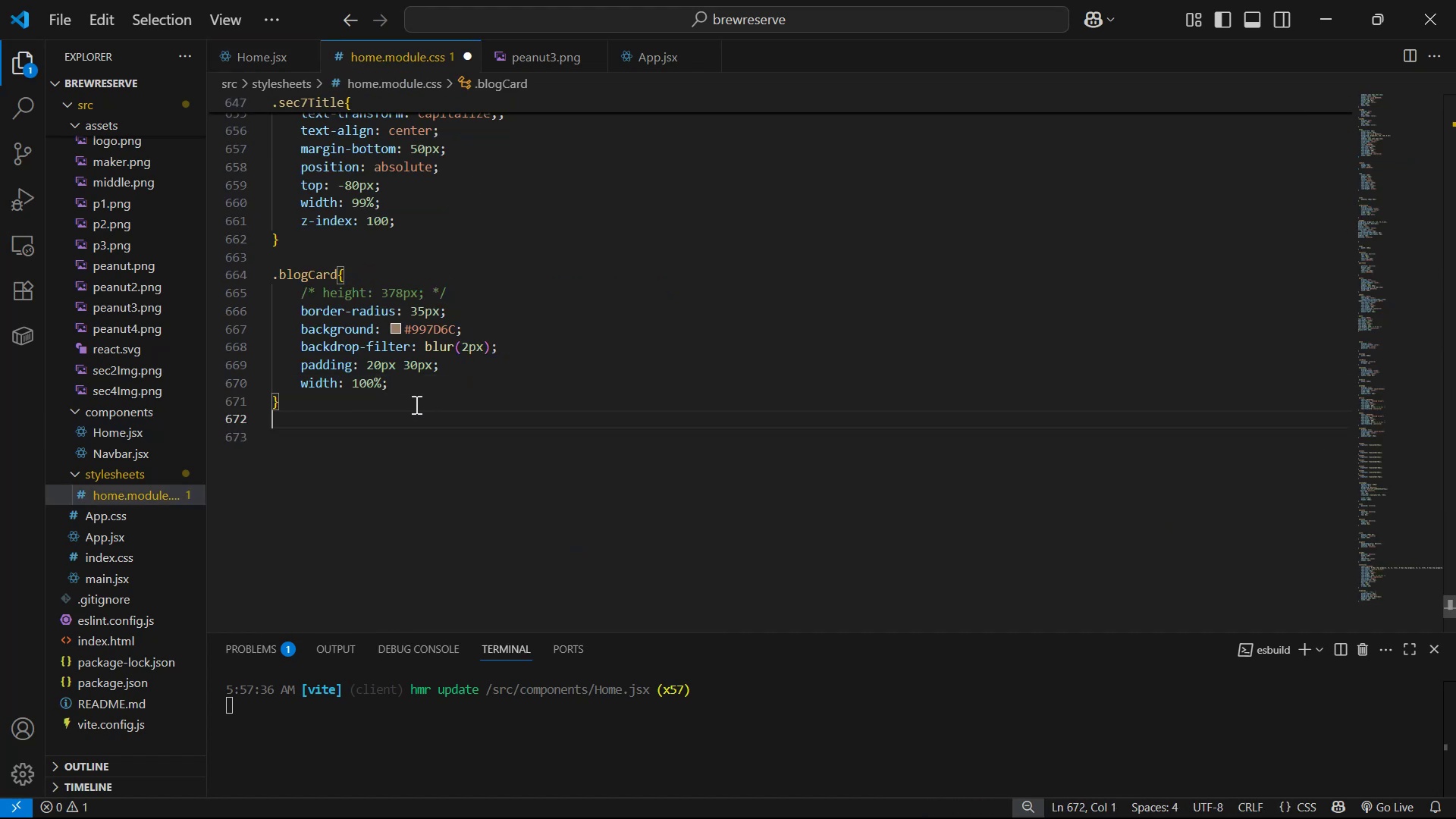 
key(Enter)
 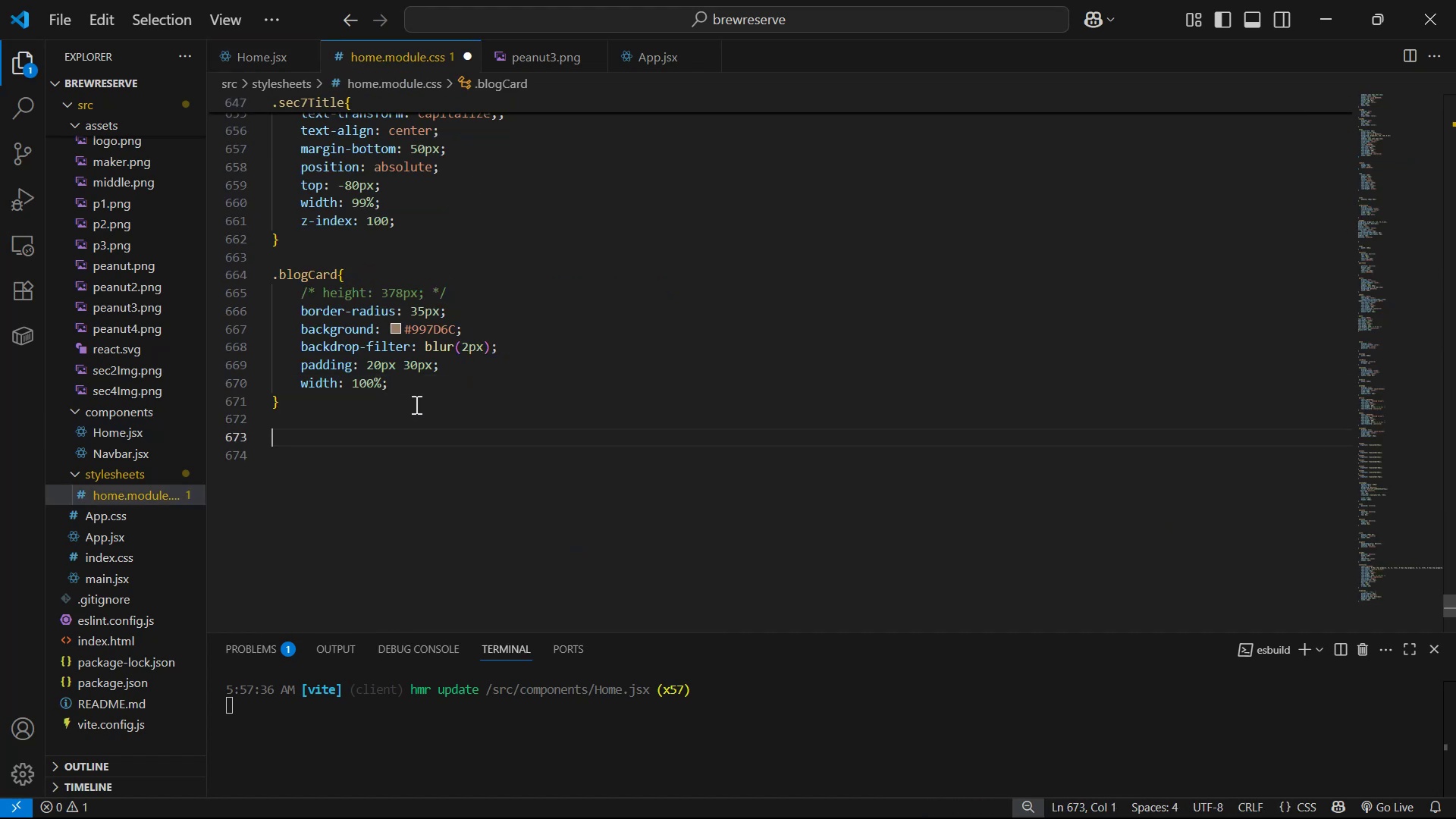 
key(Control+V)
 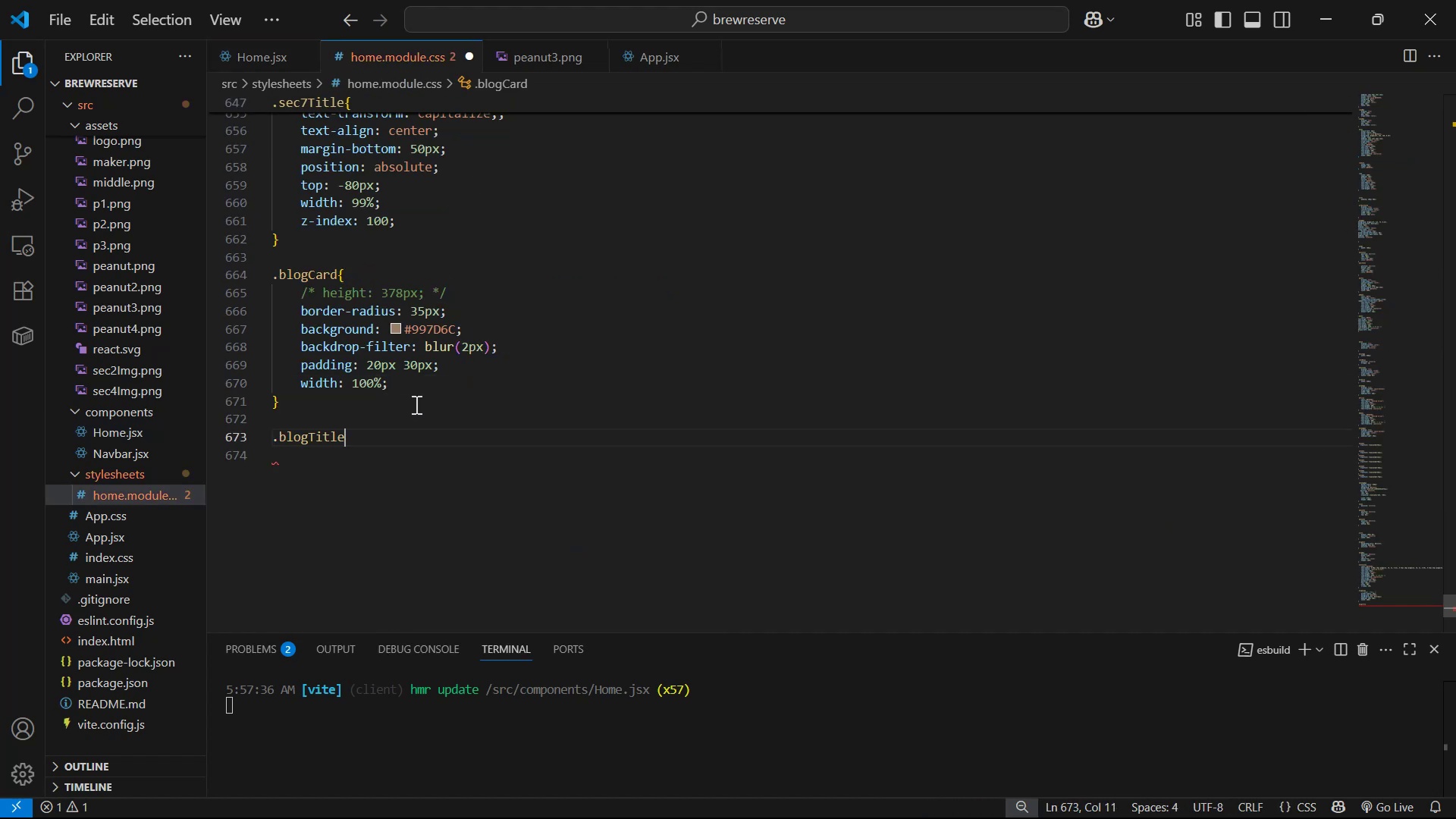 
key(Shift+BracketLeft)
 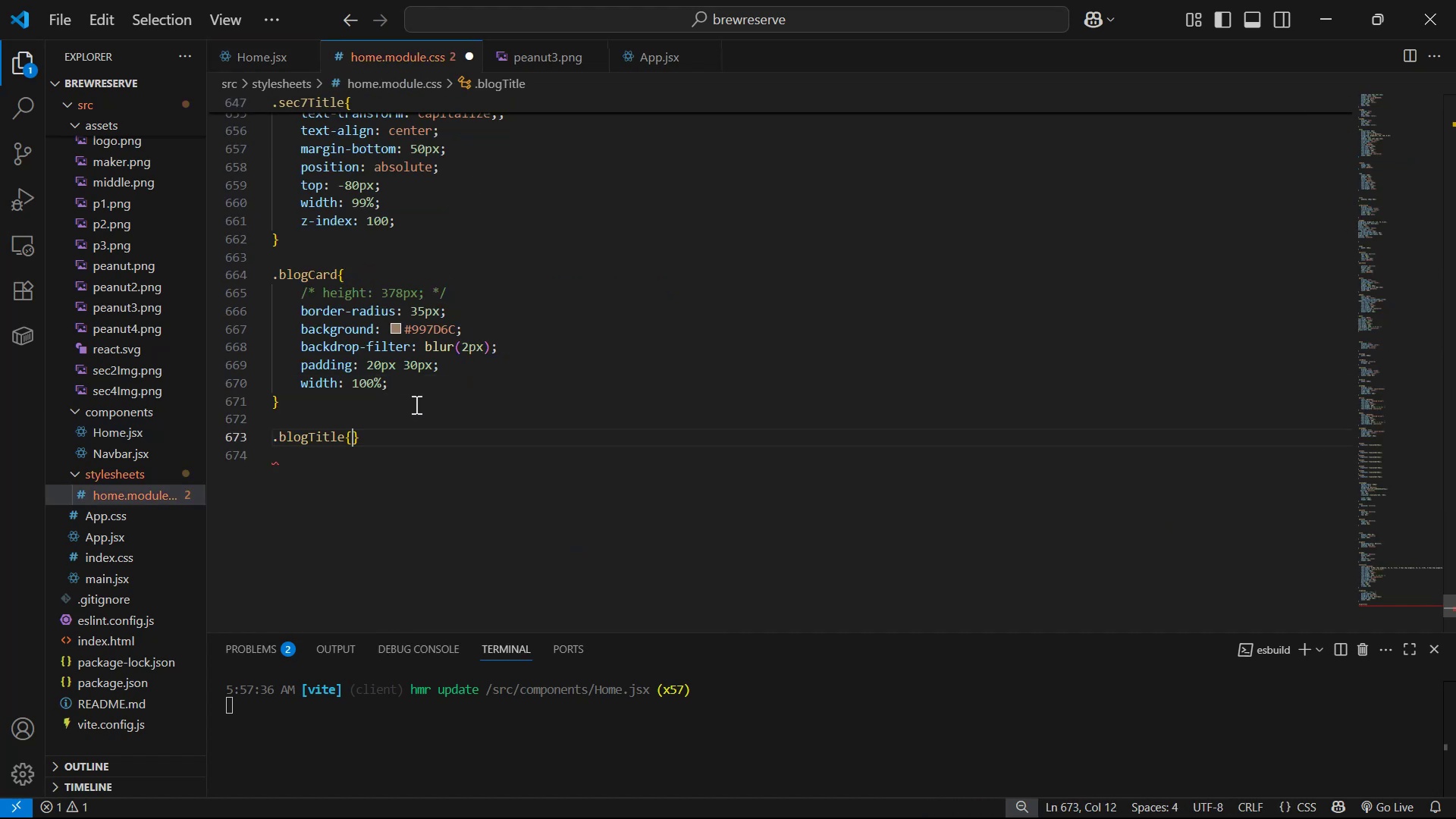 
key(Shift+Enter)
 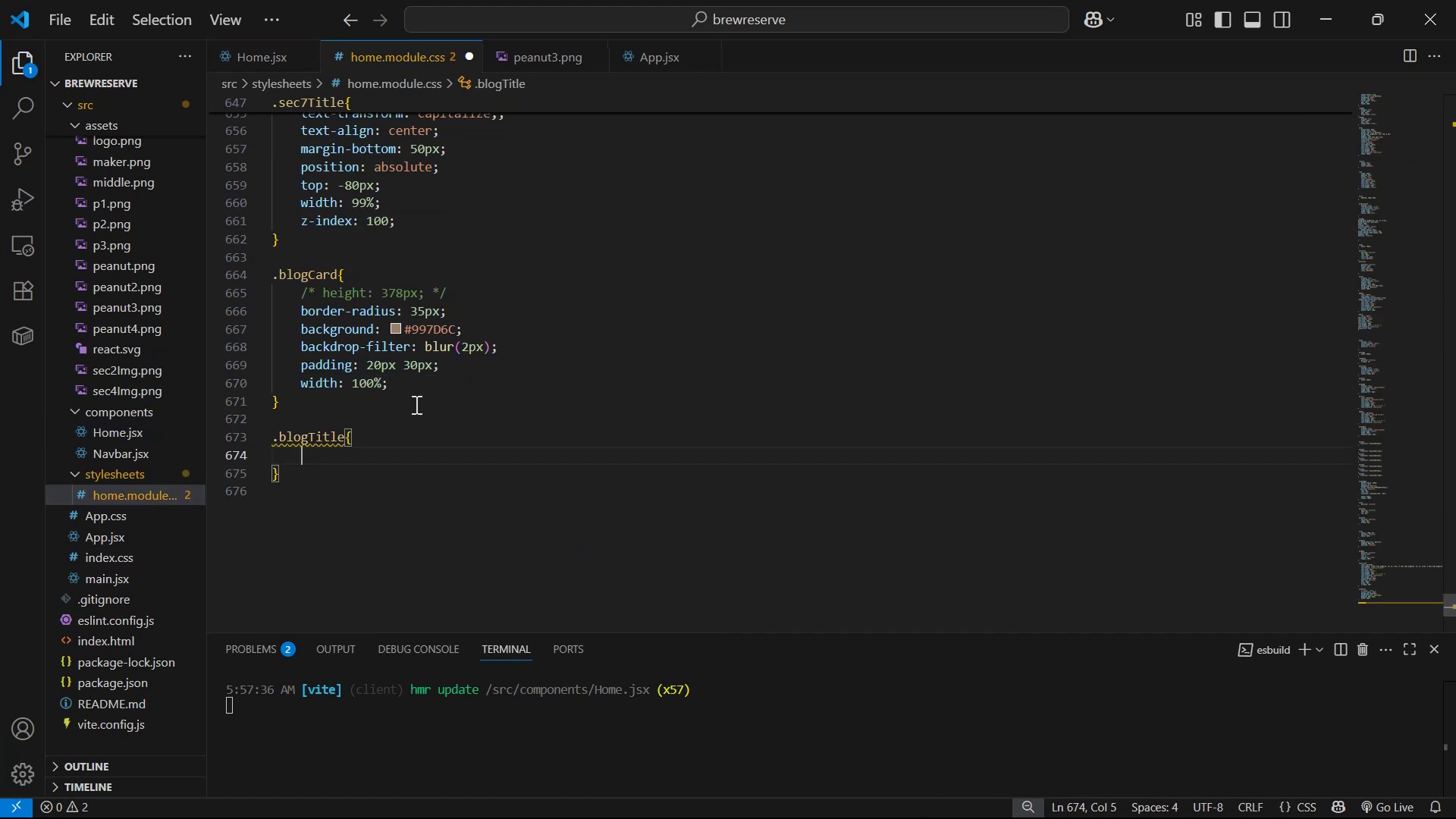 
key(Alt+Tab)
 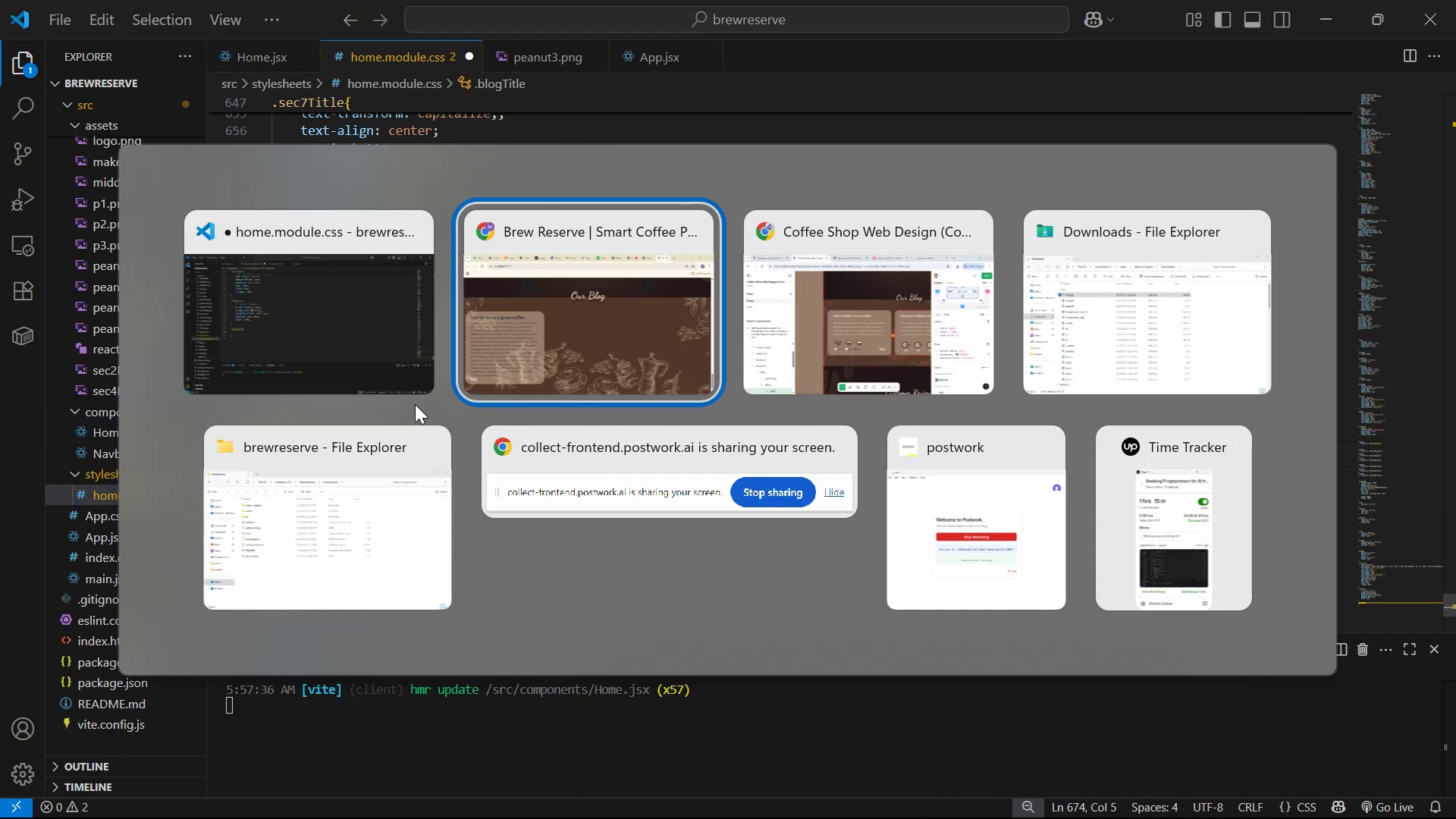 
key(Alt+Tab)
 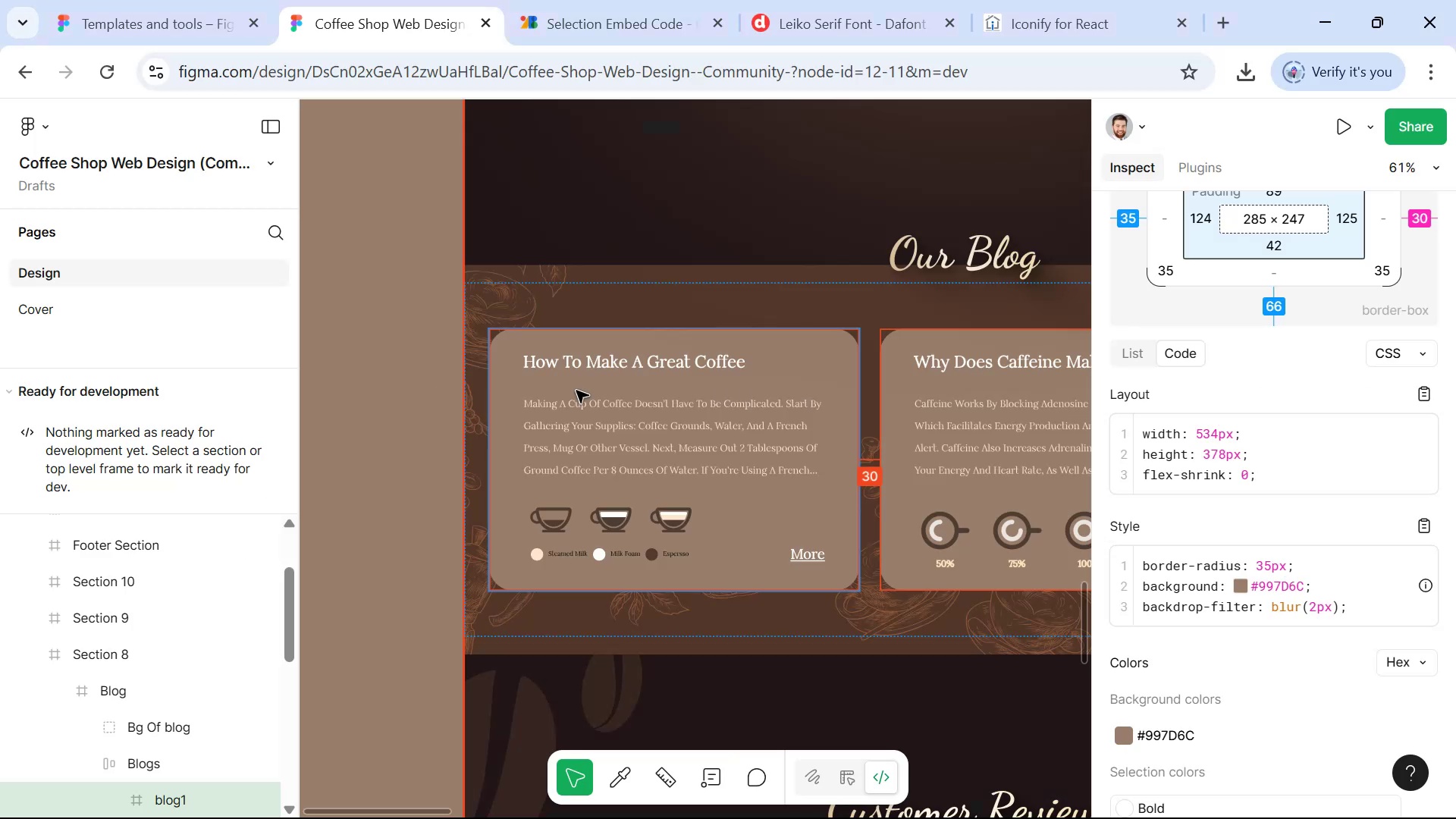 
hold_key(key=ControlLeft, duration=0.91)
left_click([713, 367])
 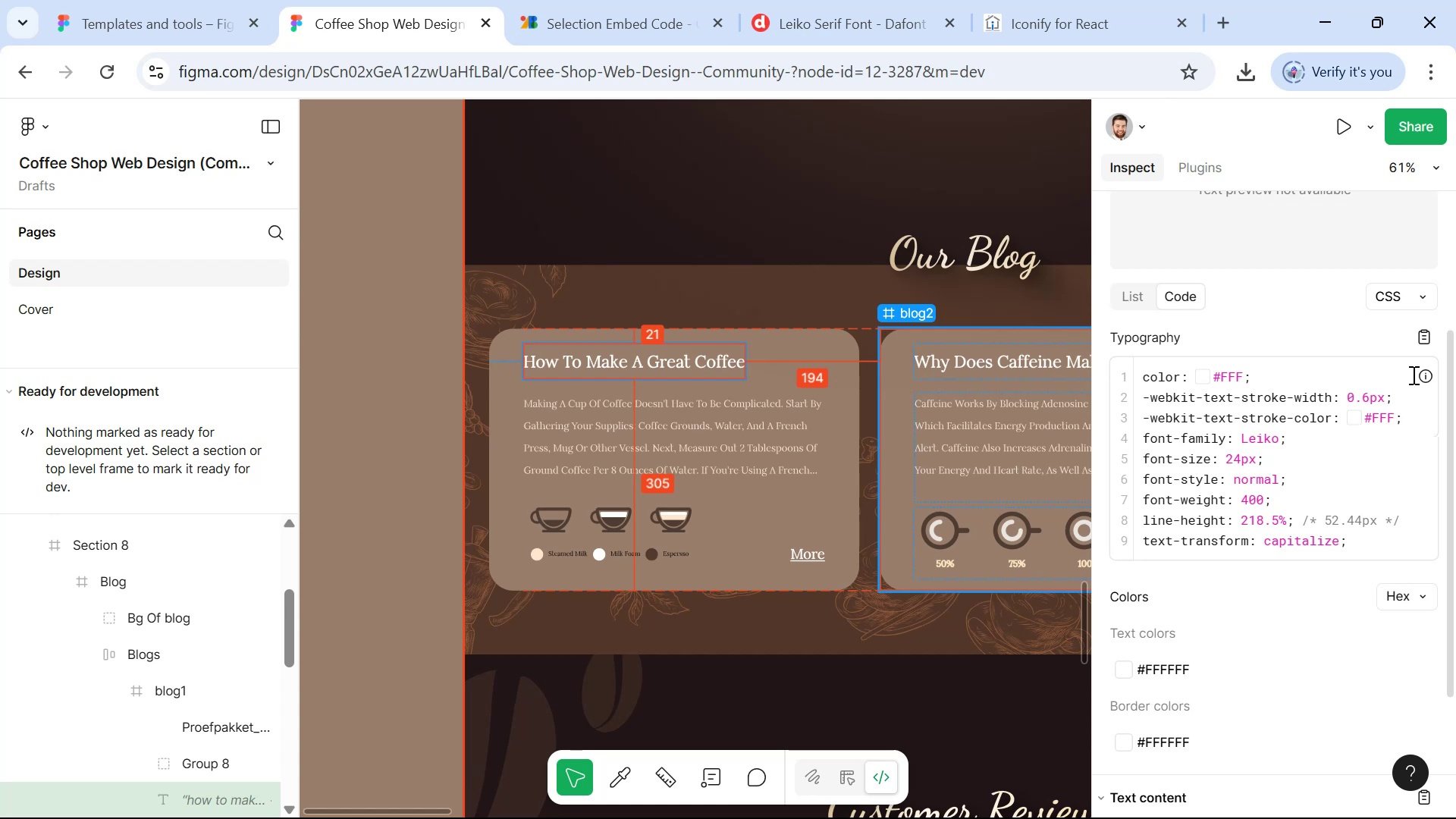 
left_click([1425, 350])
 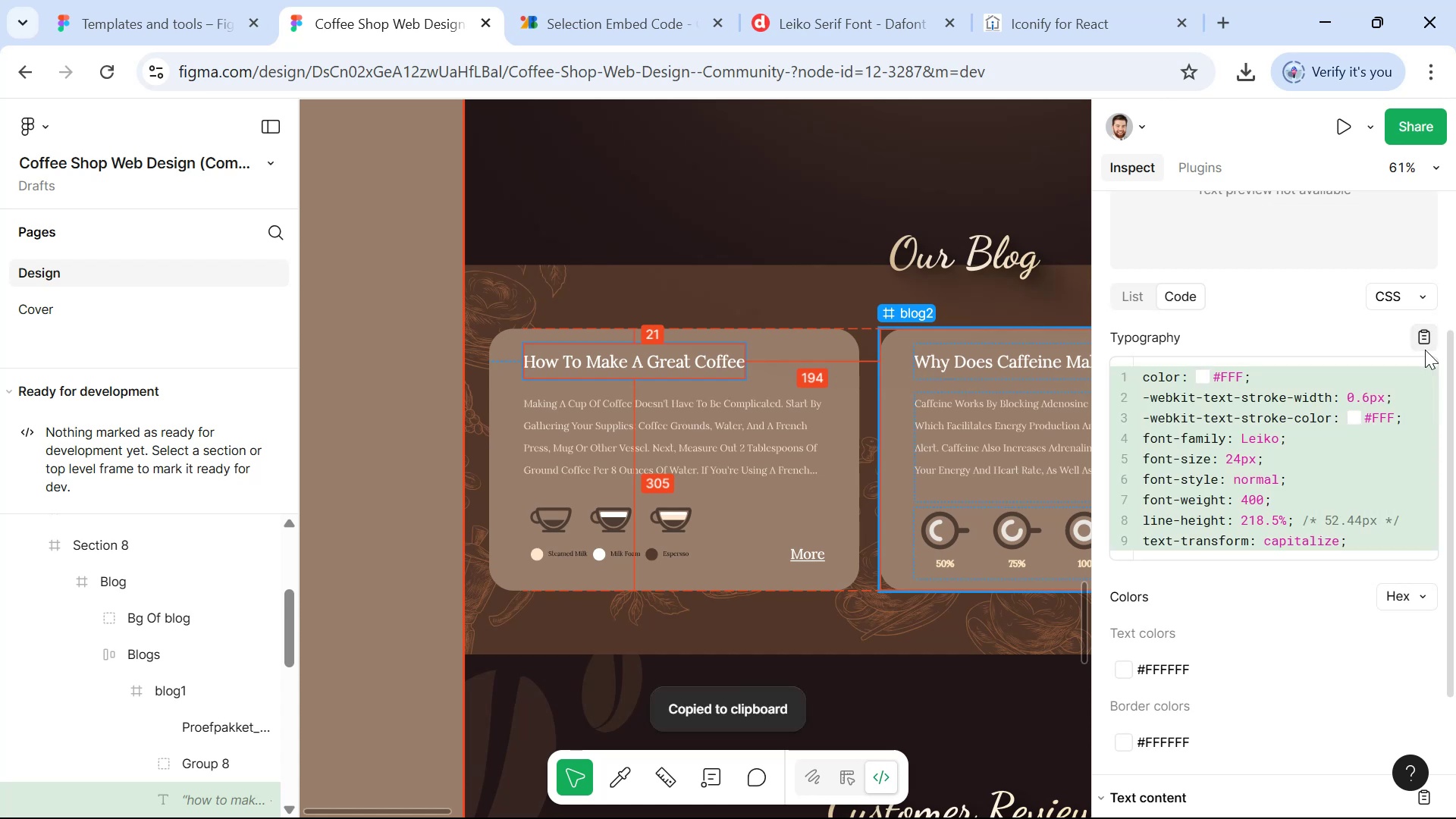 
key(Alt+Tab)
 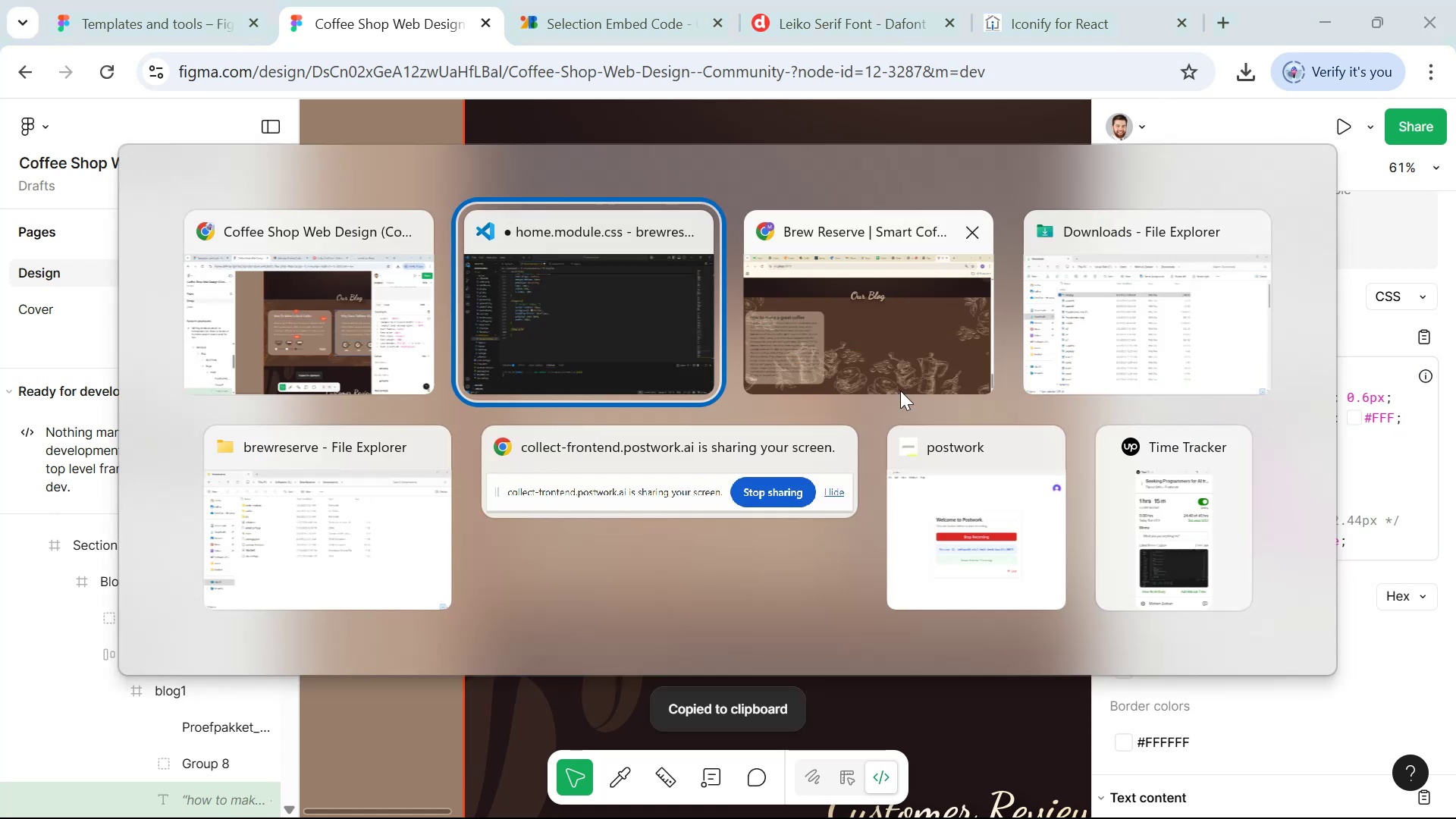 
key(Control+V)
 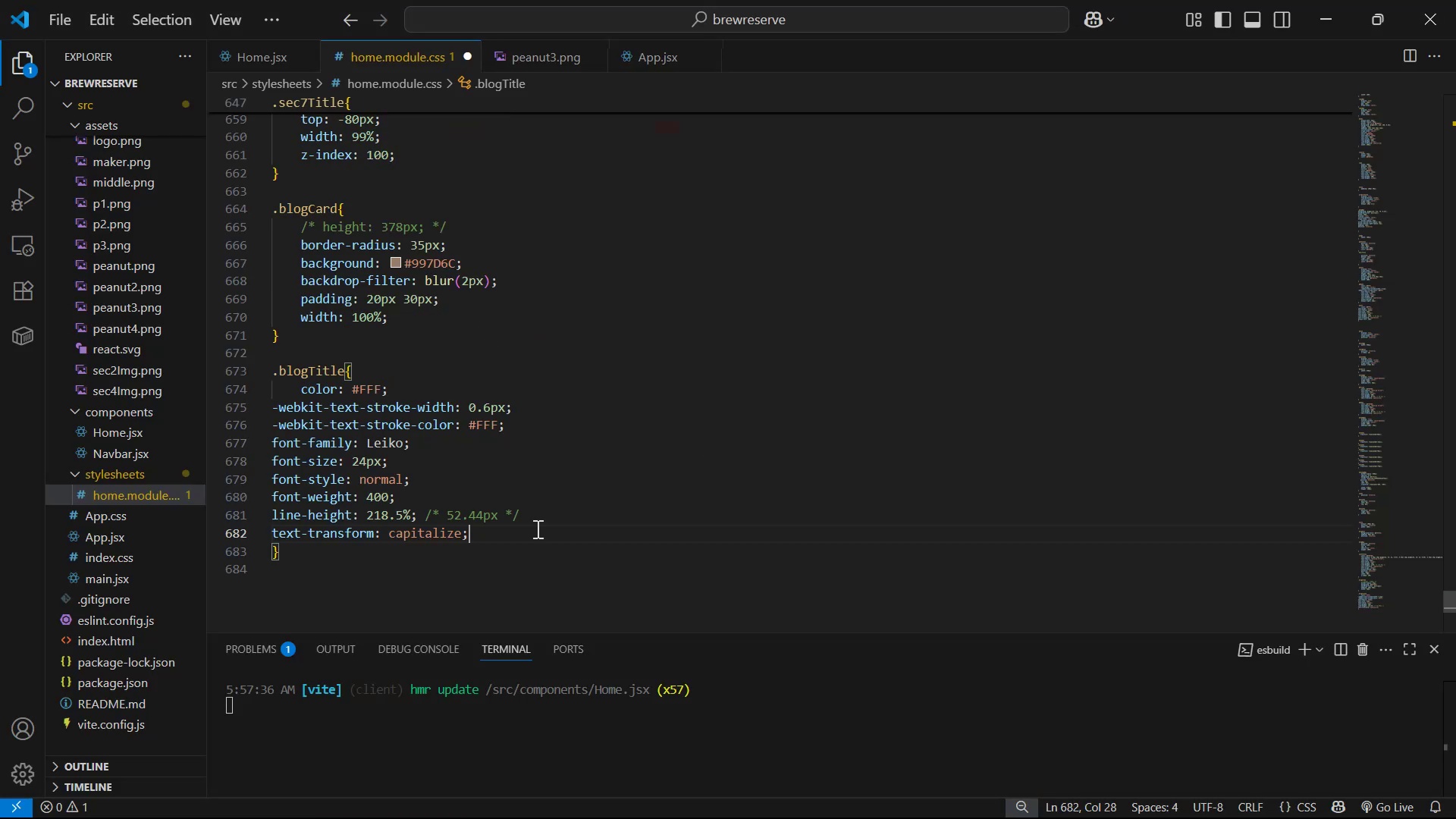 
left_click_drag(start_coordinate=[533, 559], to_coordinate=[271, 444])
 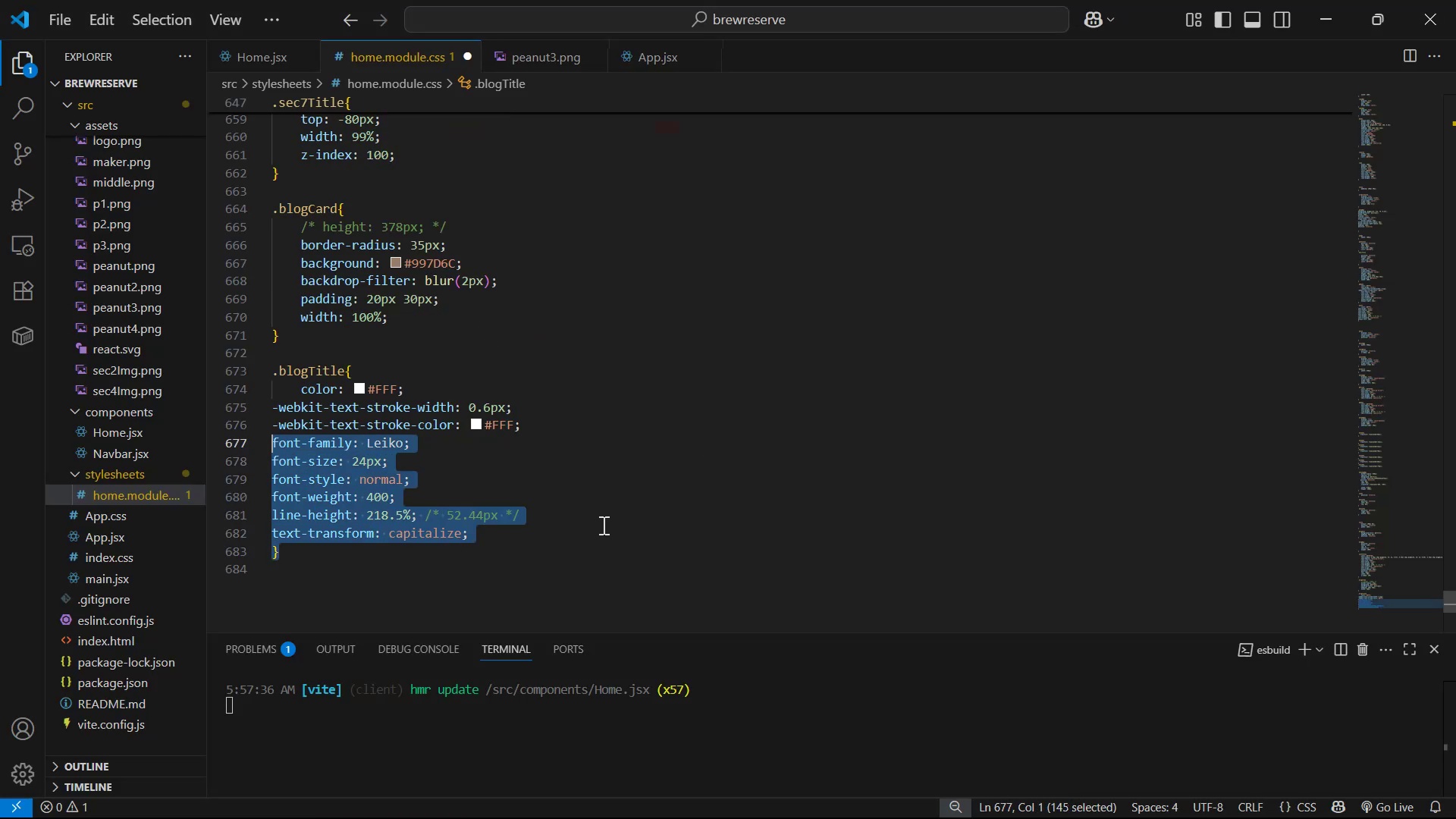 
left_click([598, 520])
 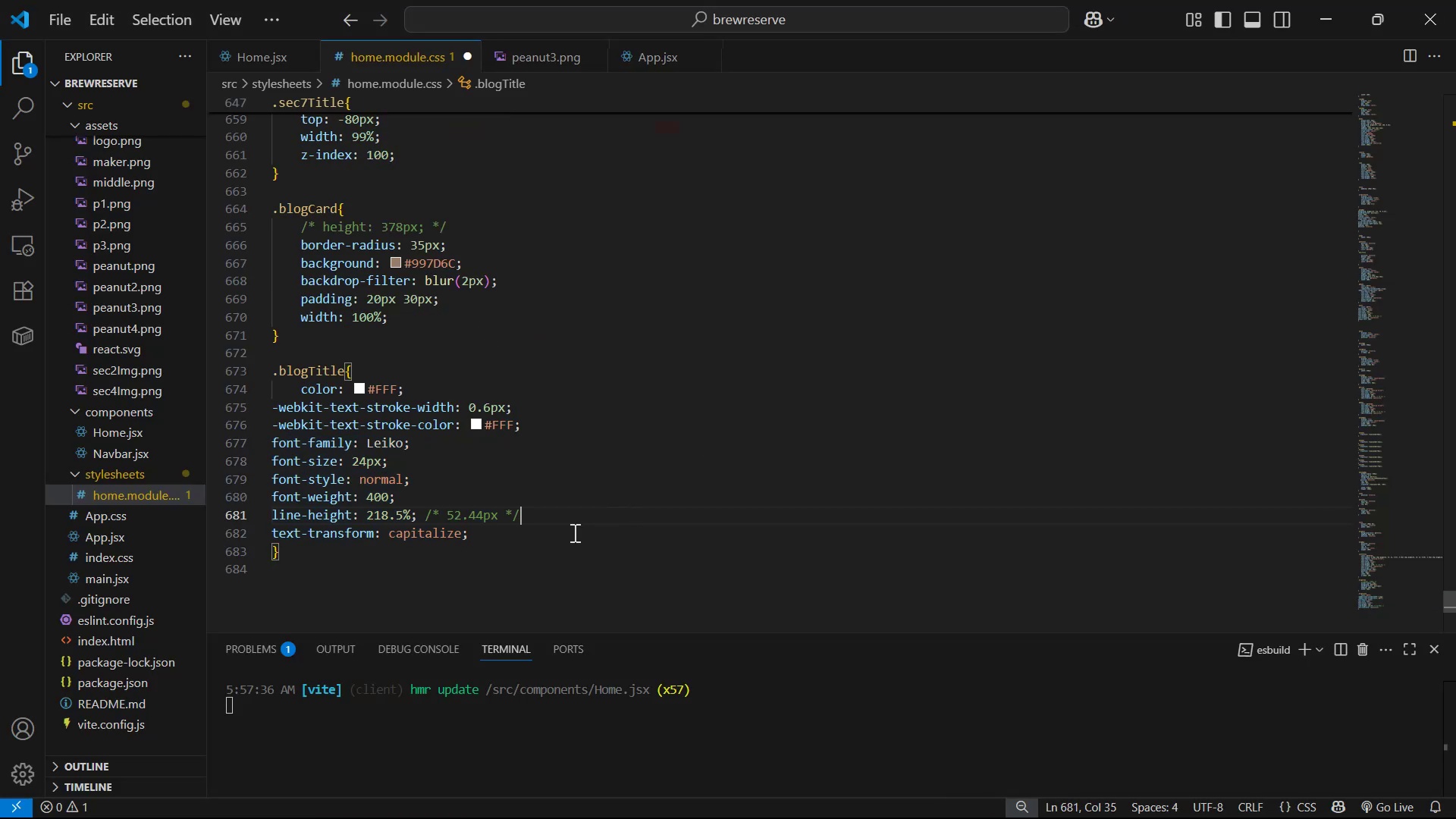 
left_click_drag(start_coordinate=[535, 537], to_coordinate=[174, 403])
 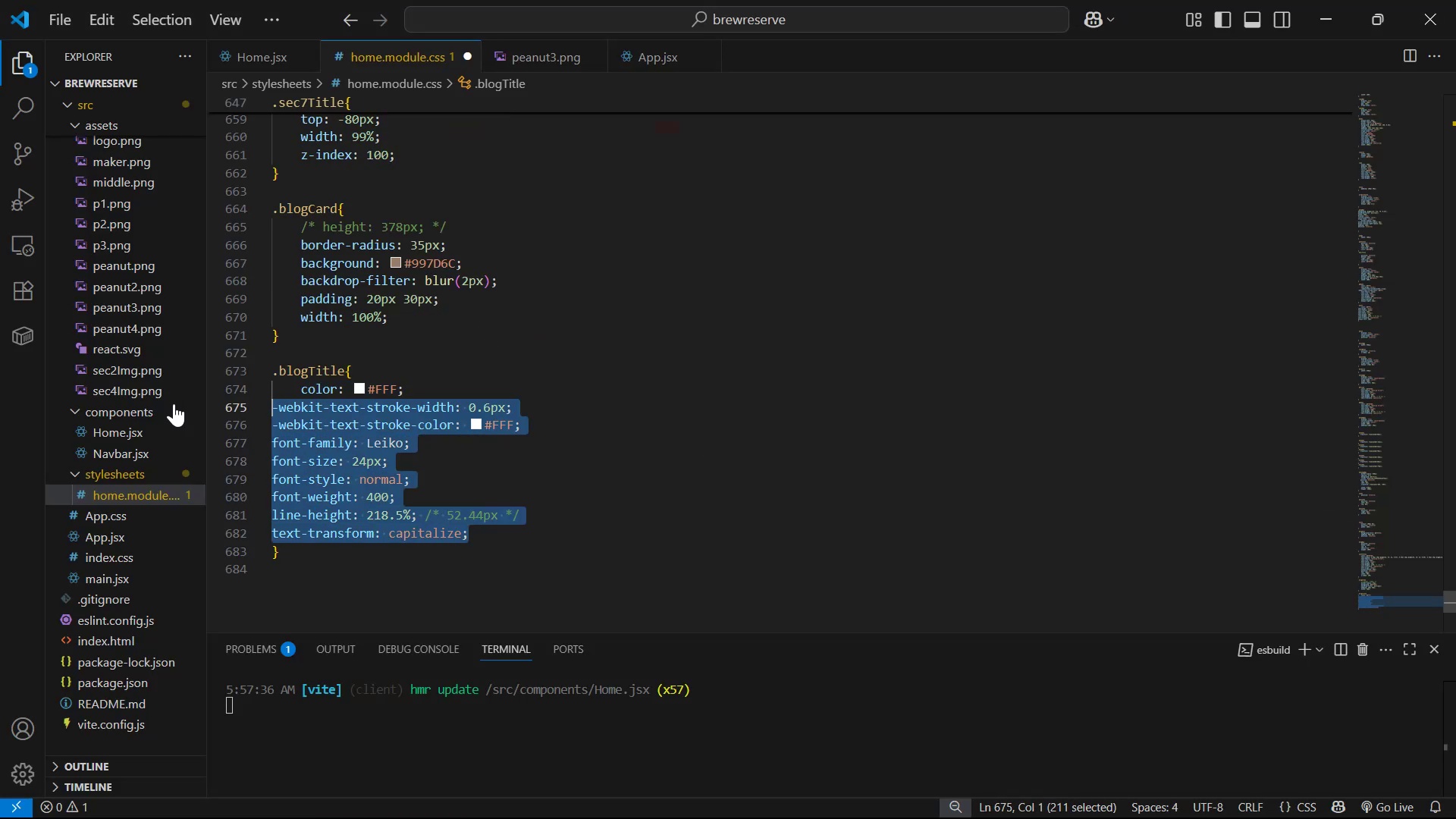 
key(Tab)
 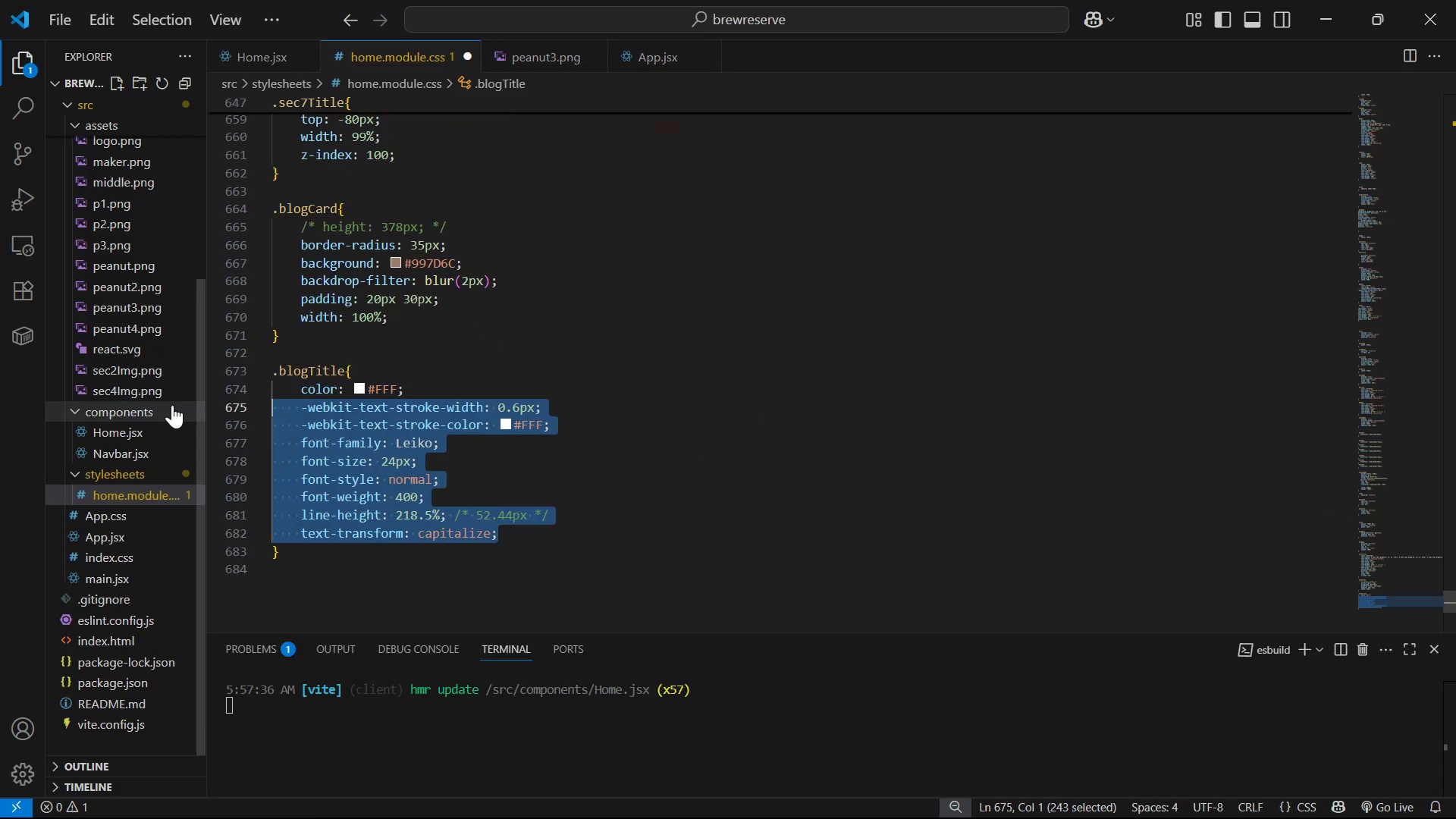 
key(Control+ControlLeft)
 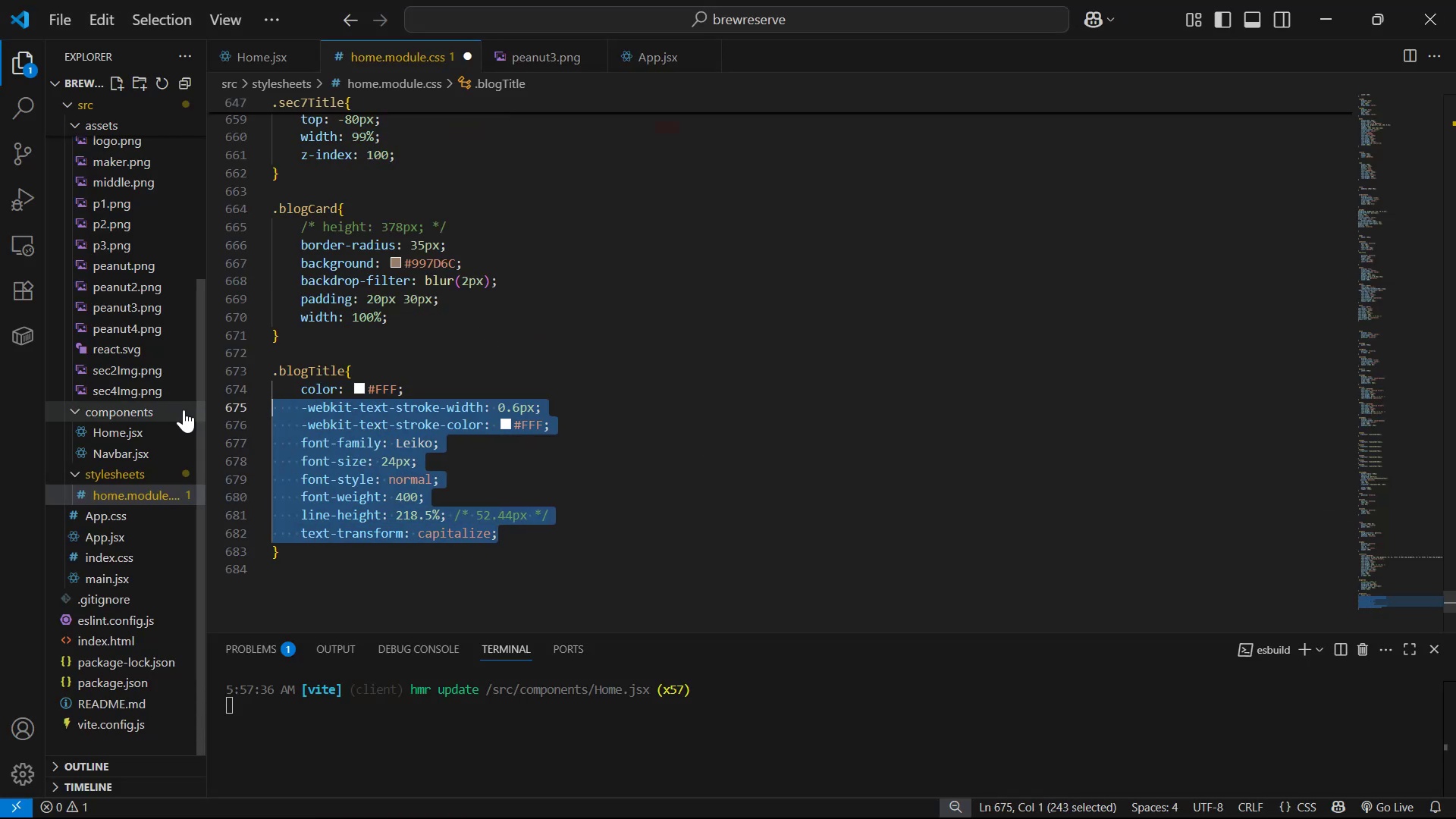 
key(Control+S)
 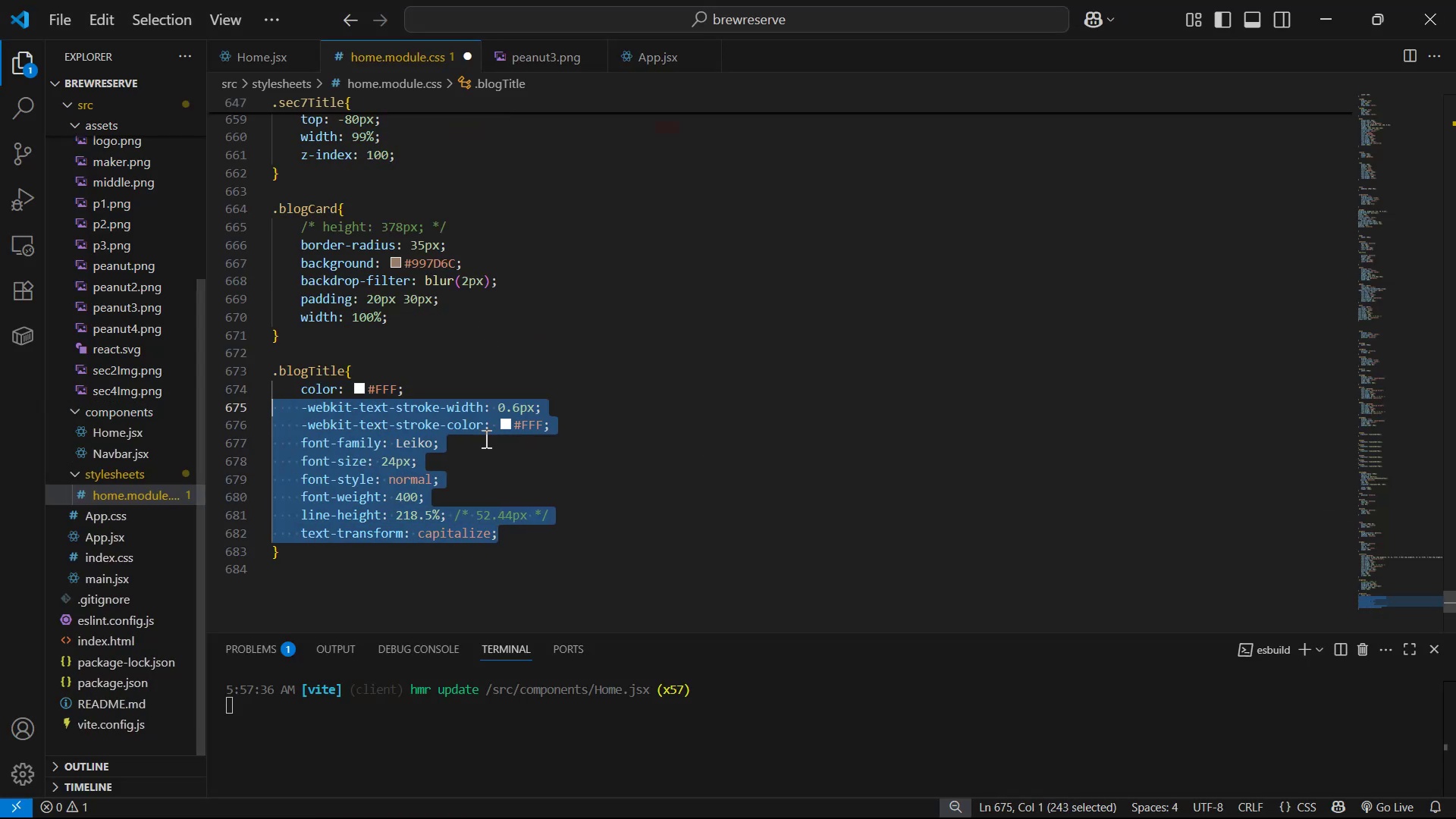 
key(Alt+Tab)
 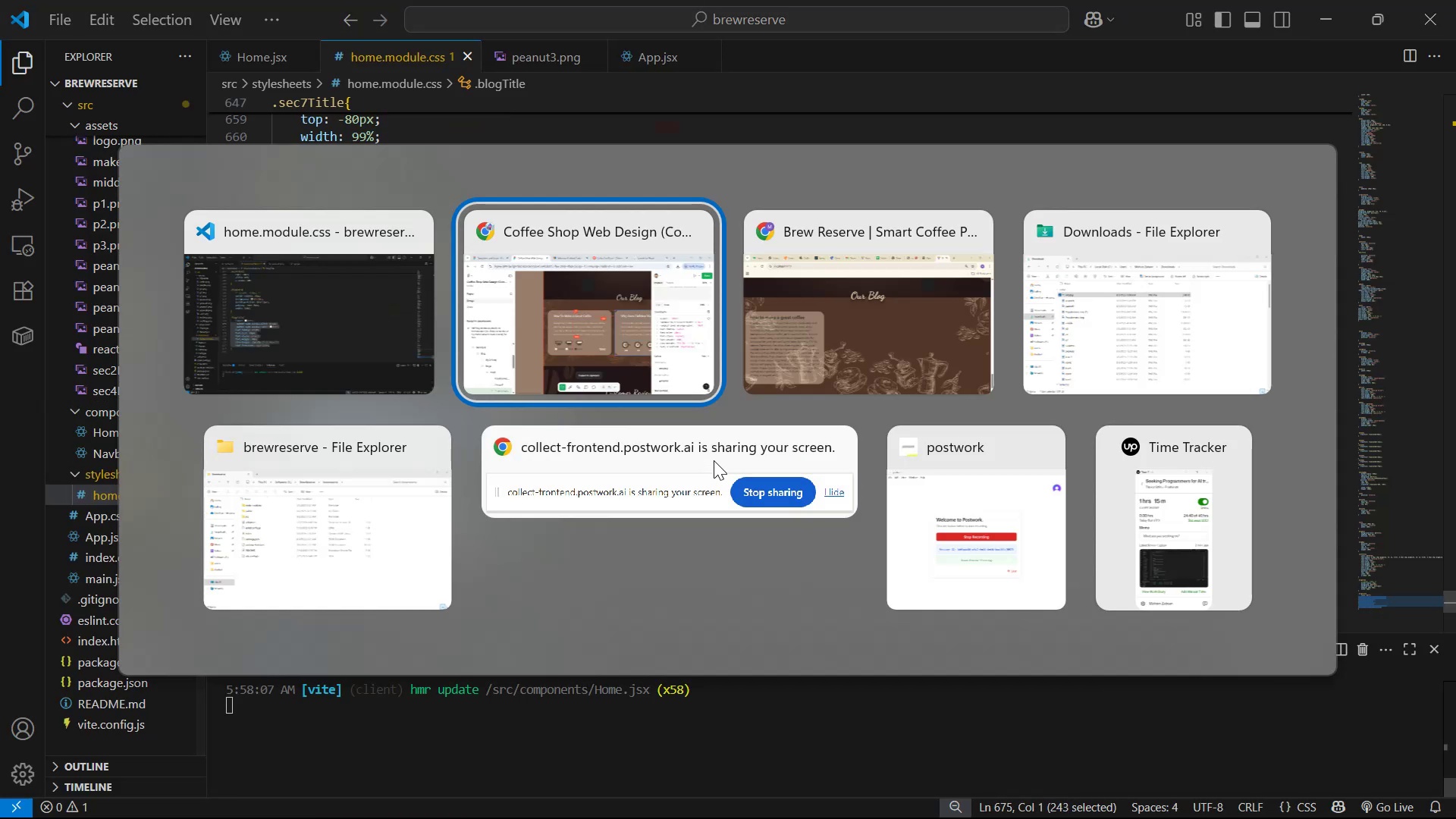 
key(Alt+Tab)
 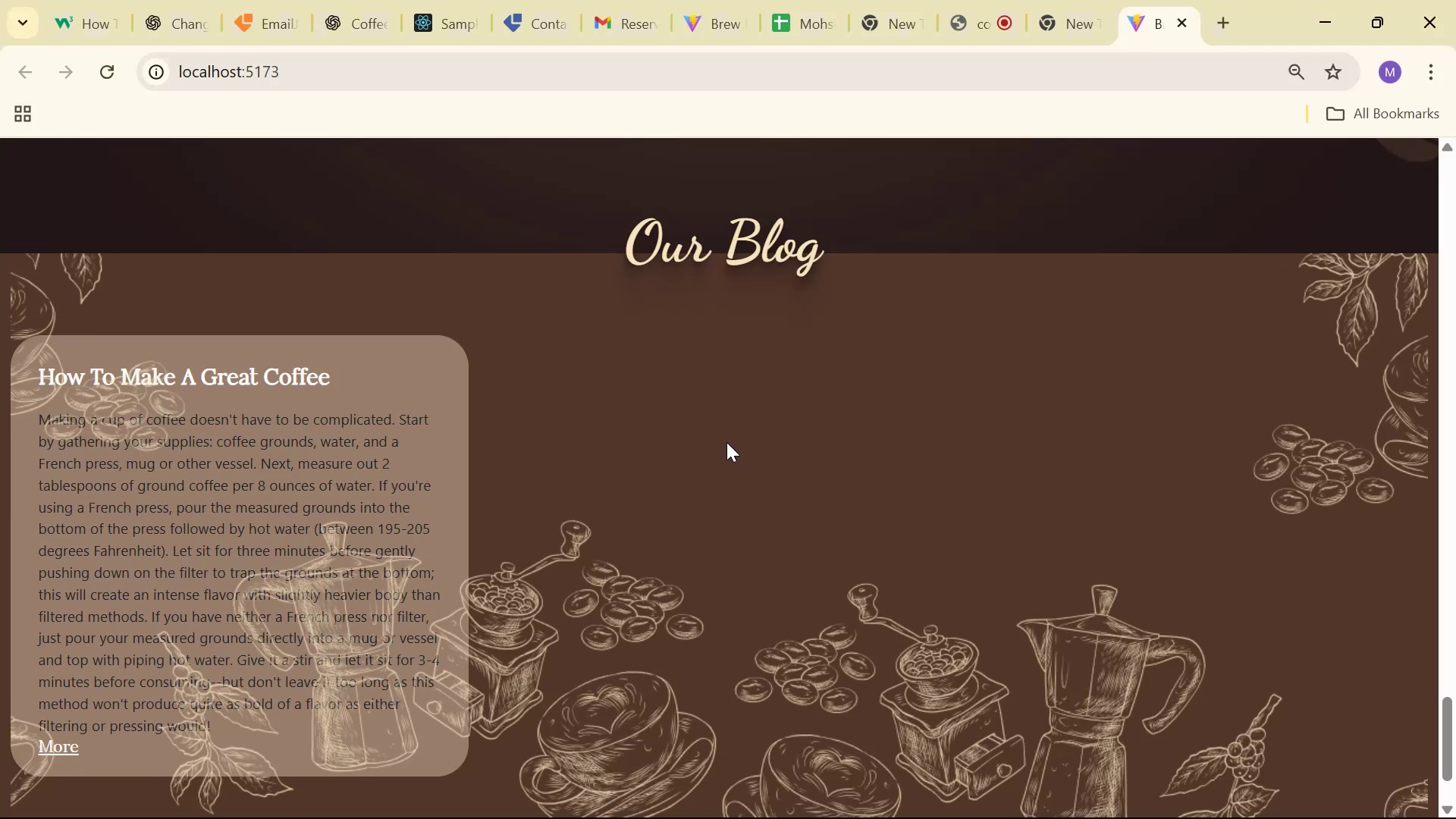 
key(Alt+Tab)
 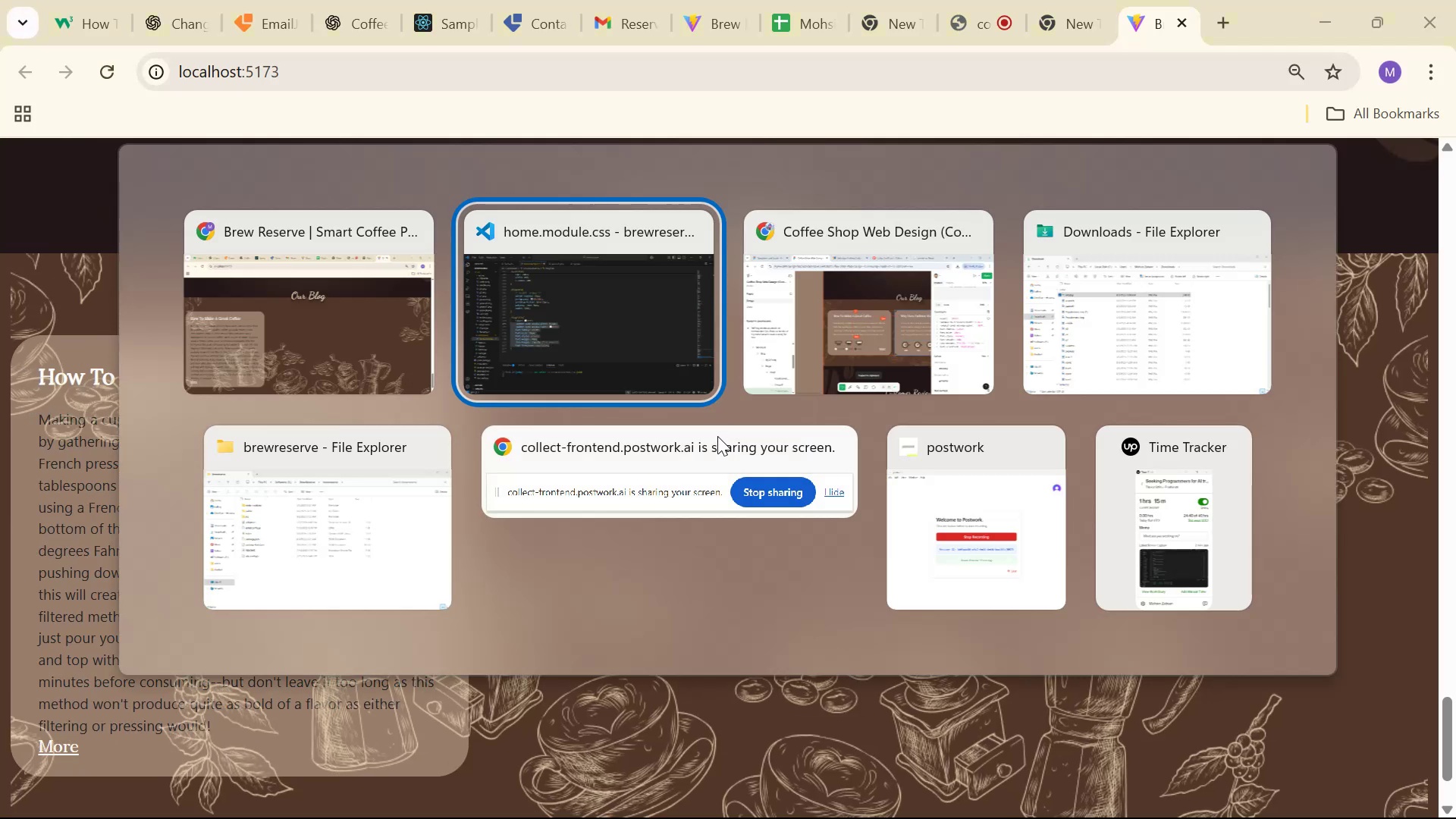 
key(Alt+Tab)
 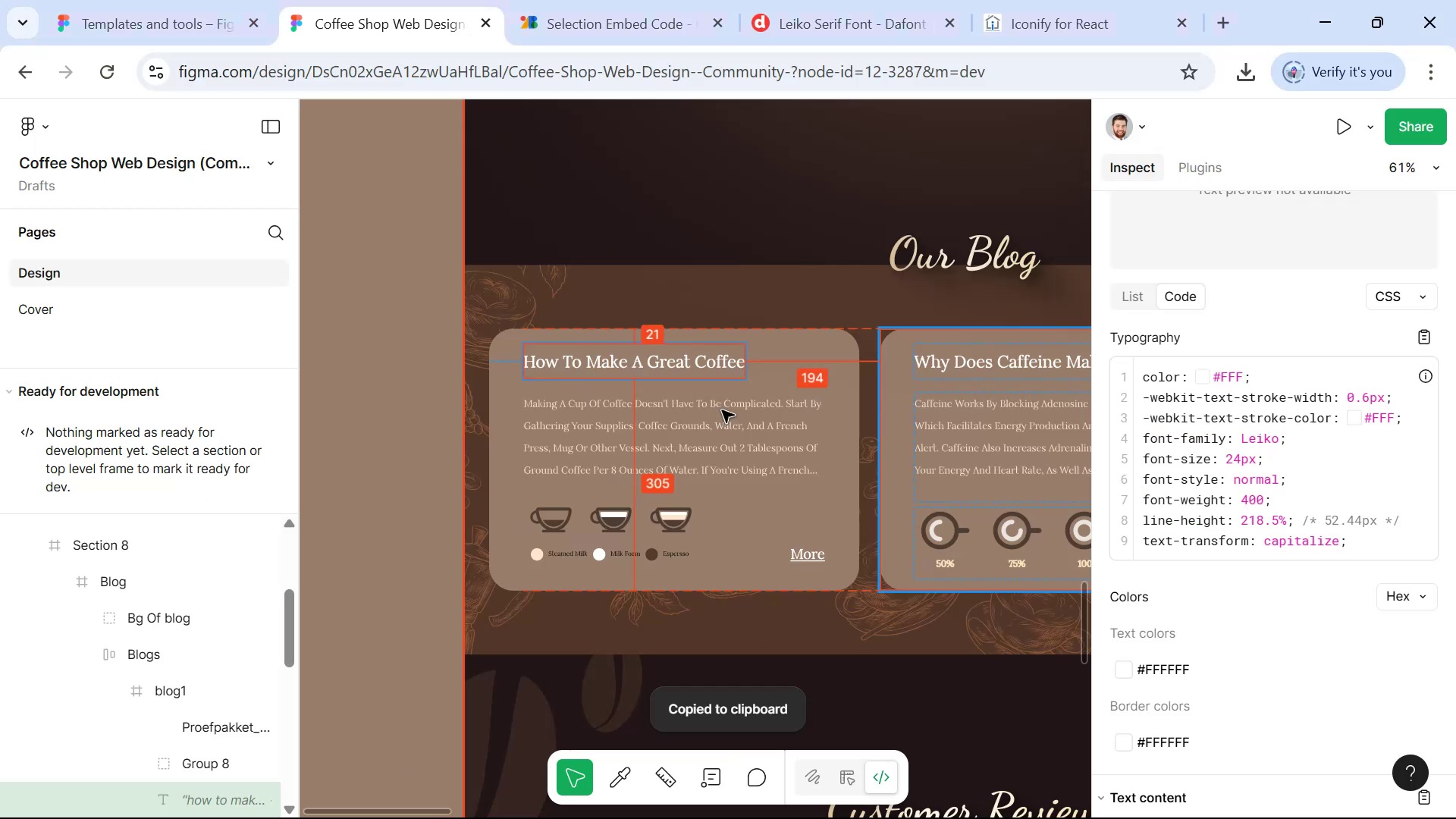 
hold_key(key=ControlLeft, duration=0.39)
left_click([724, 422])
 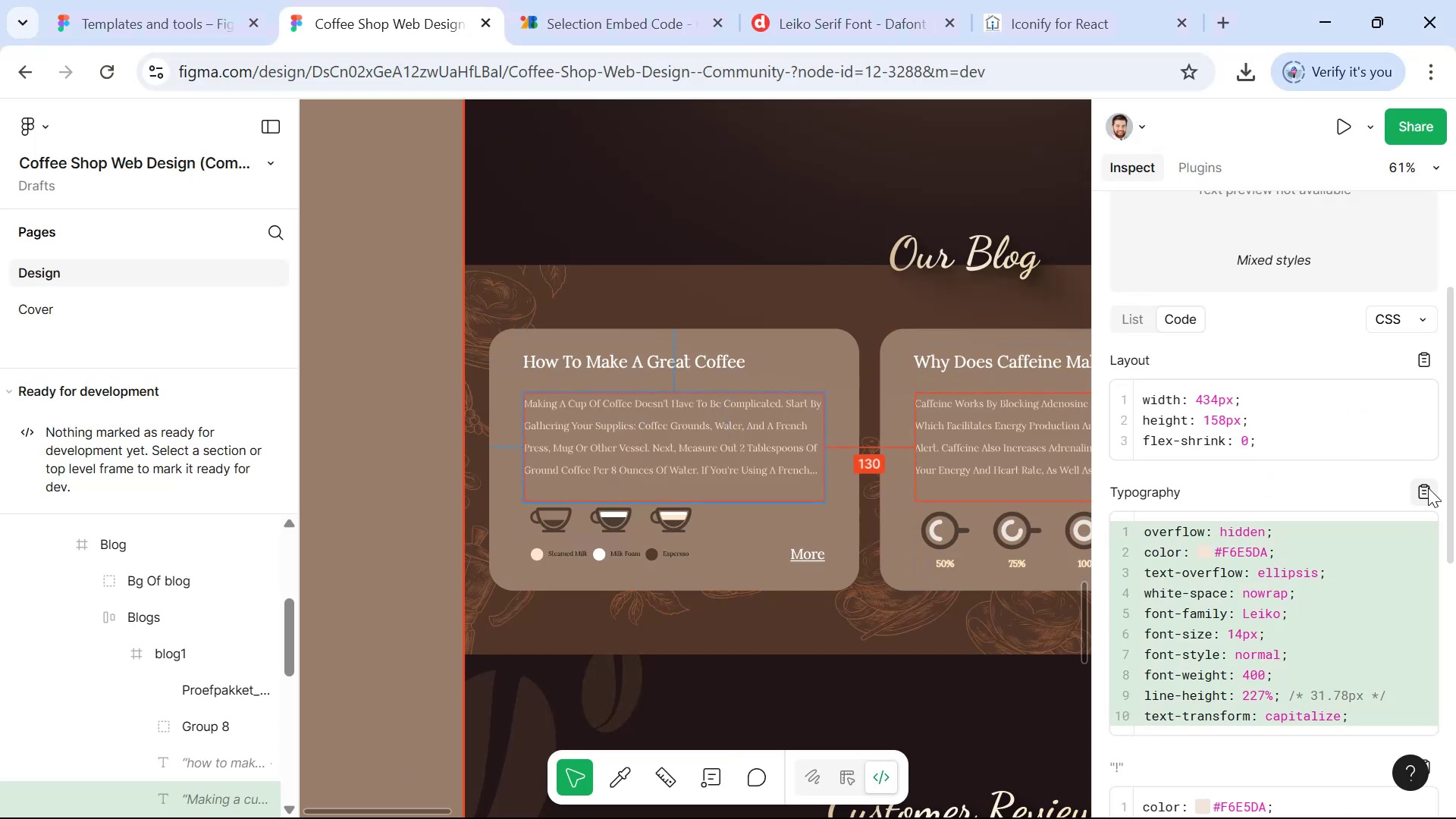 
left_click([1429, 491])
 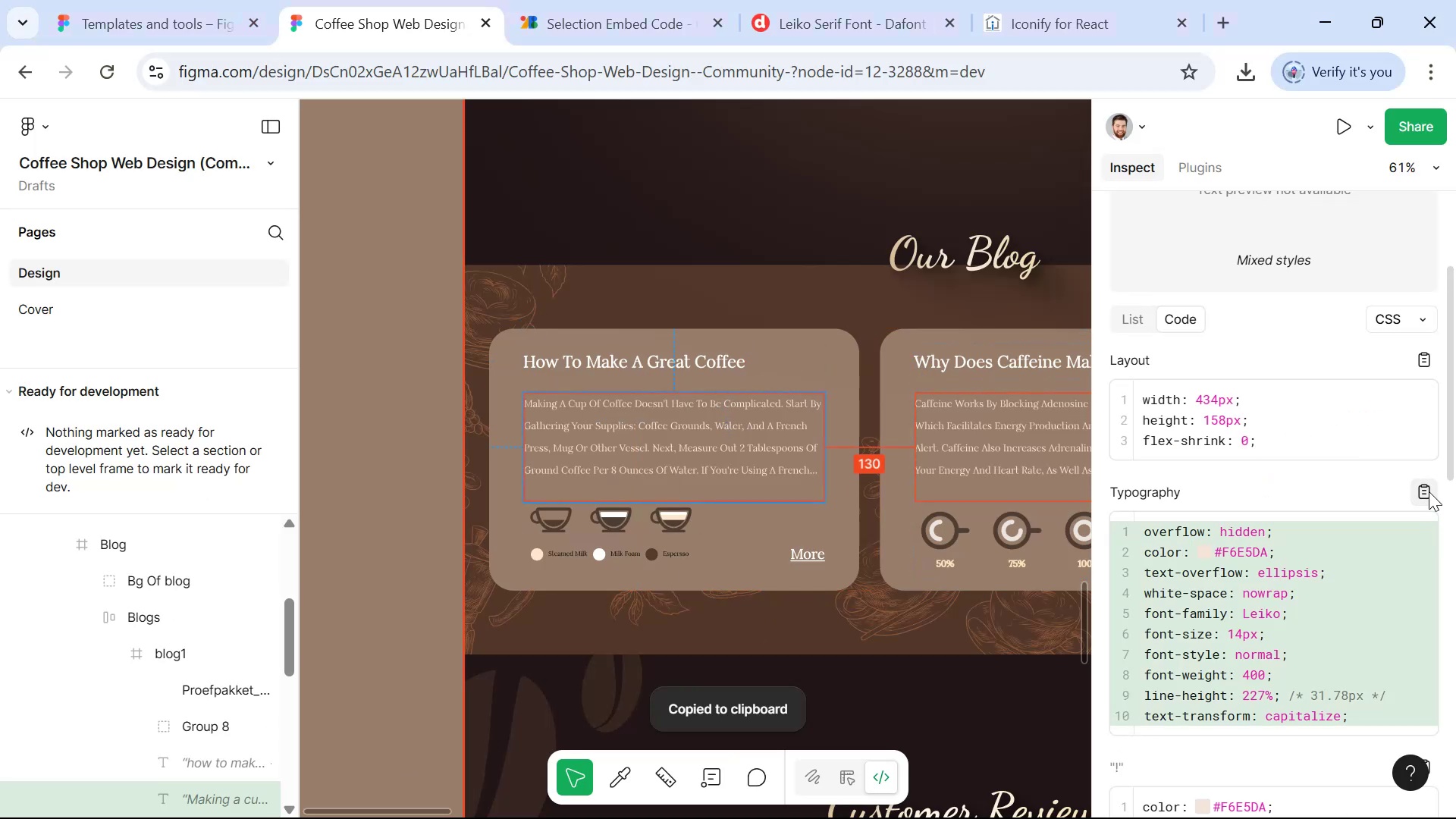 
key(Alt+Tab)
 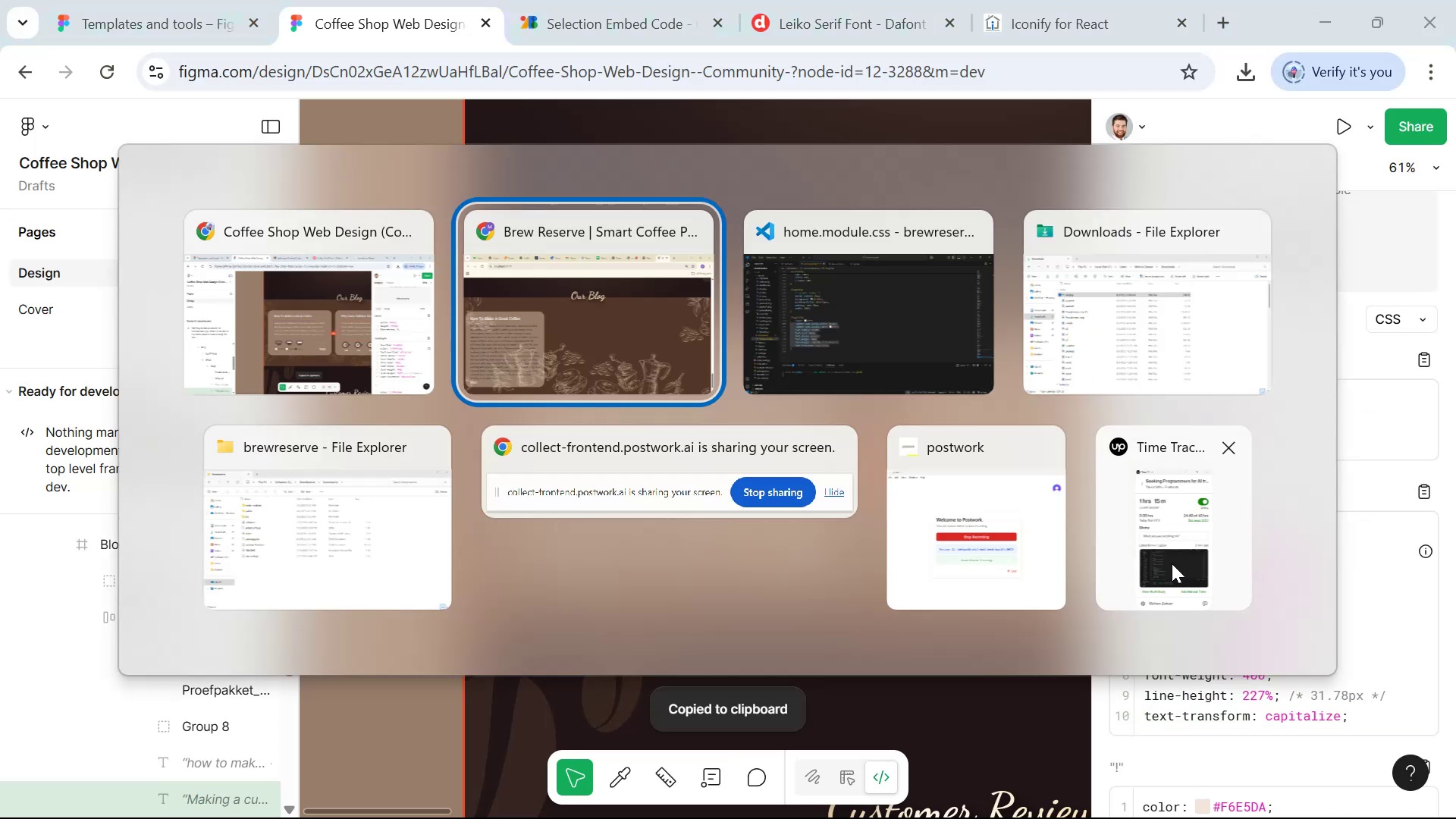 
key(Alt+Tab)
 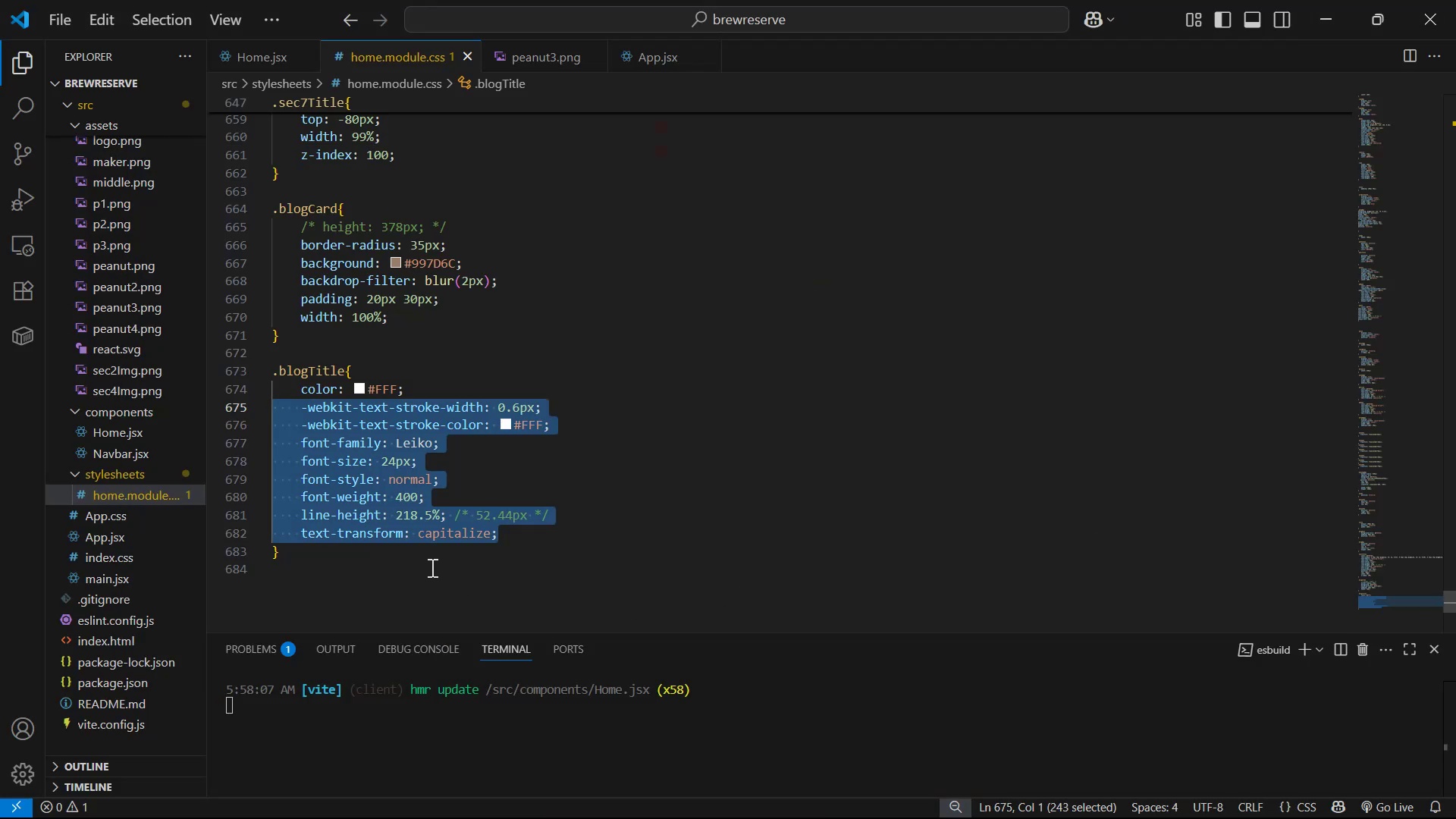 
left_click([548, 530])
 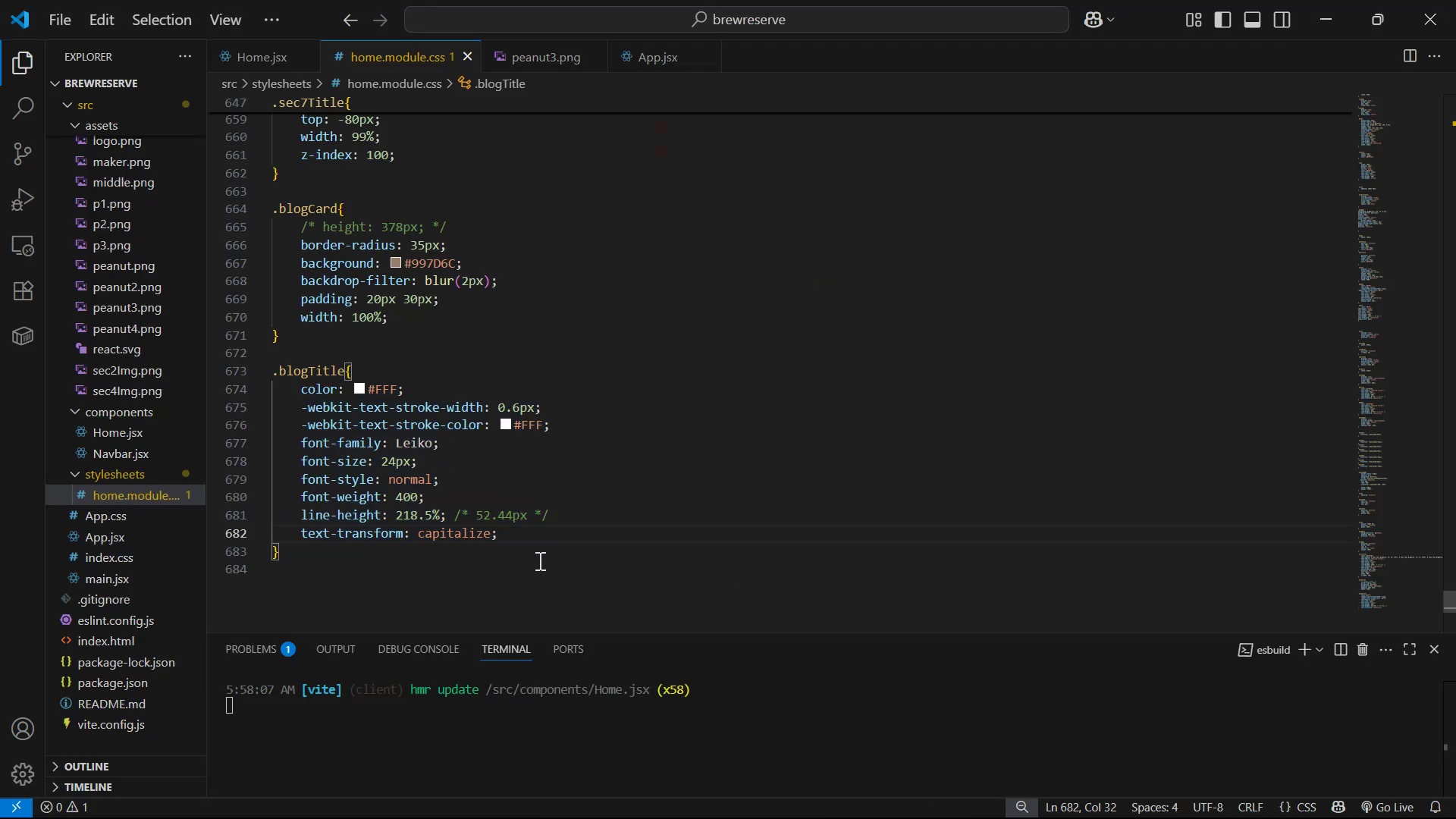 
left_click([526, 560])
 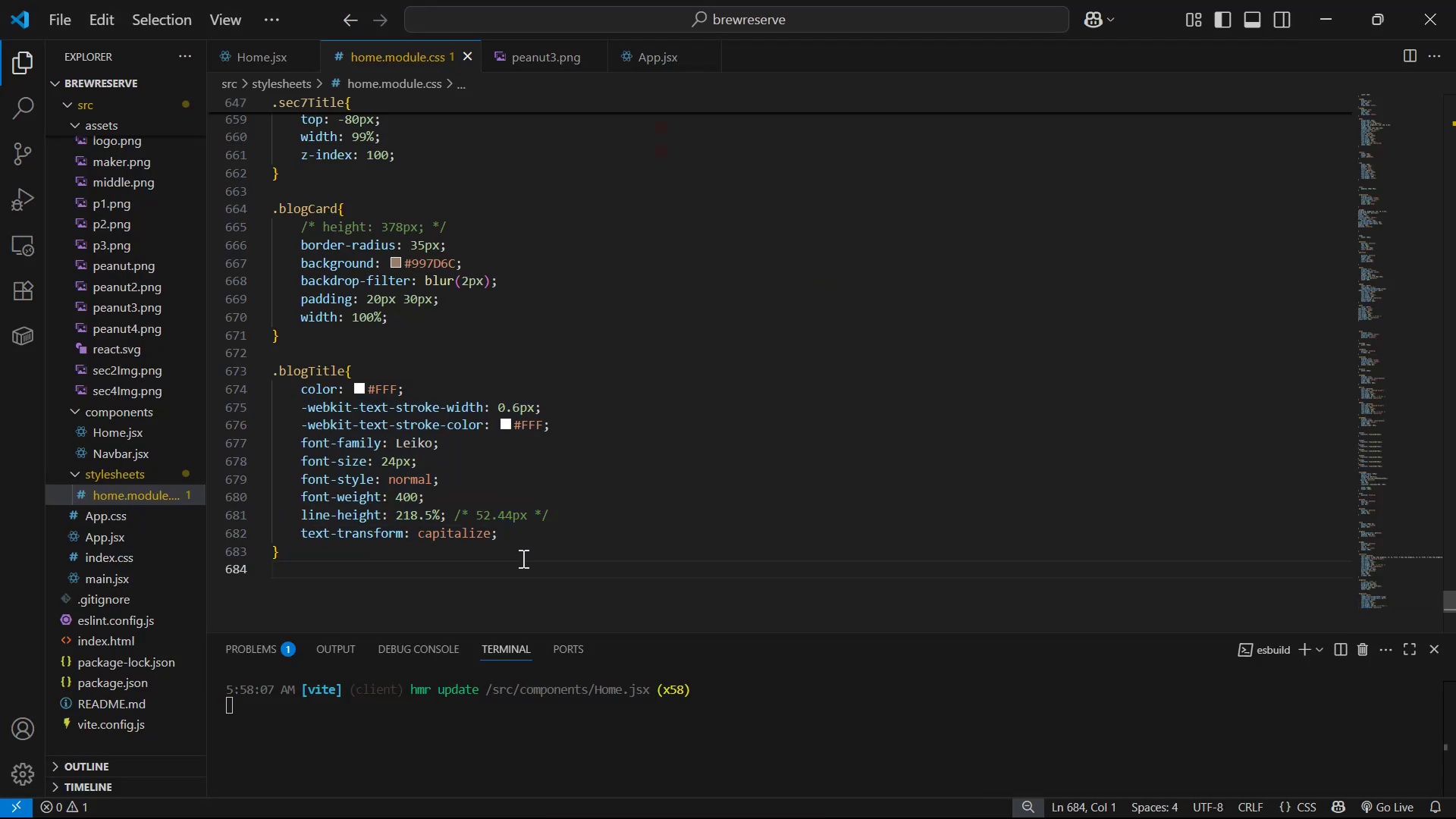 
left_click([522, 548])
 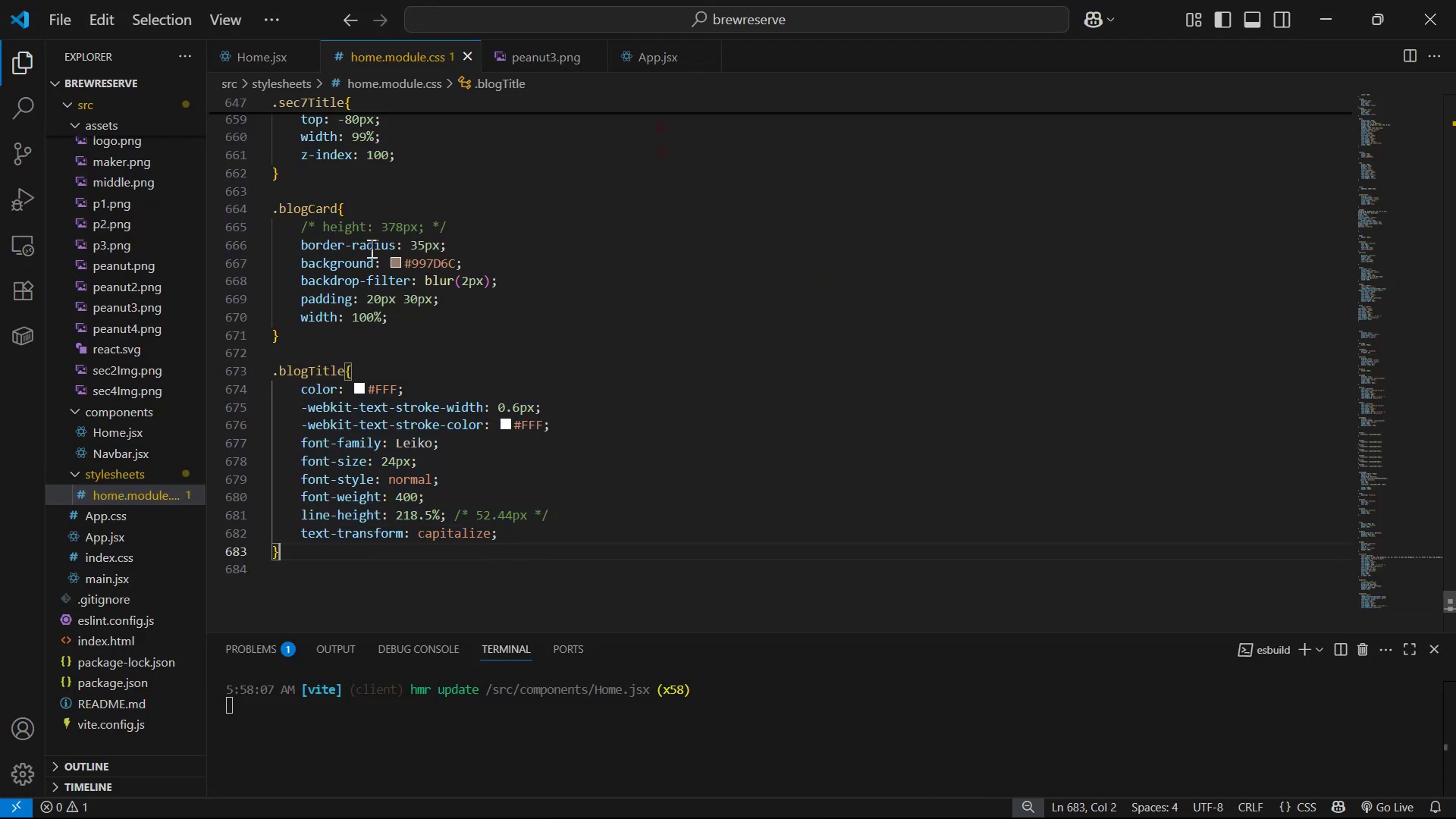 
left_click([270, 64])
 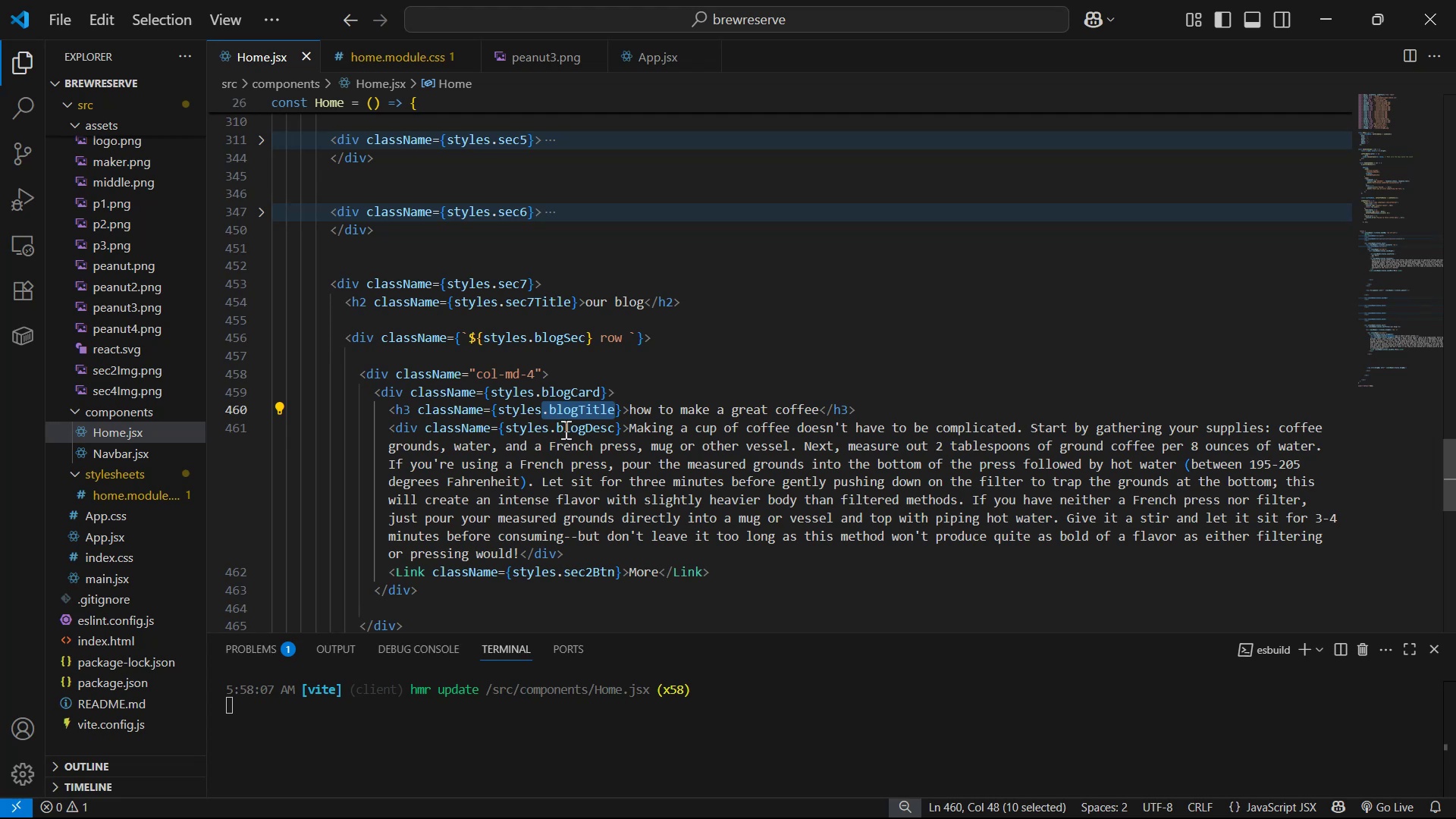 
left_click_drag(start_coordinate=[550, 428], to_coordinate=[614, 431])
 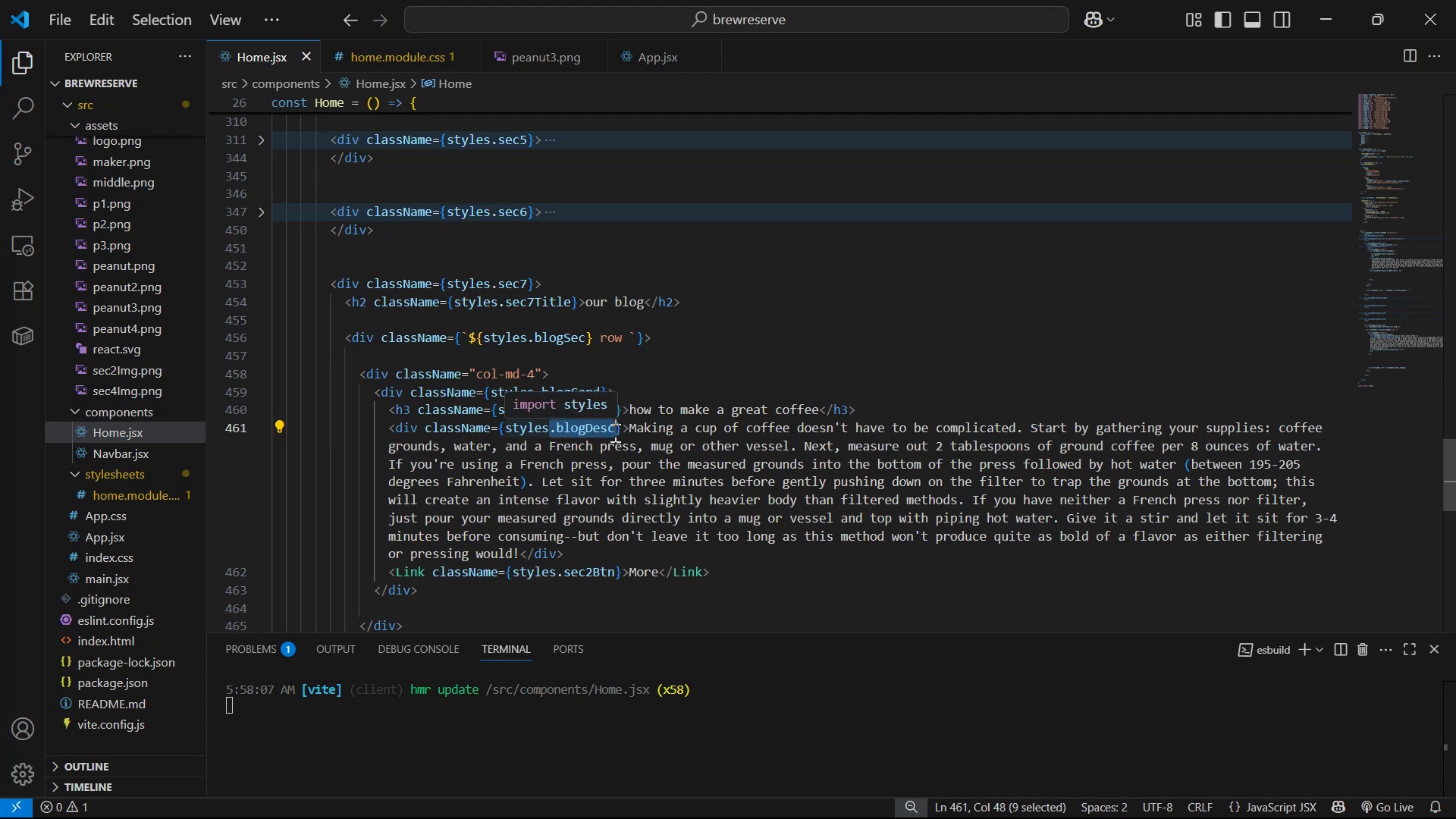 
key(Control+C)
 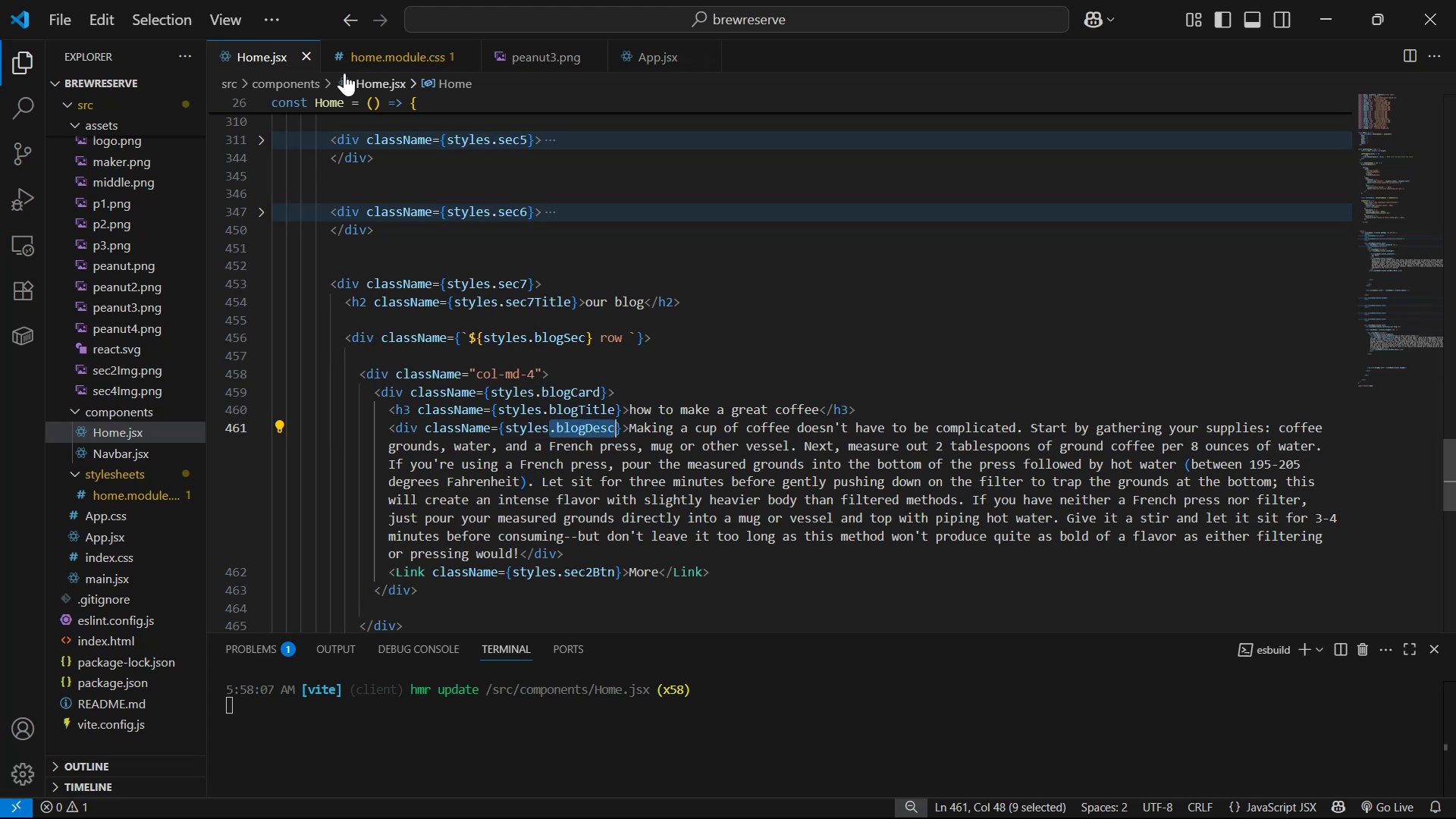 
left_click([393, 59])
 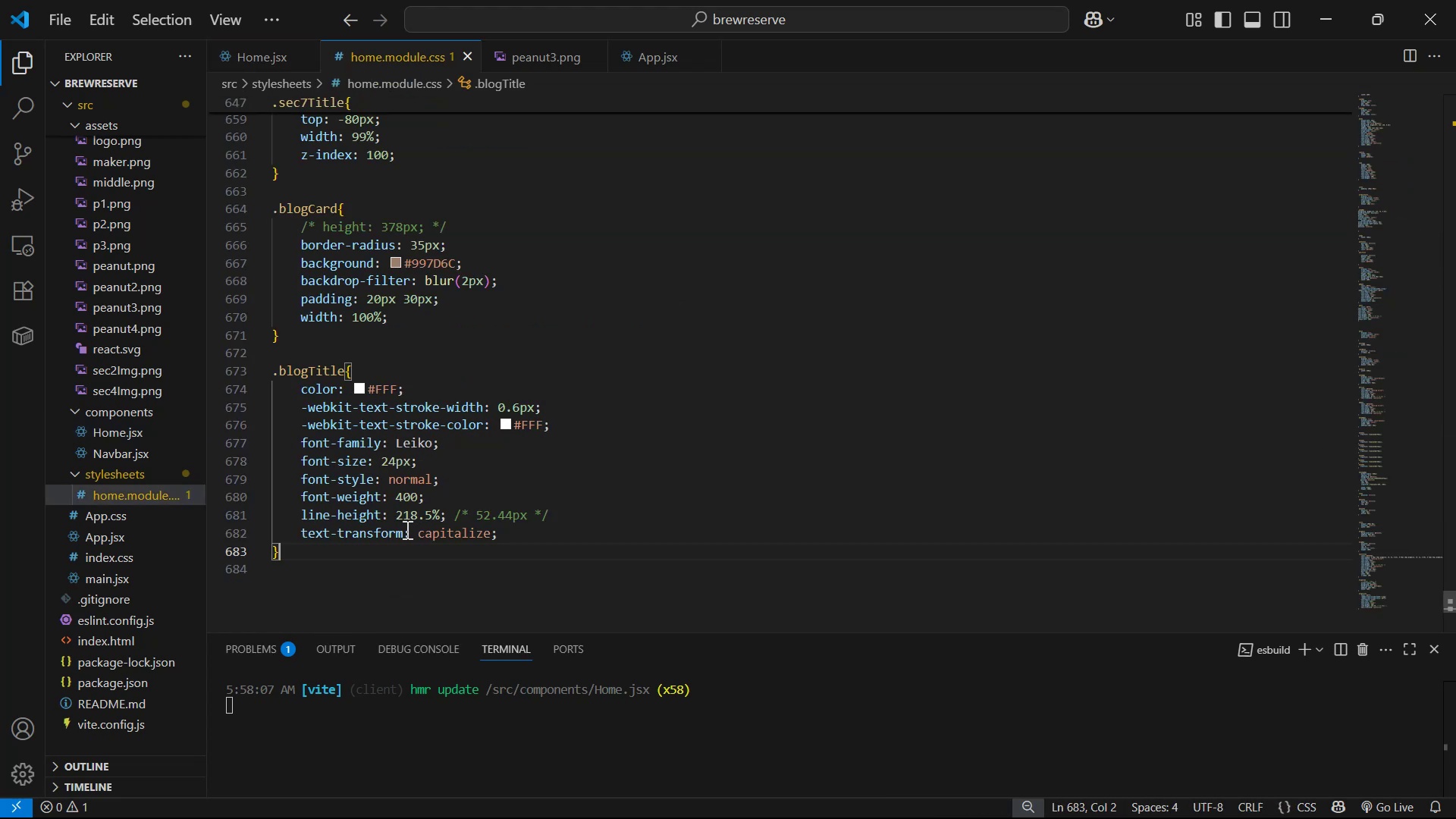 
left_click([394, 558])
 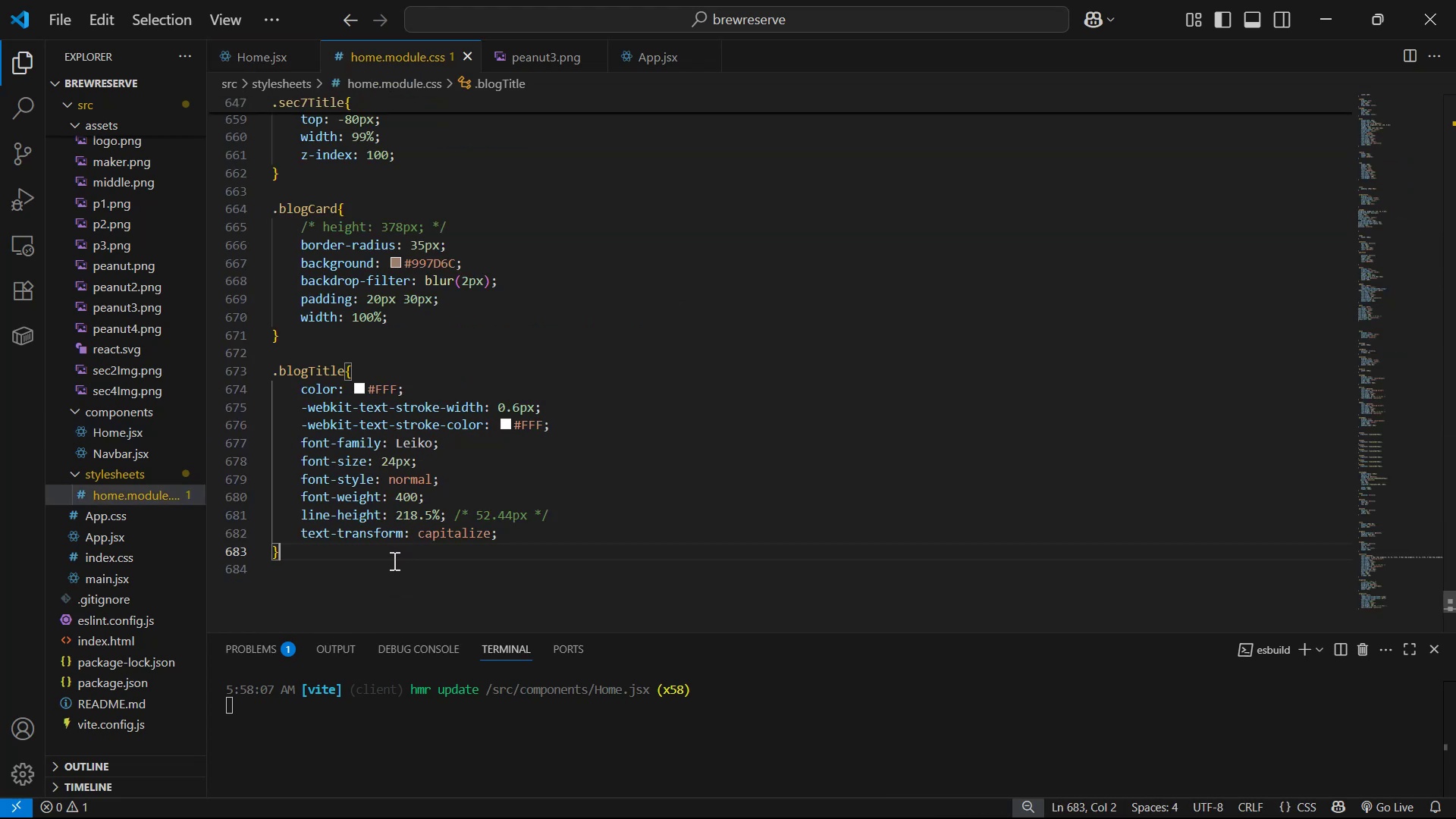 
key(Enter)
 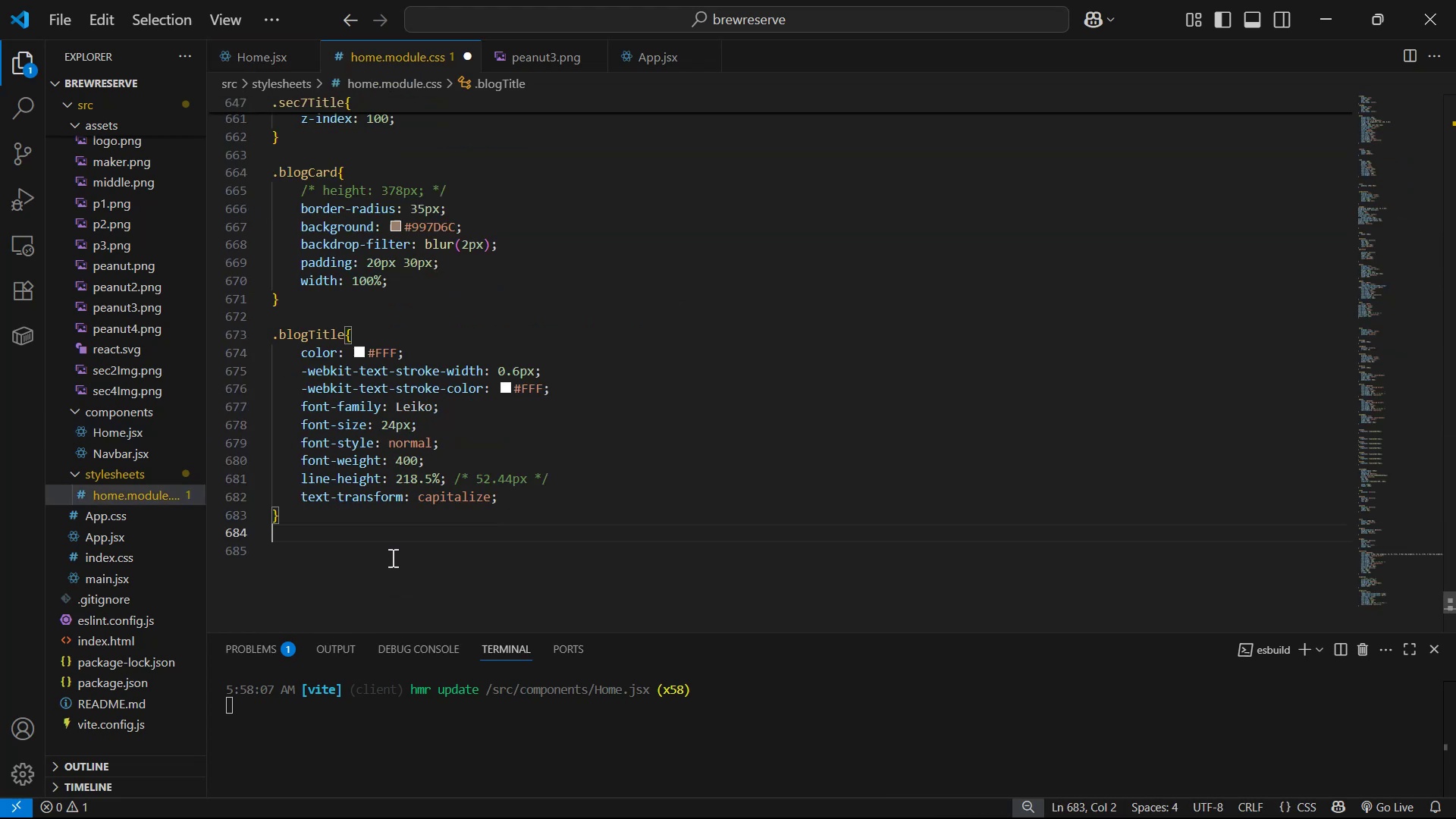 
key(Enter)
 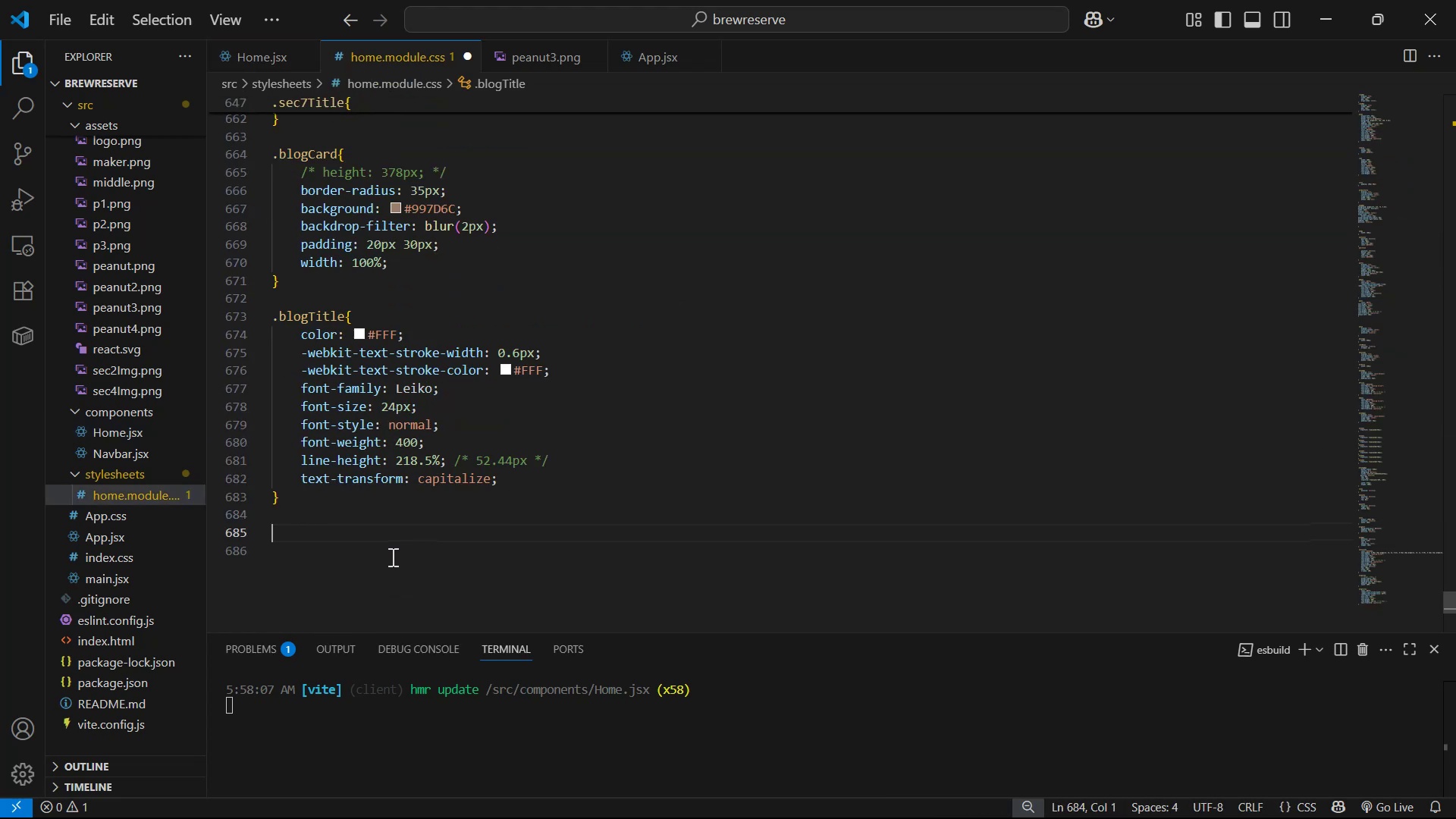 
key(Control+ControlLeft)
 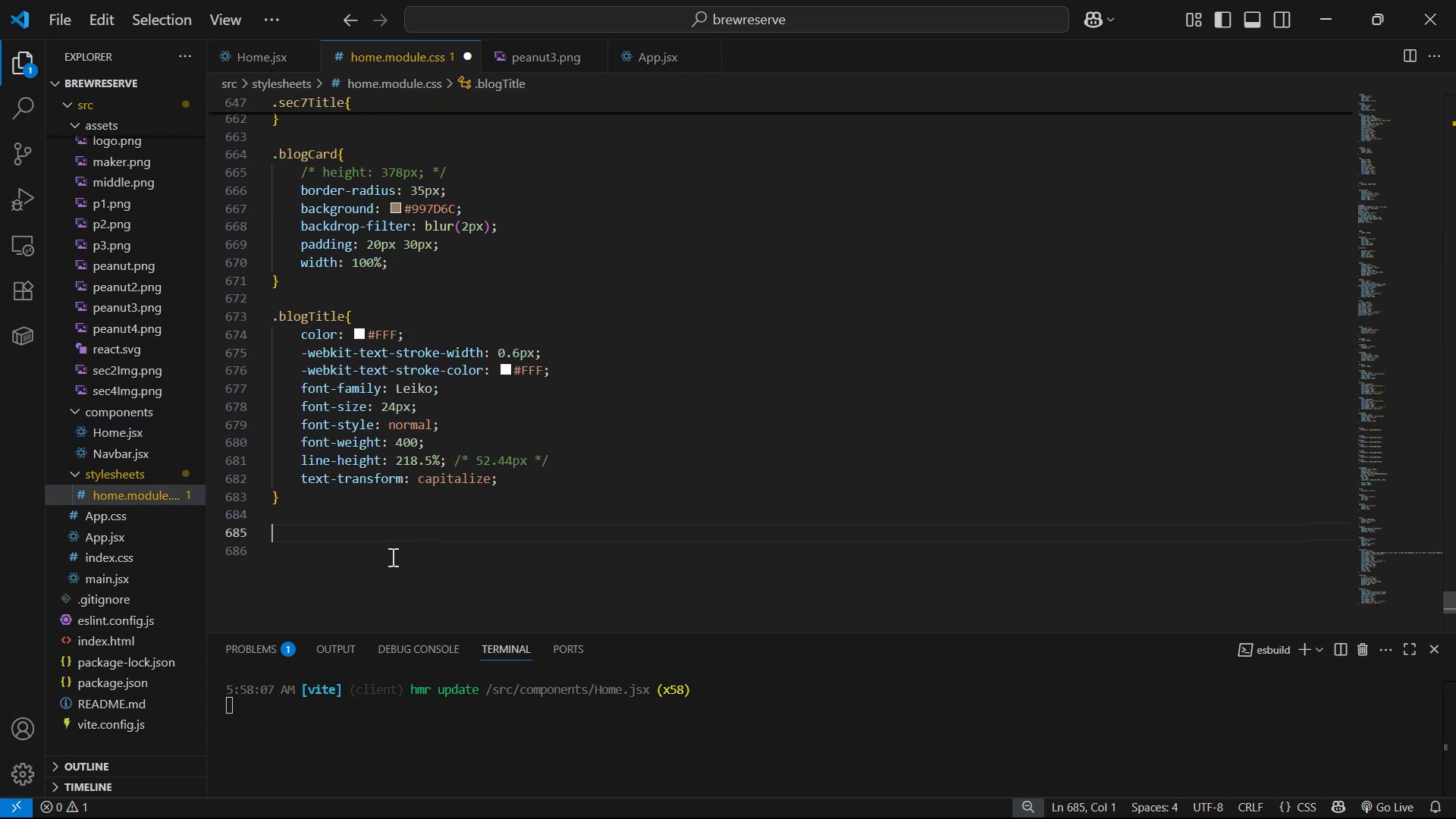 
key(Control+V)
 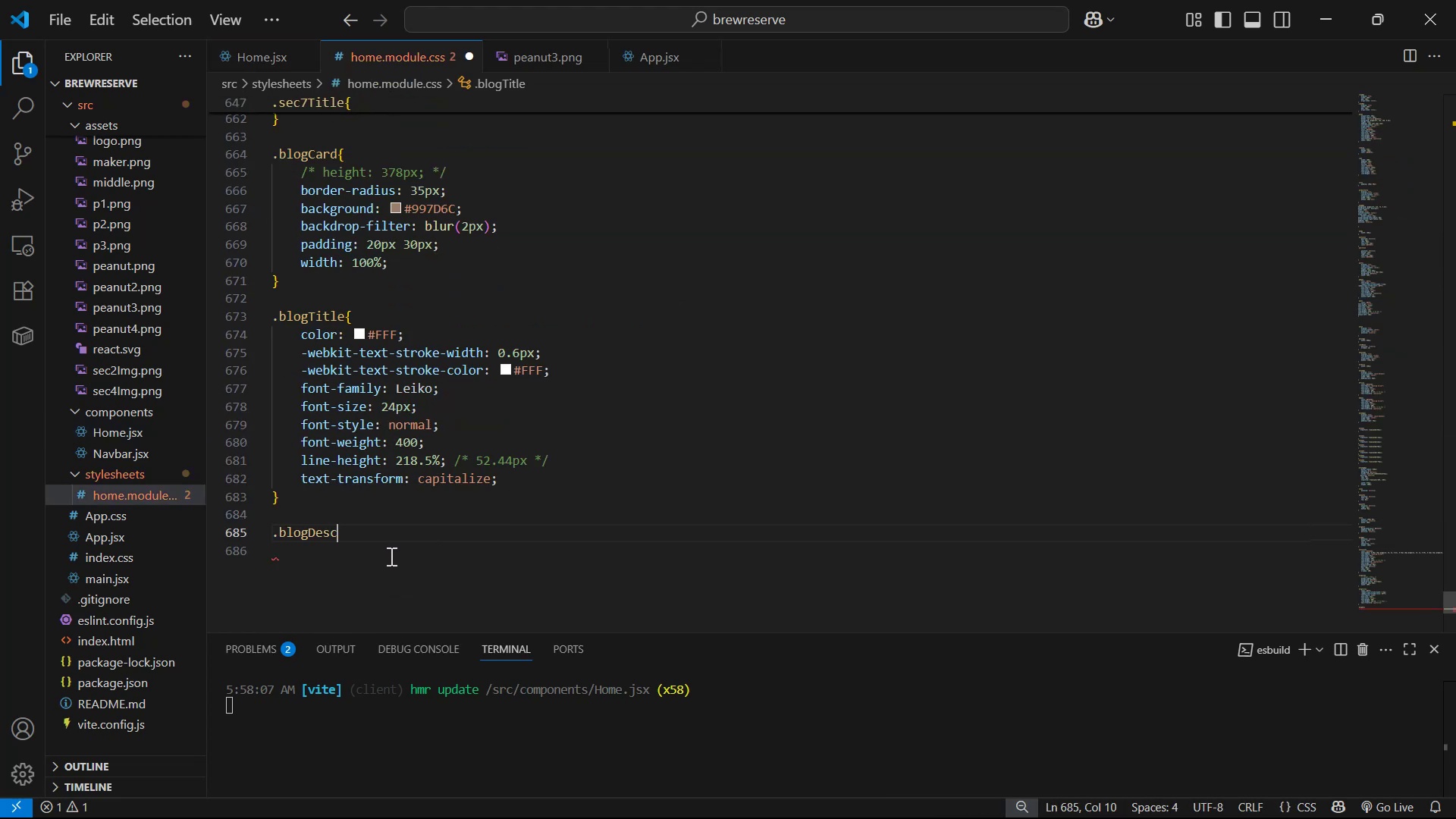 
key(Shift+BracketLeft)
 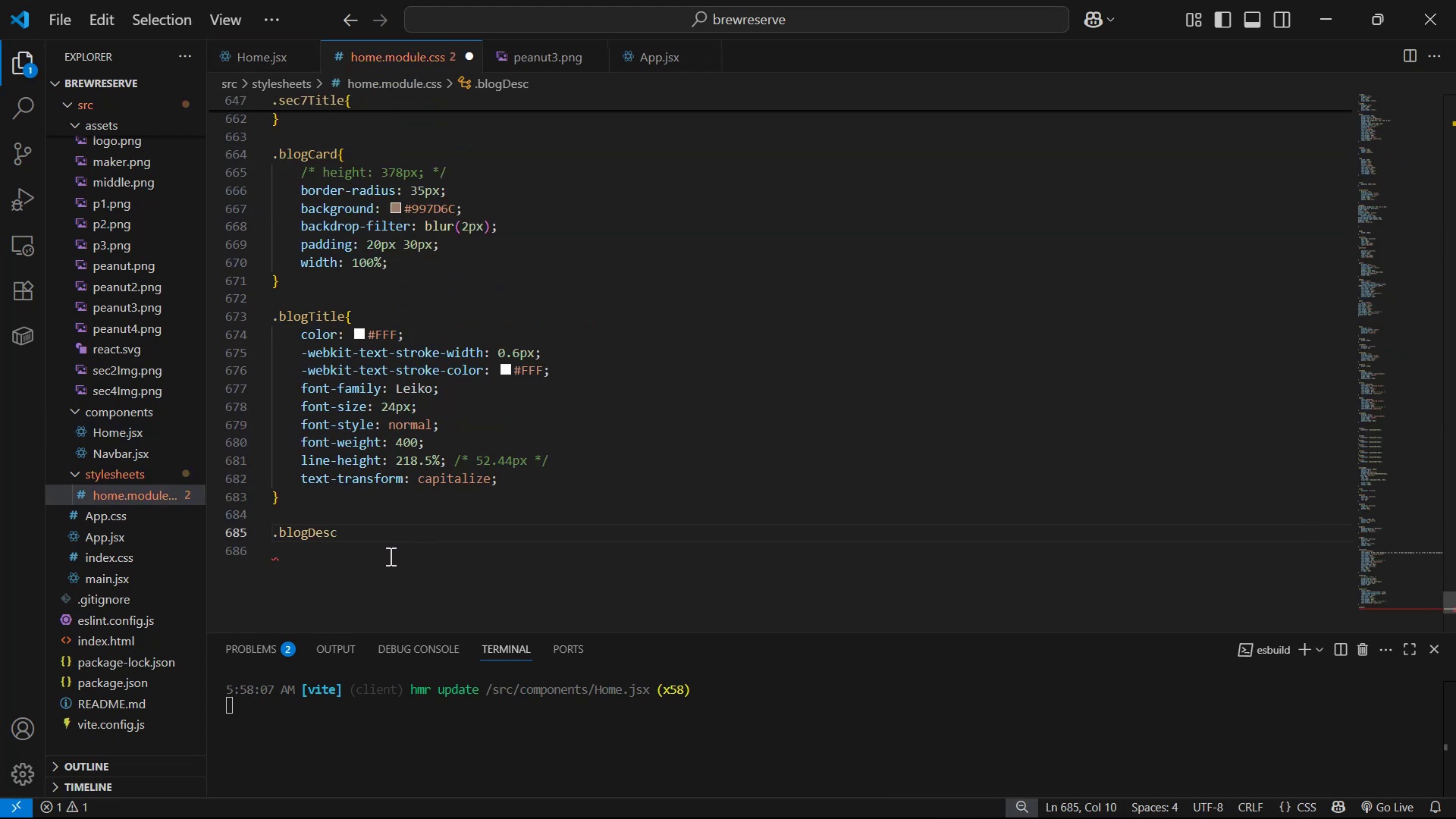 
key(Shift+Enter)
 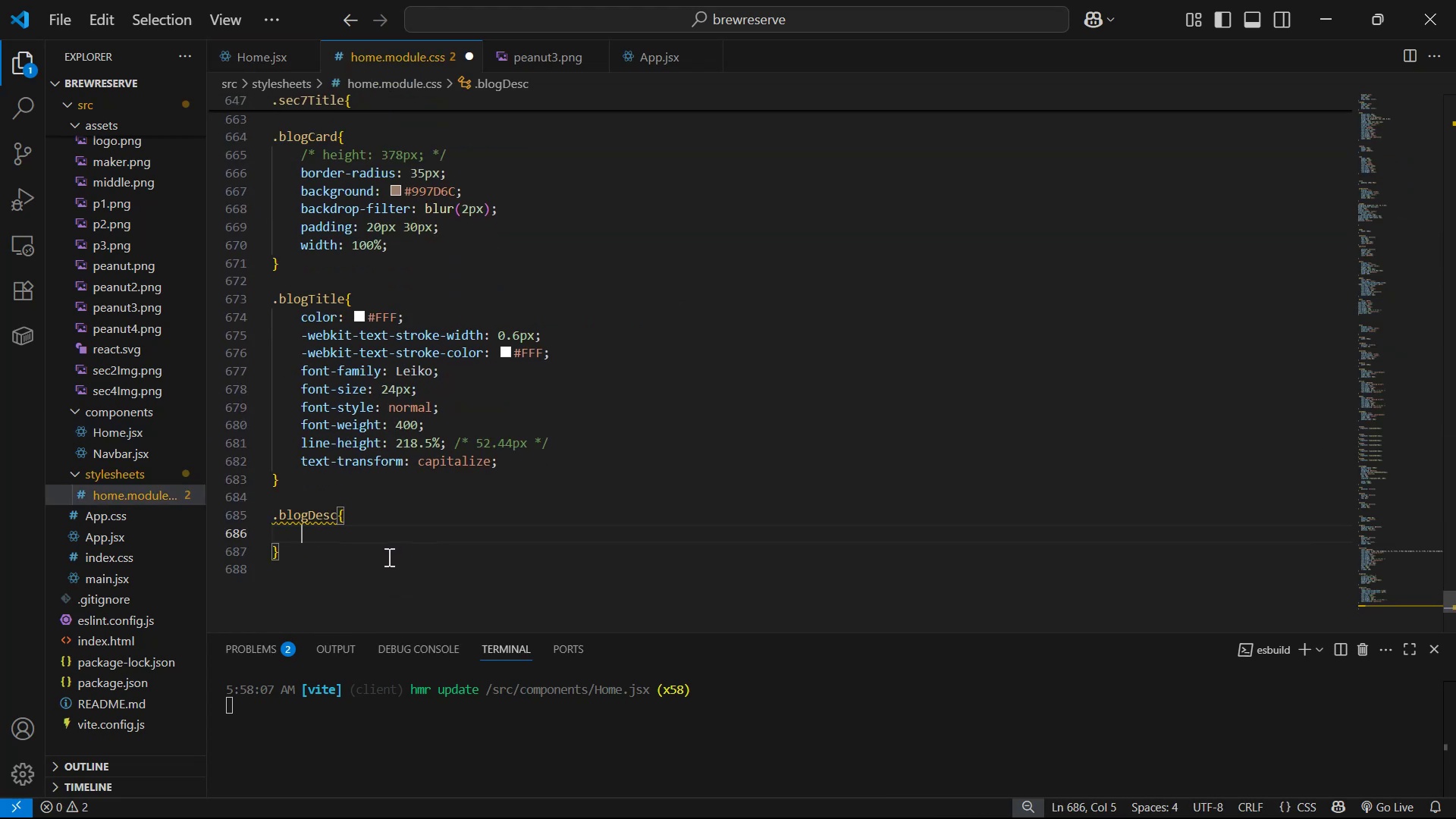 
key(Alt+Tab)
 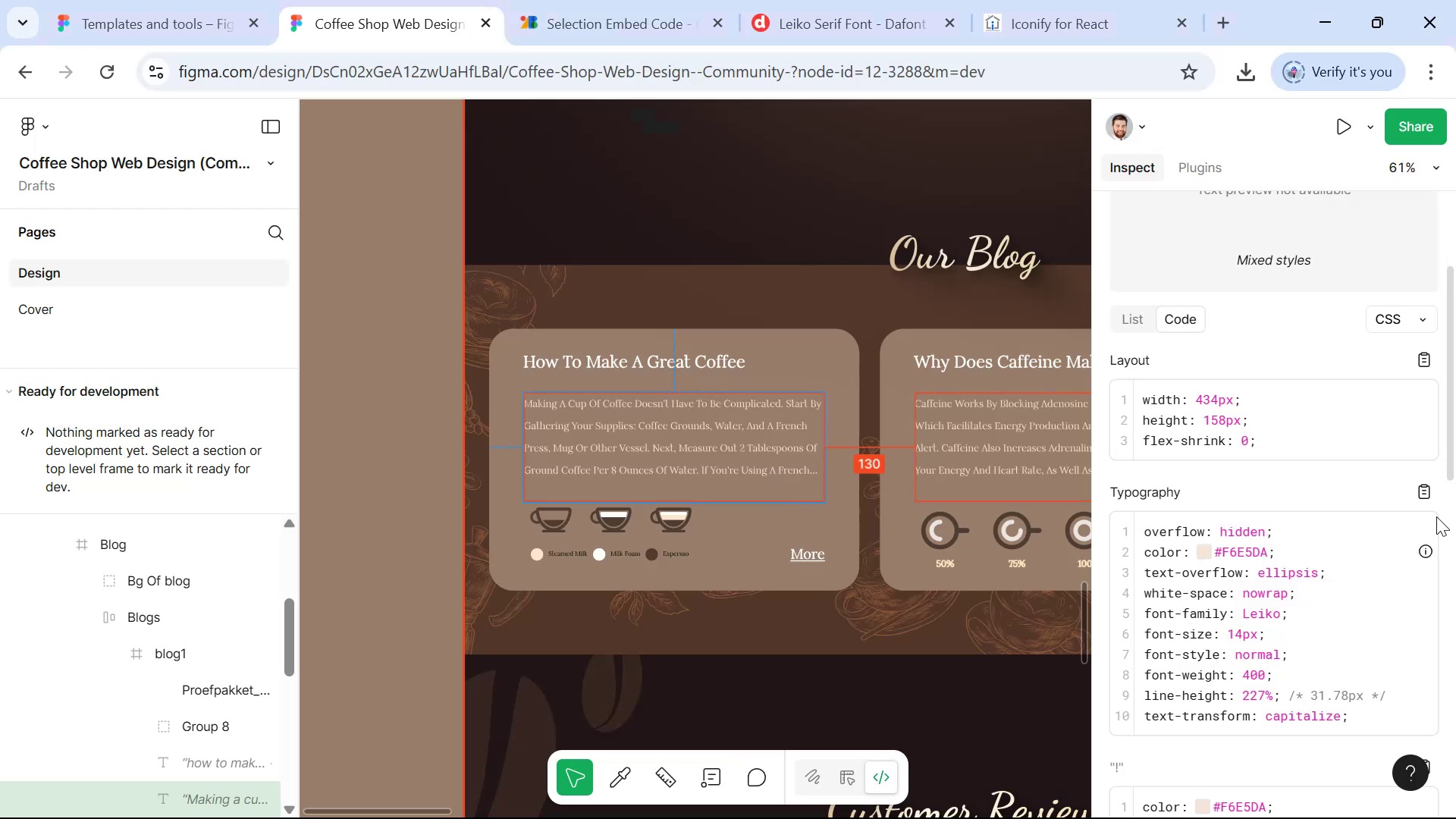 
left_click([1436, 487])
 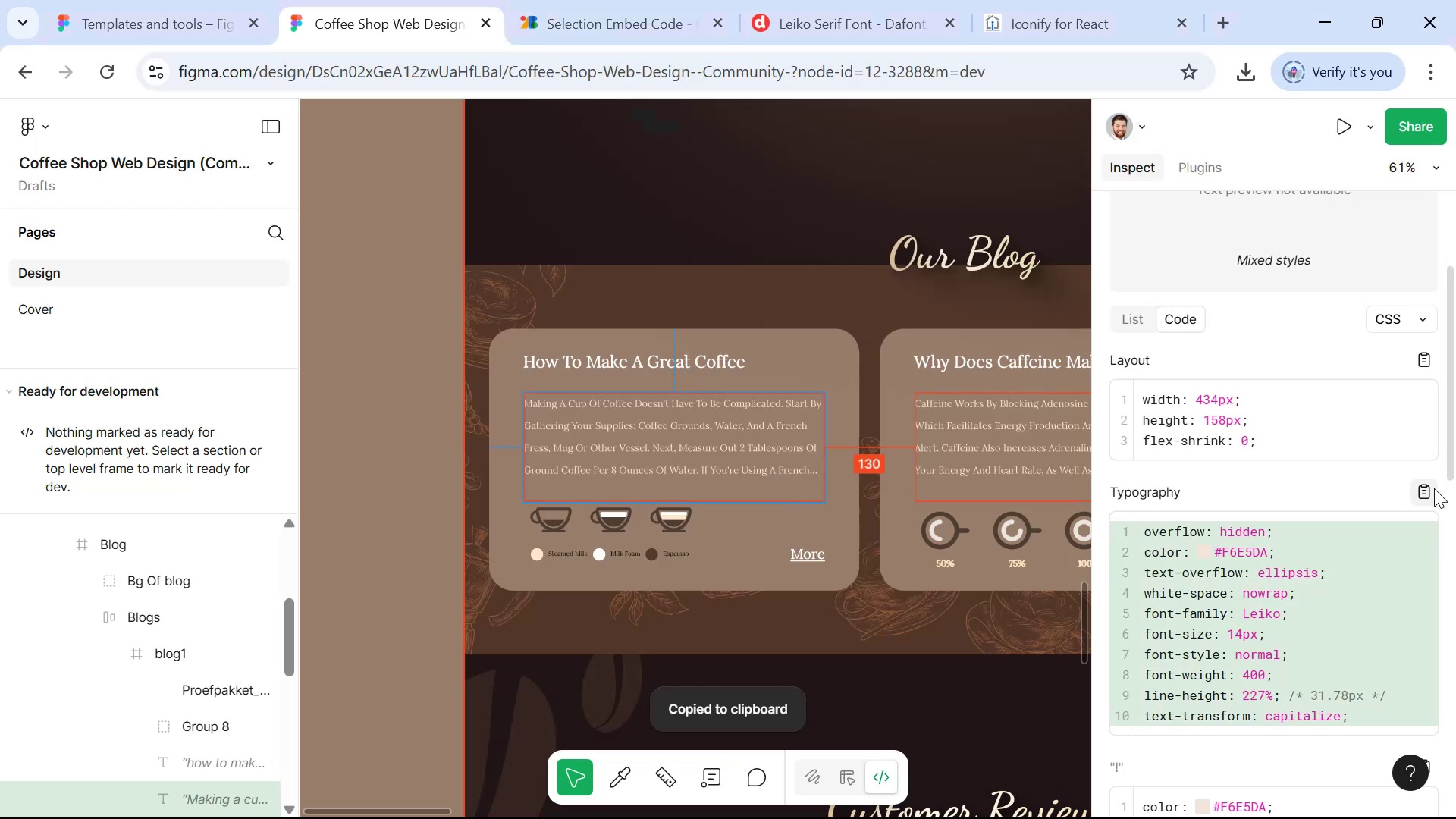 
key(Alt+AltLeft)
 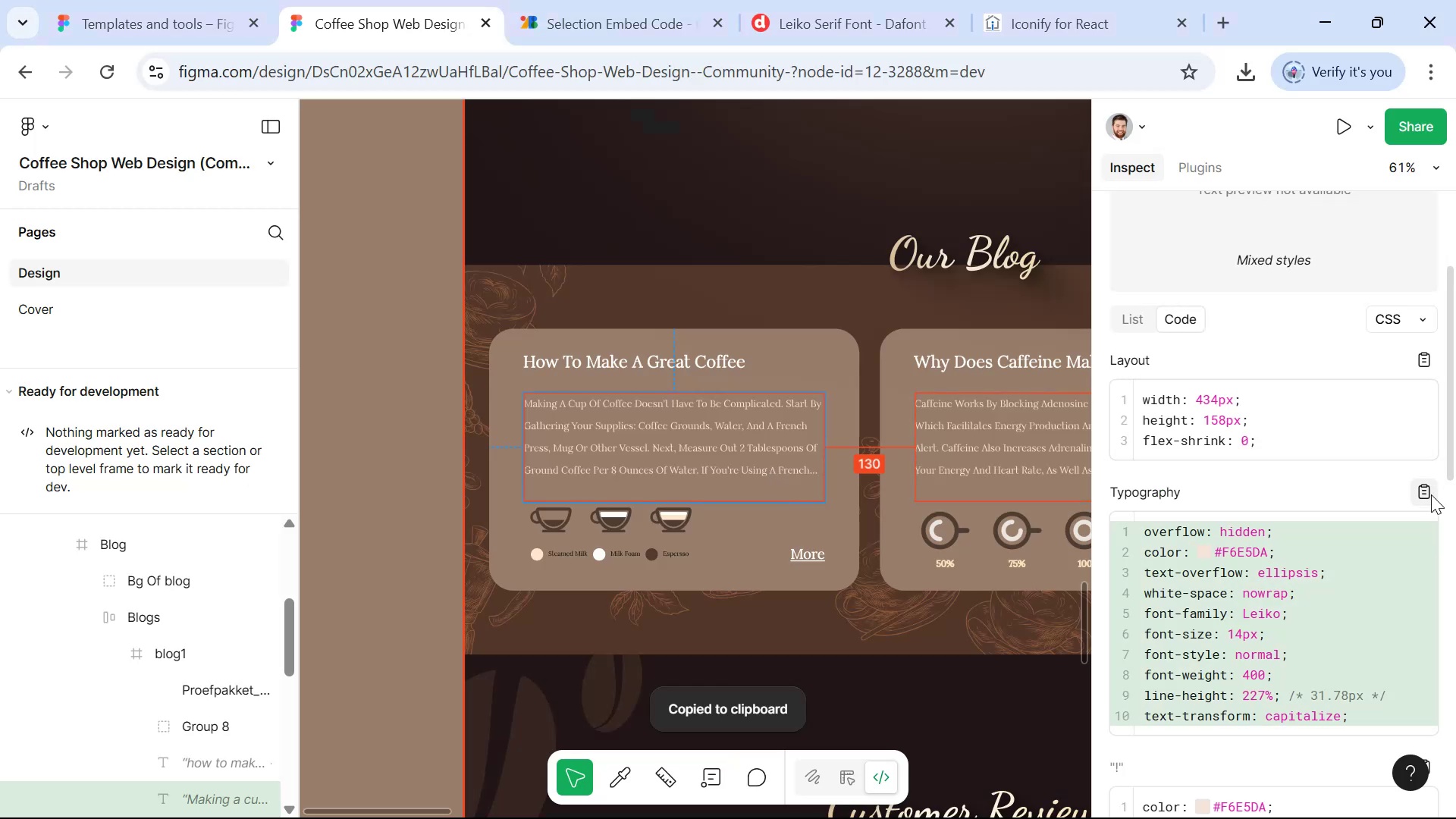 
key(Alt+Tab)
 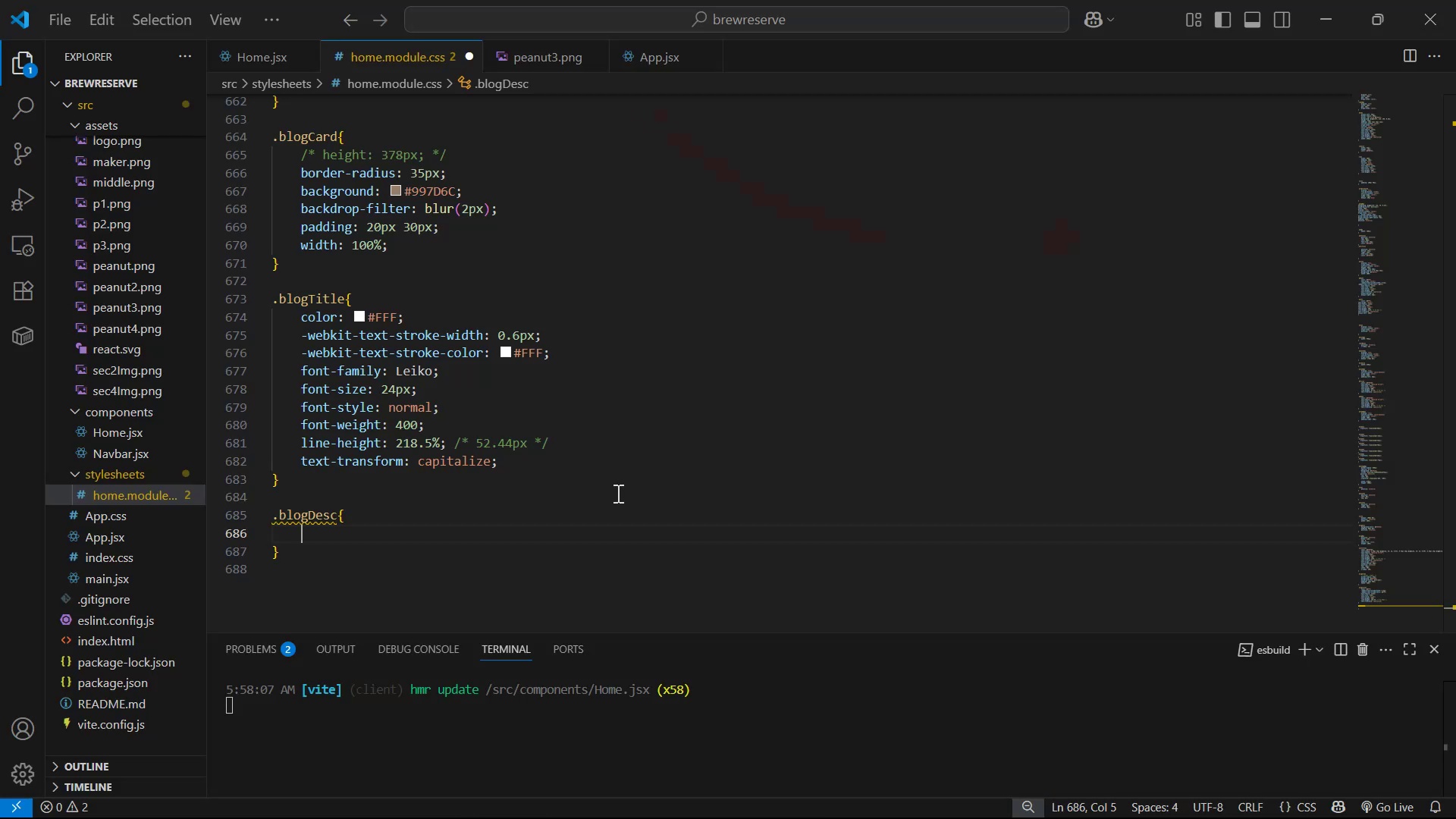 
key(Control+V)
 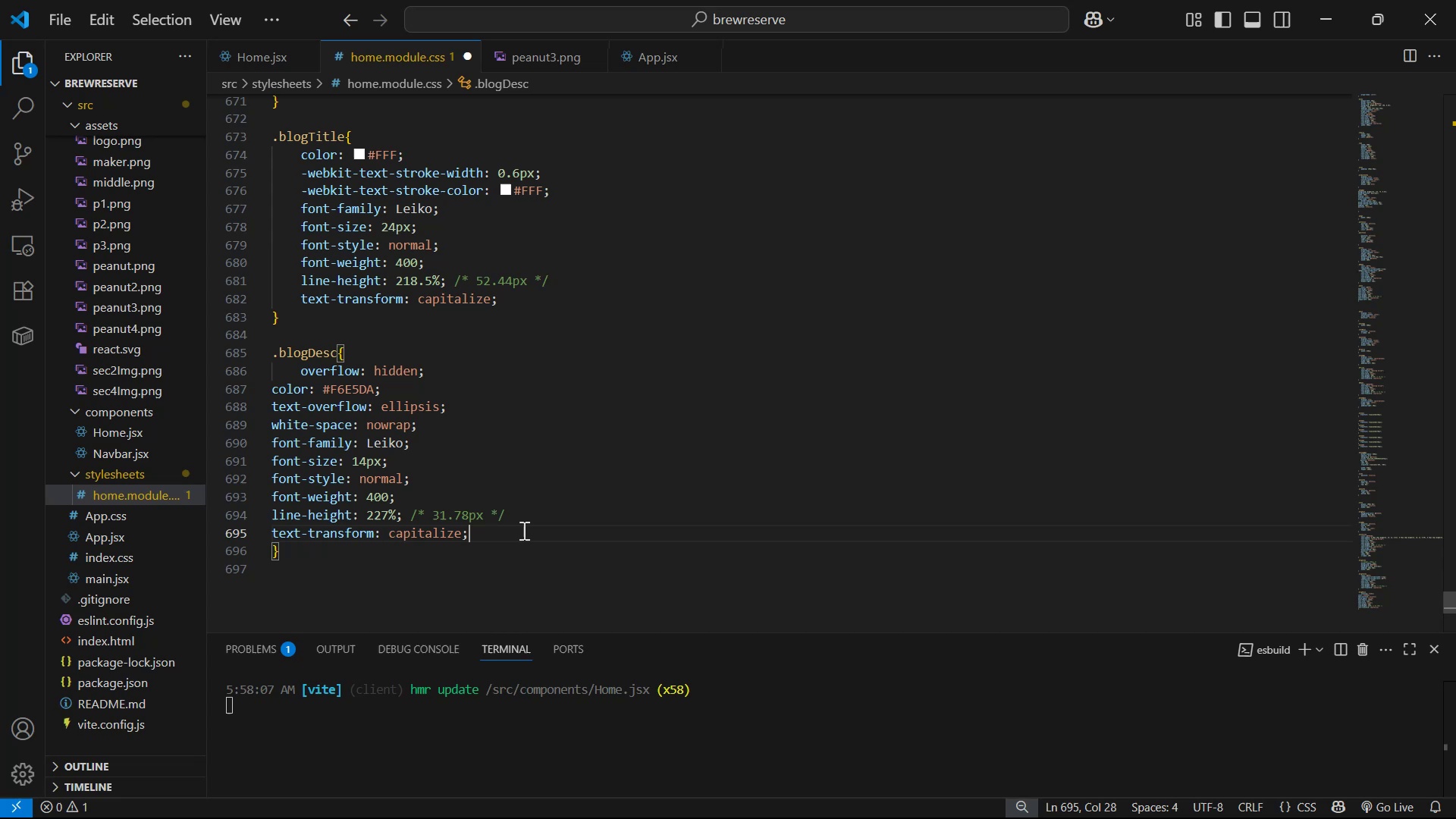 
left_click_drag(start_coordinate=[515, 539], to_coordinate=[255, 392])
 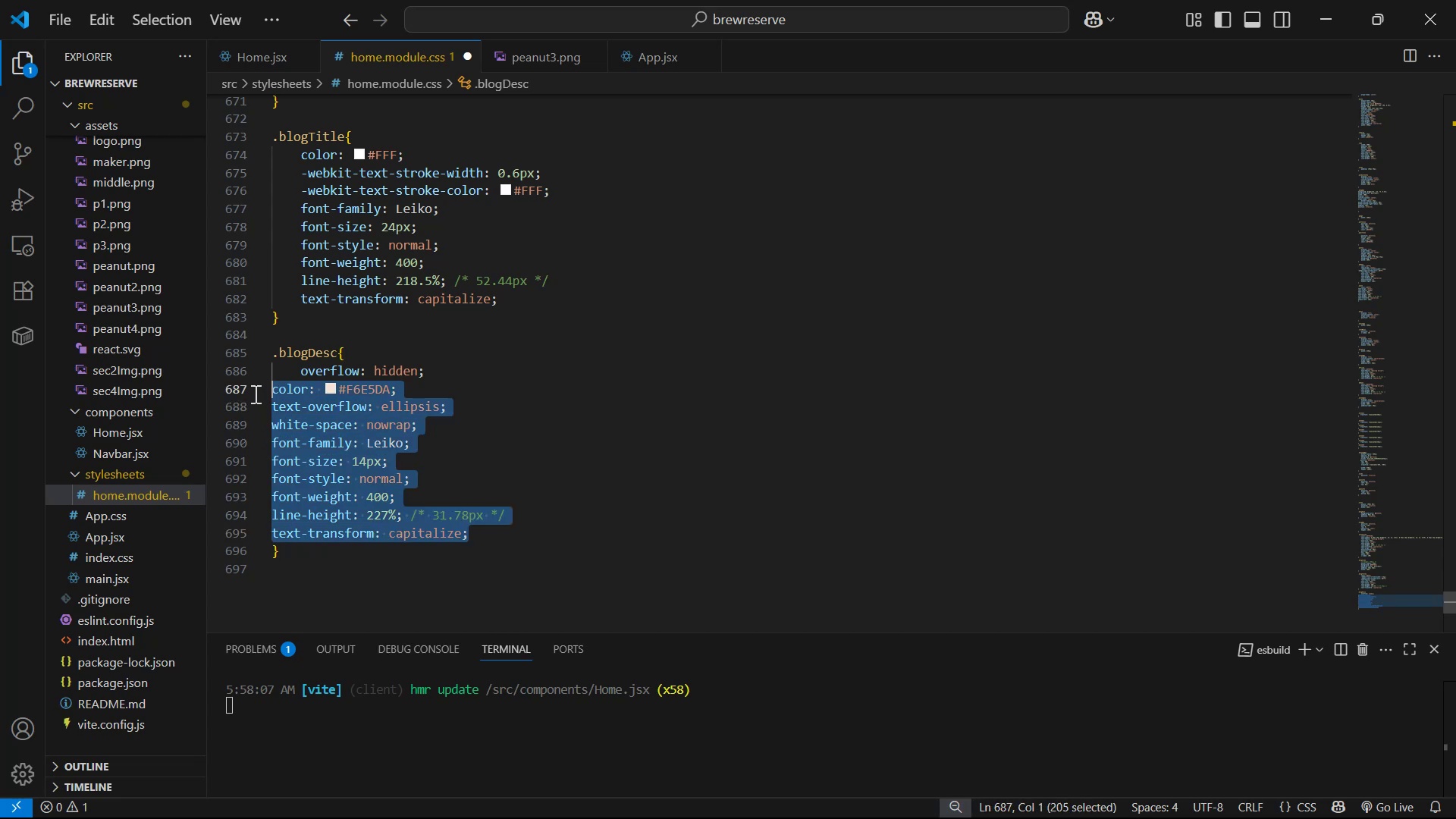 
key(Tab)
 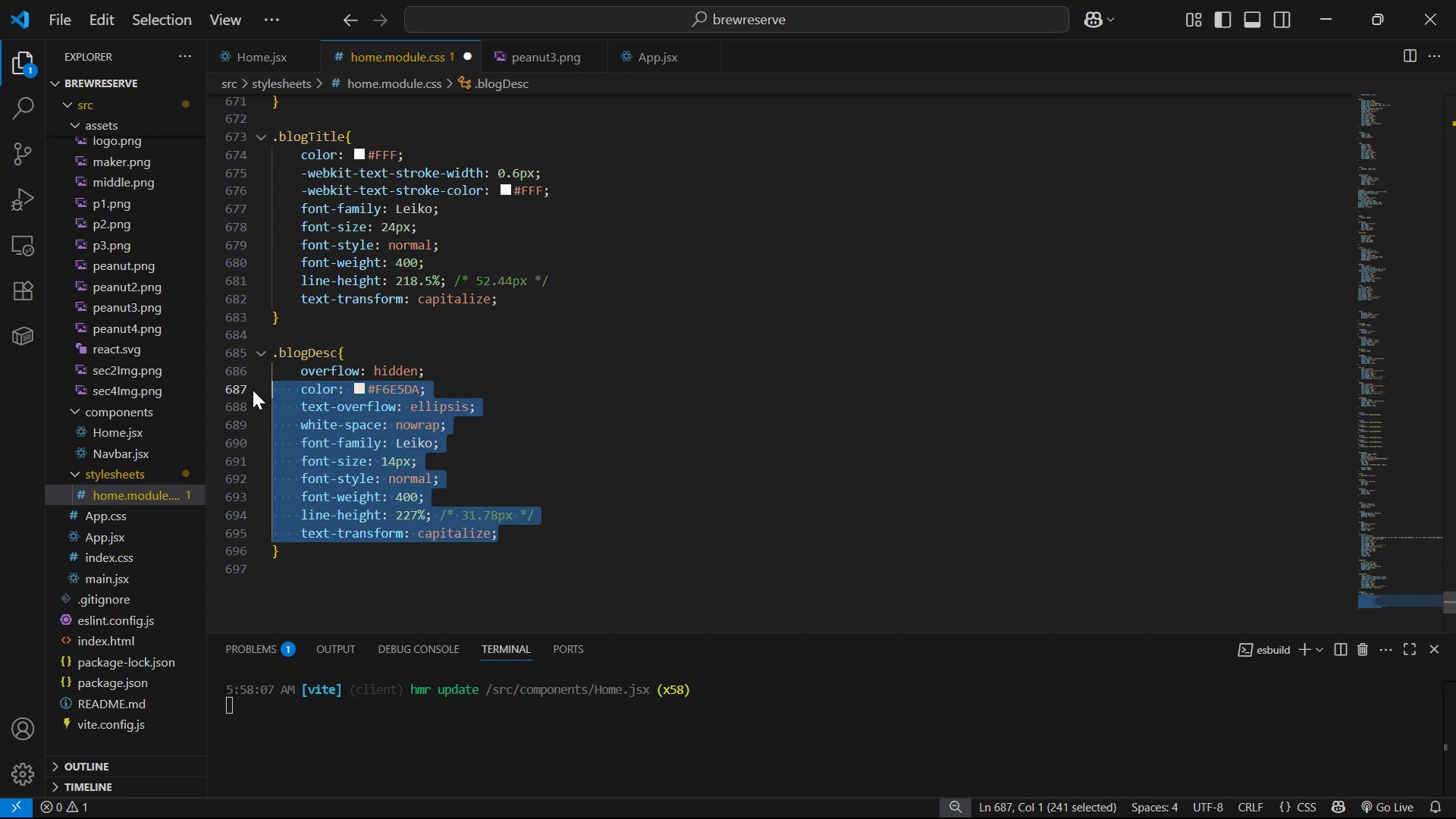 
key(Control+S)
 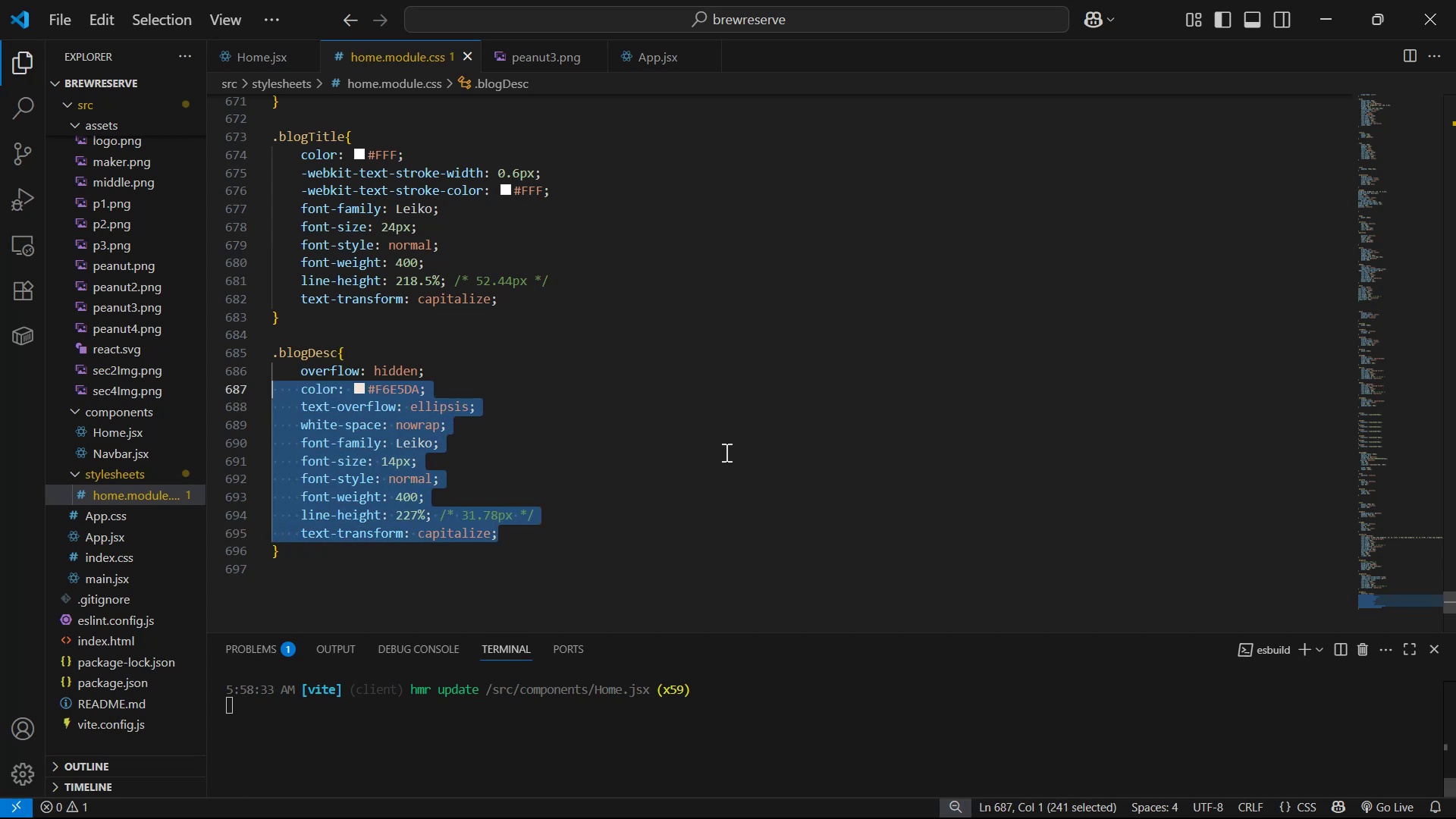 
key(Alt+Tab)
 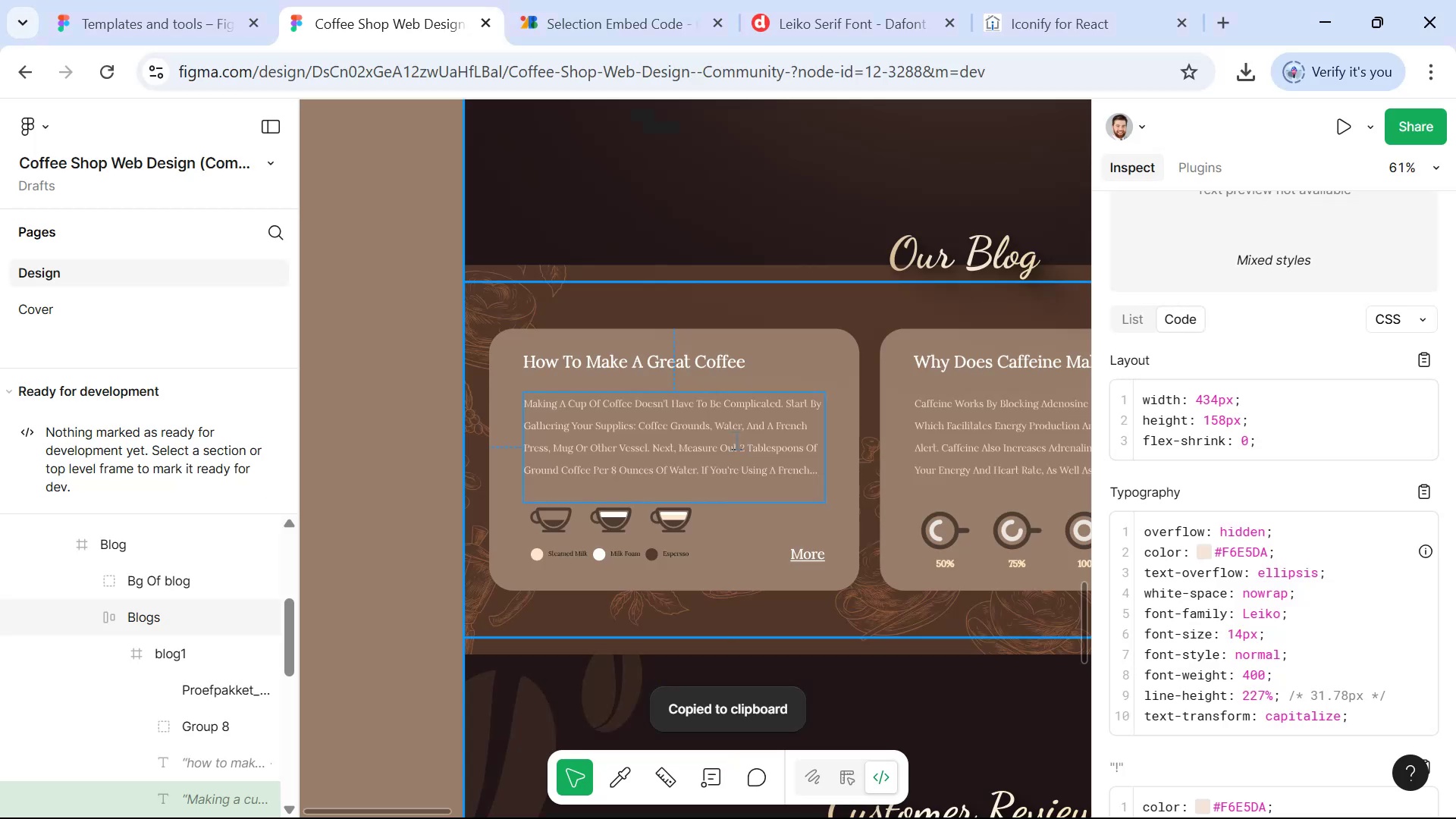 
scroll: coordinate [730, 529], scroll_direction: down, amount: 2.0
 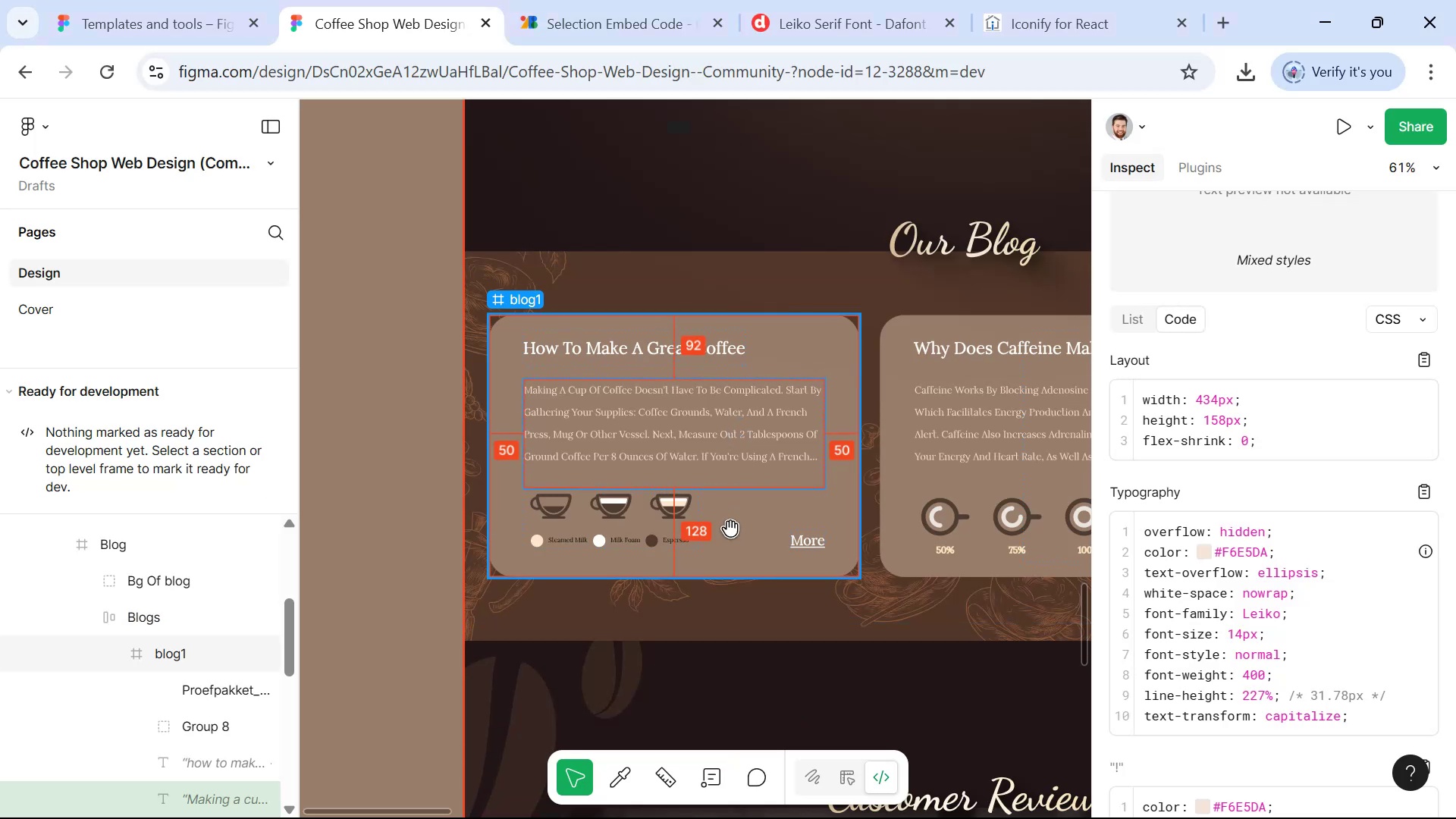 
key(Alt+Tab)
 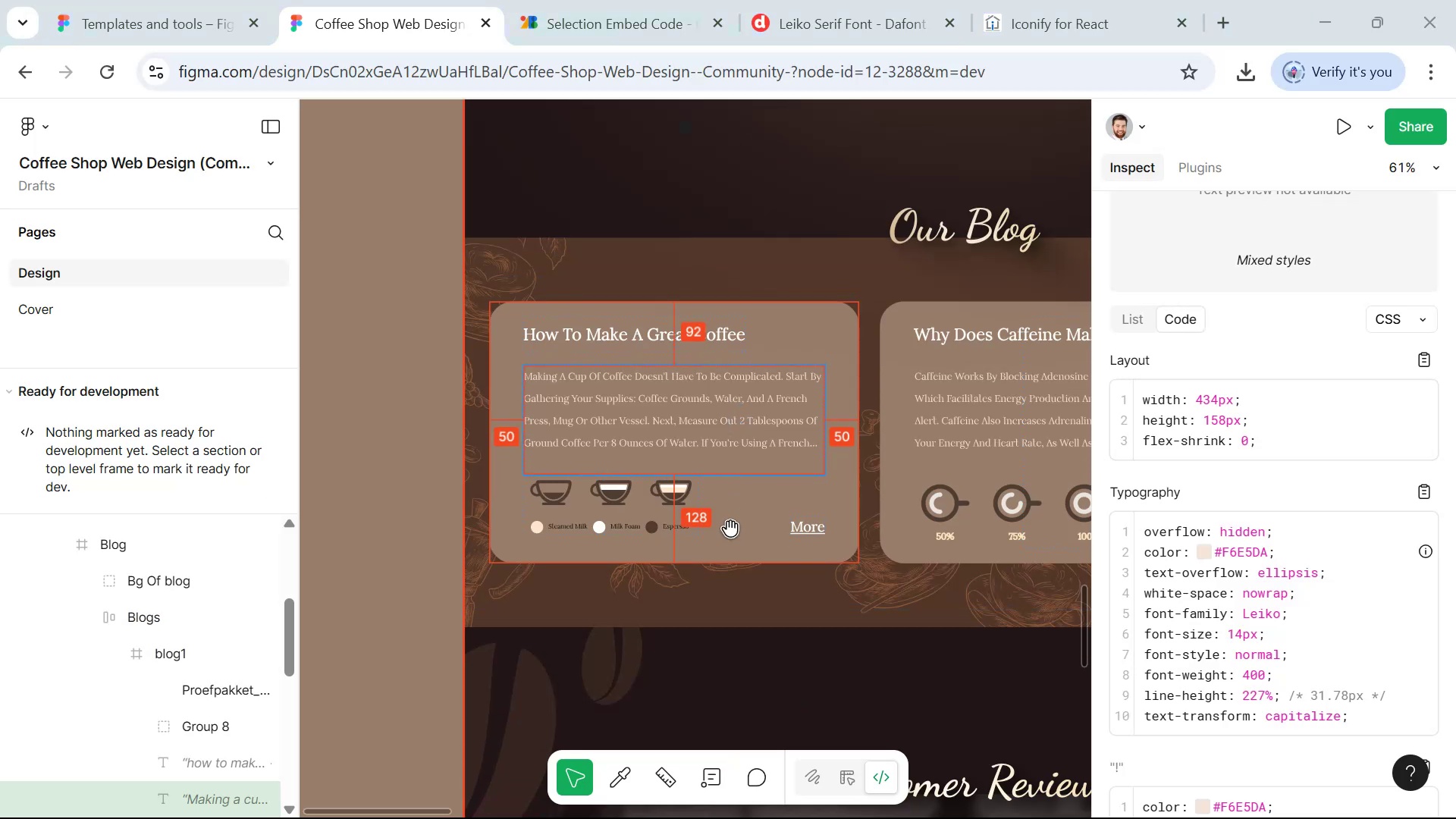 
key(Alt+Tab)
 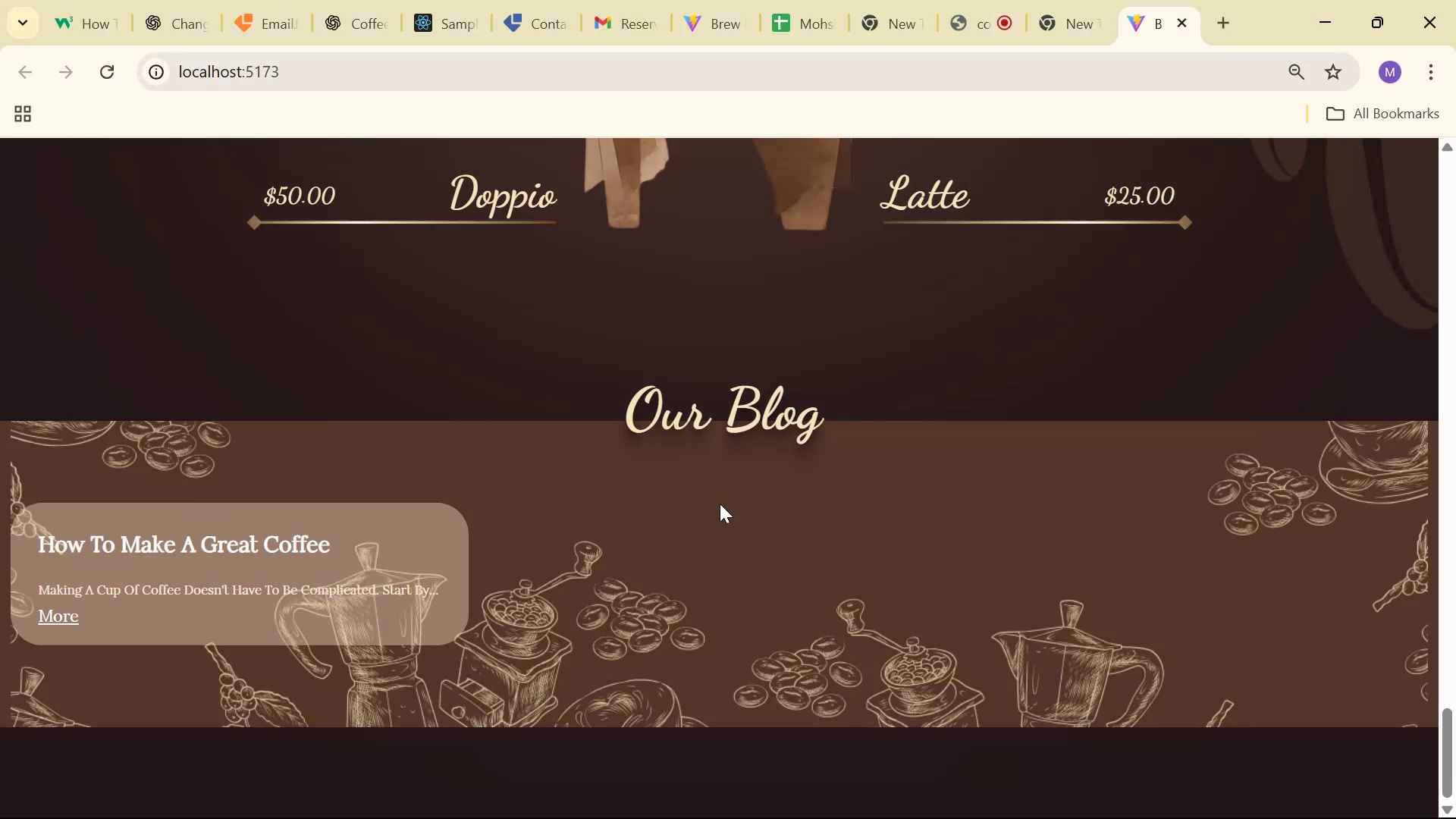 
scroll: coordinate [720, 503], scroll_direction: down, amount: 1.0
 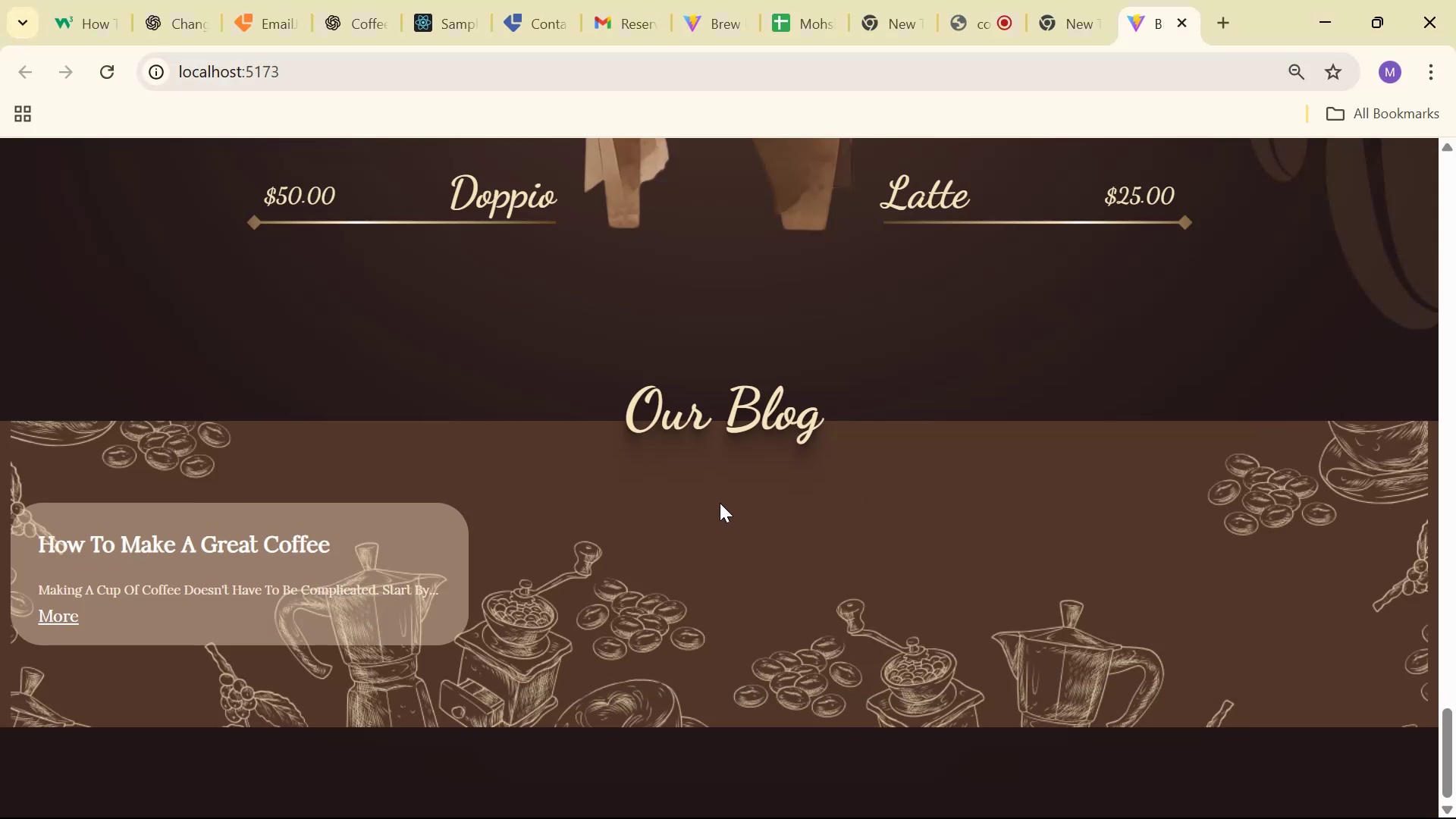 
key(Alt+Tab)
 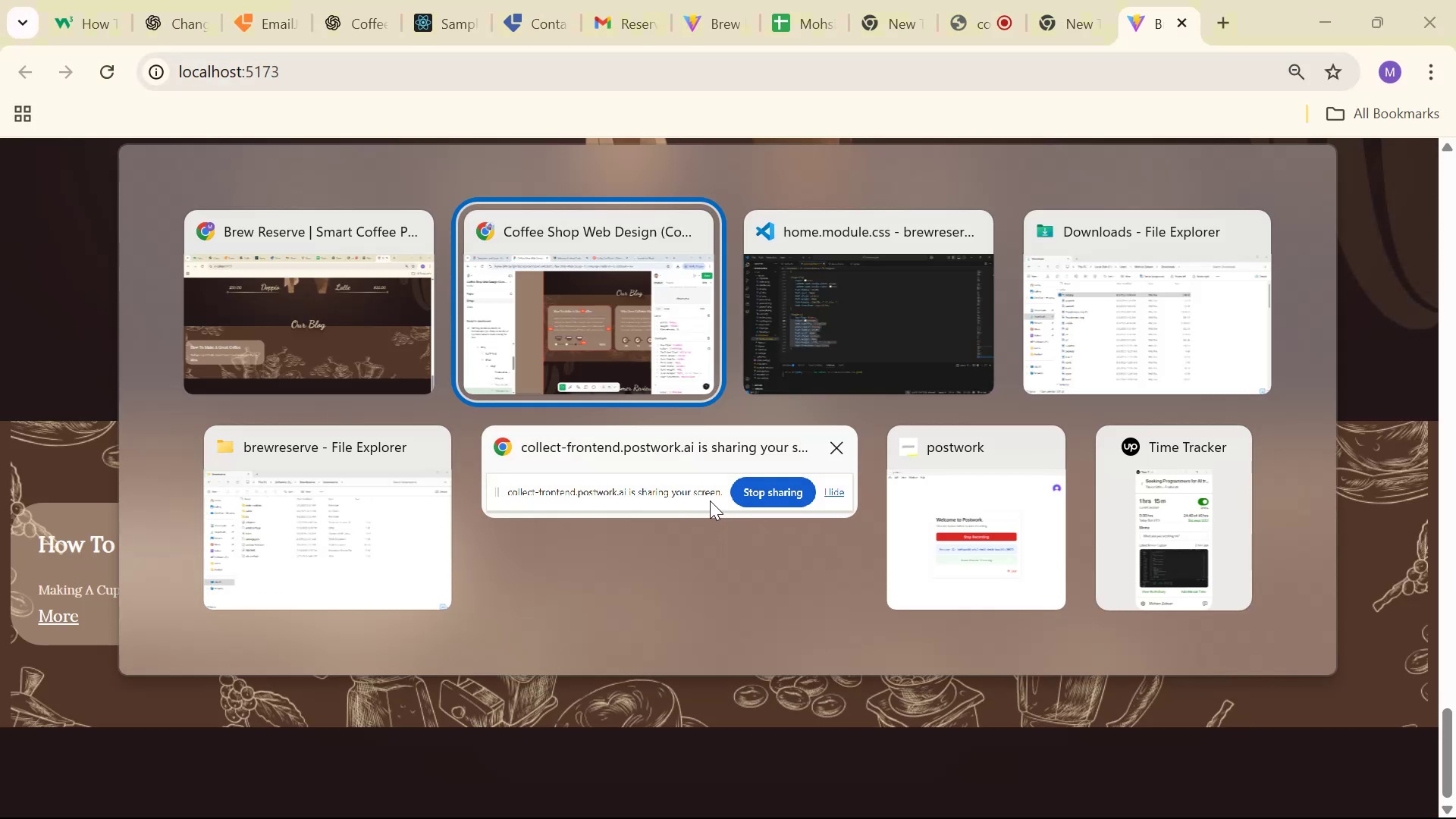 
key(Alt+Tab)
 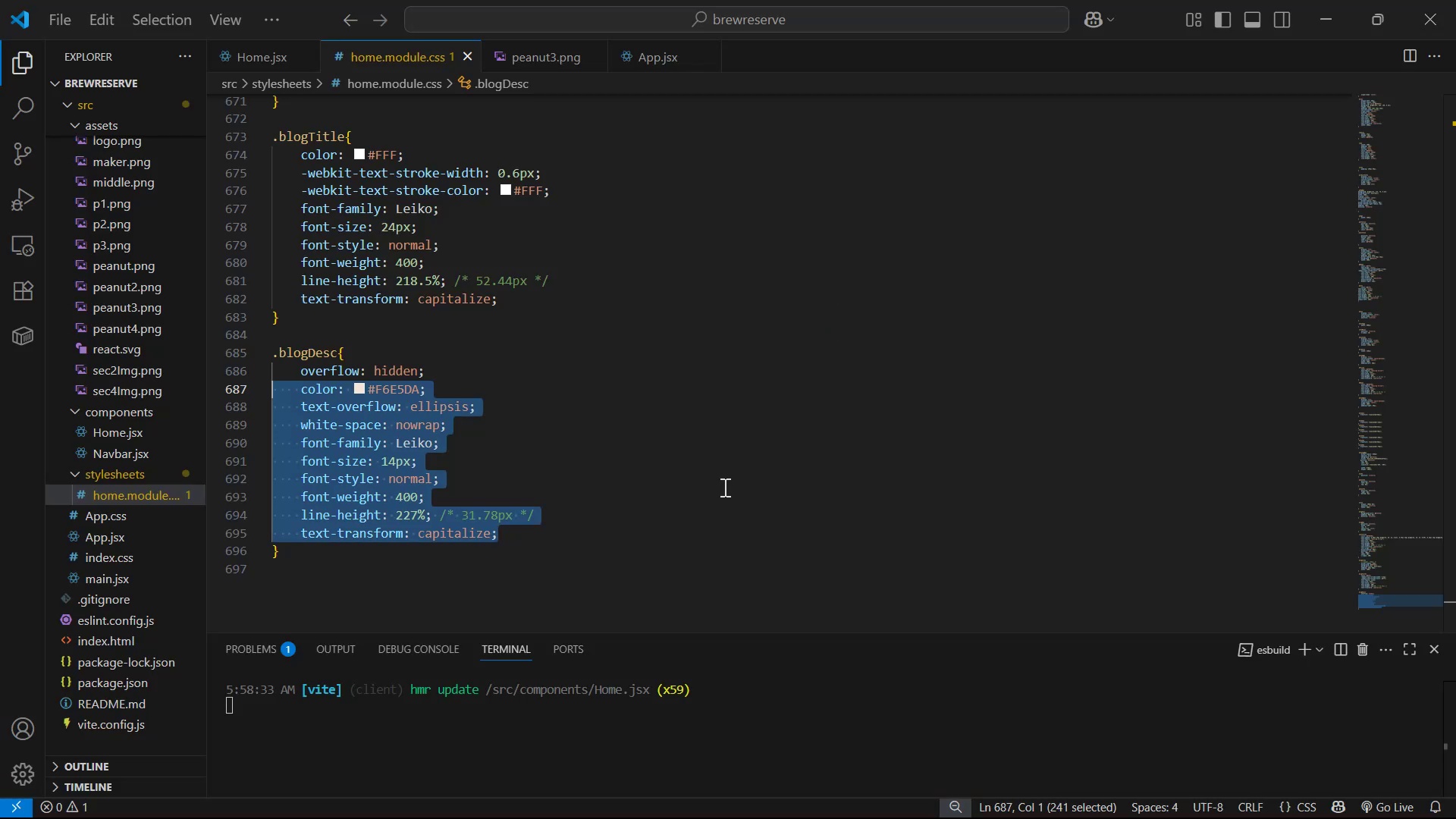 
key(Alt+Tab)
 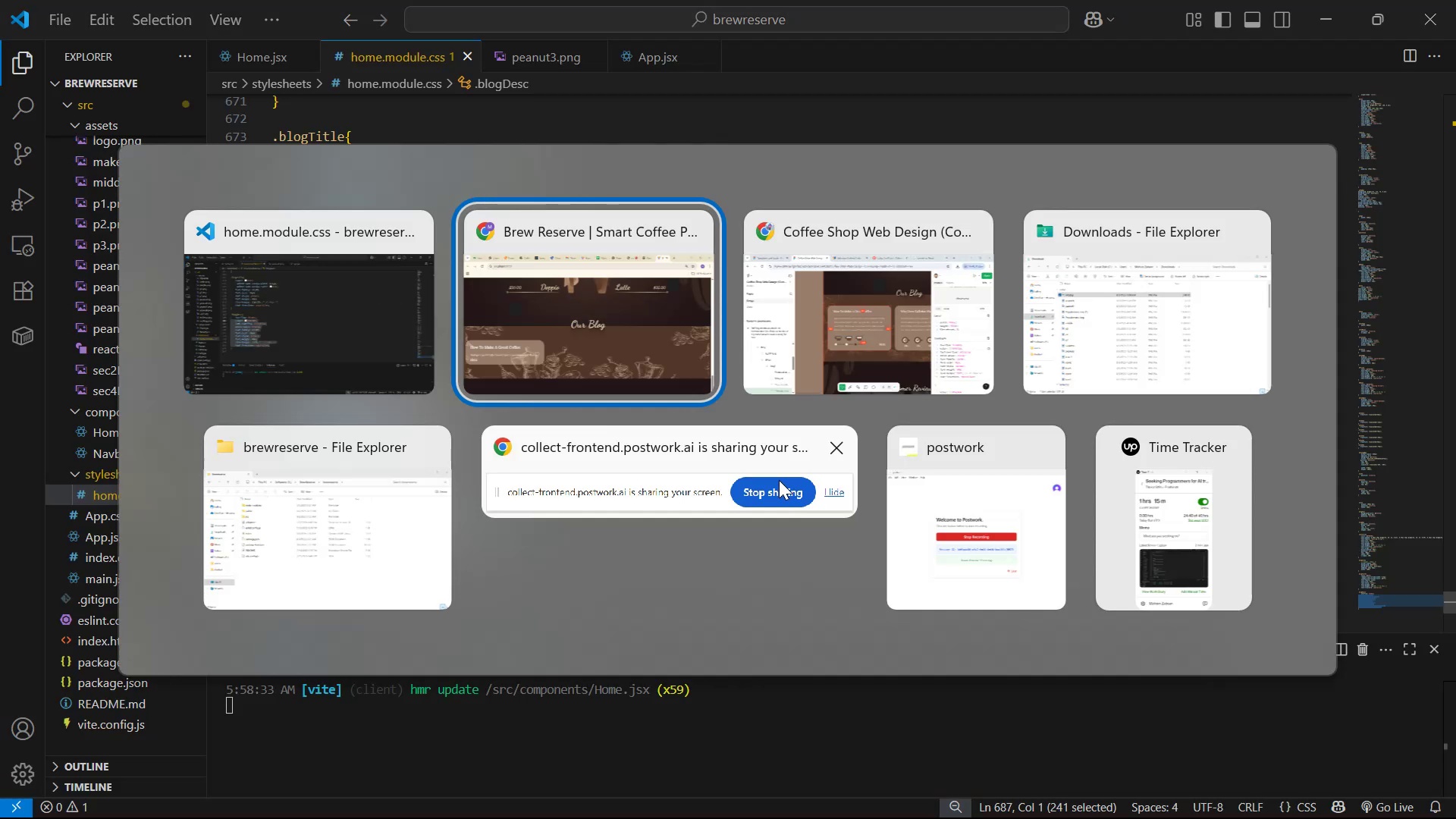 
key(Alt+Tab)
 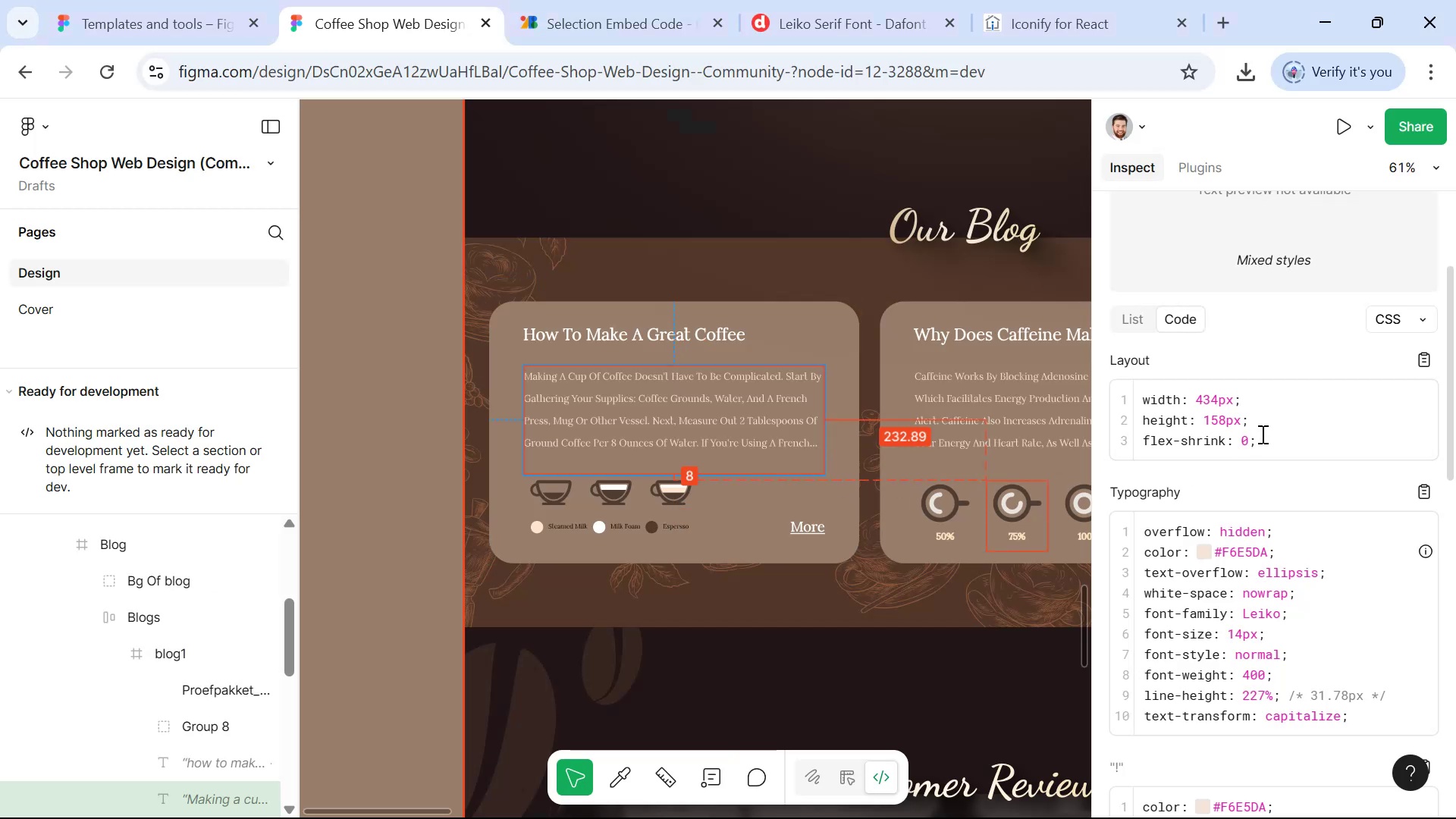 
left_click_drag(start_coordinate=[1258, 424], to_coordinate=[1144, 422])
 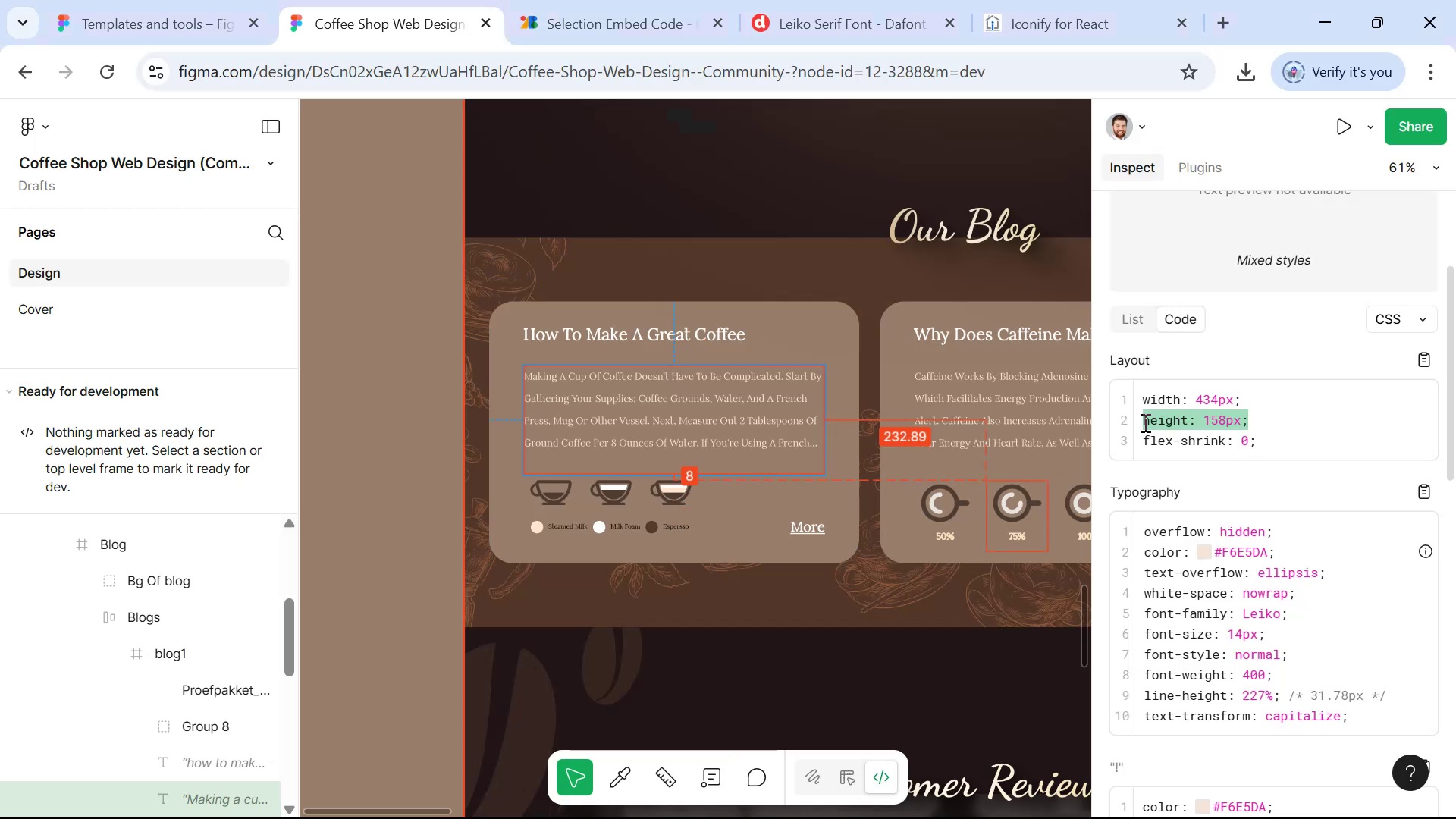 
key(Control+ControlLeft)
 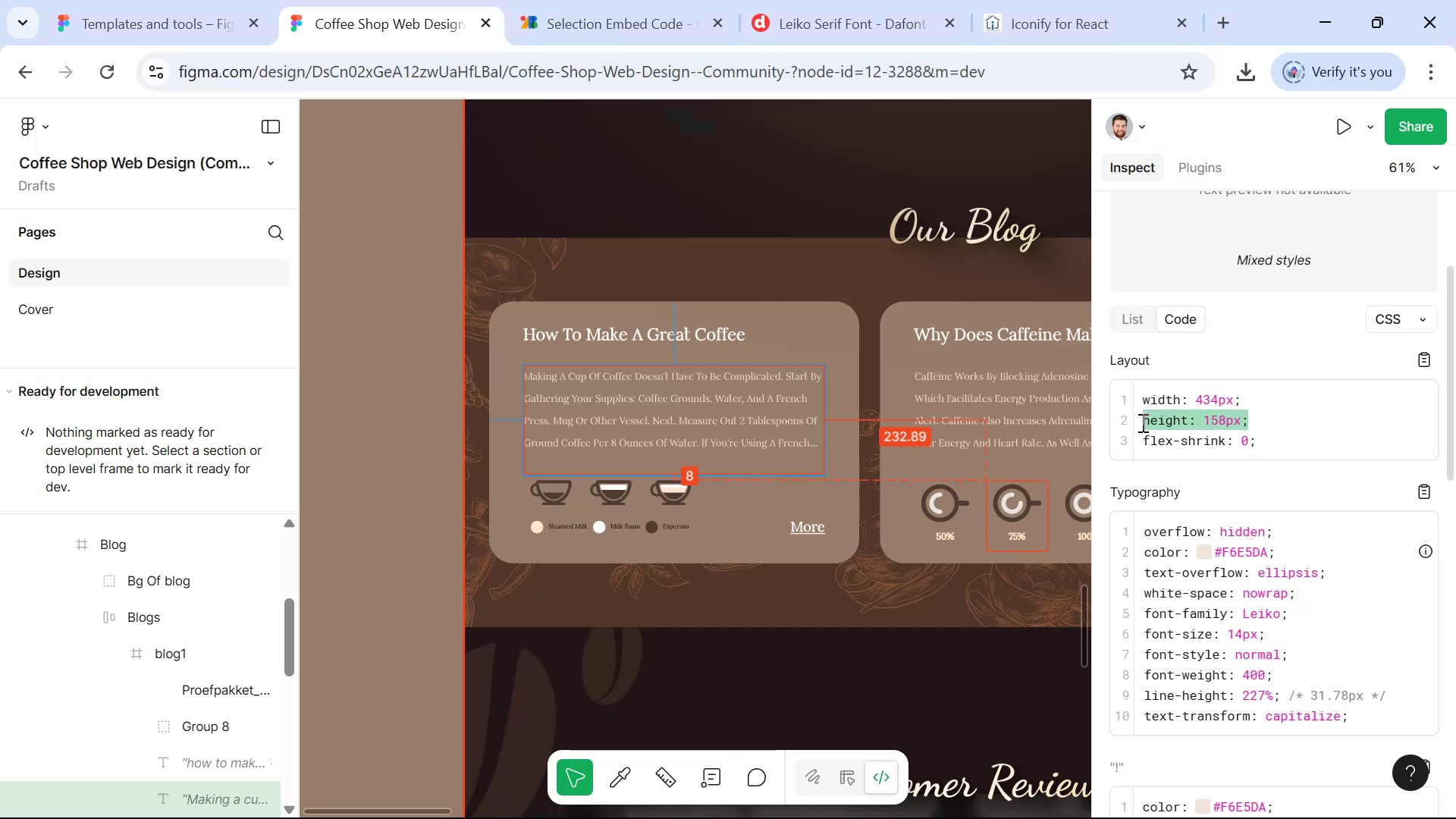 
key(Control+C)
 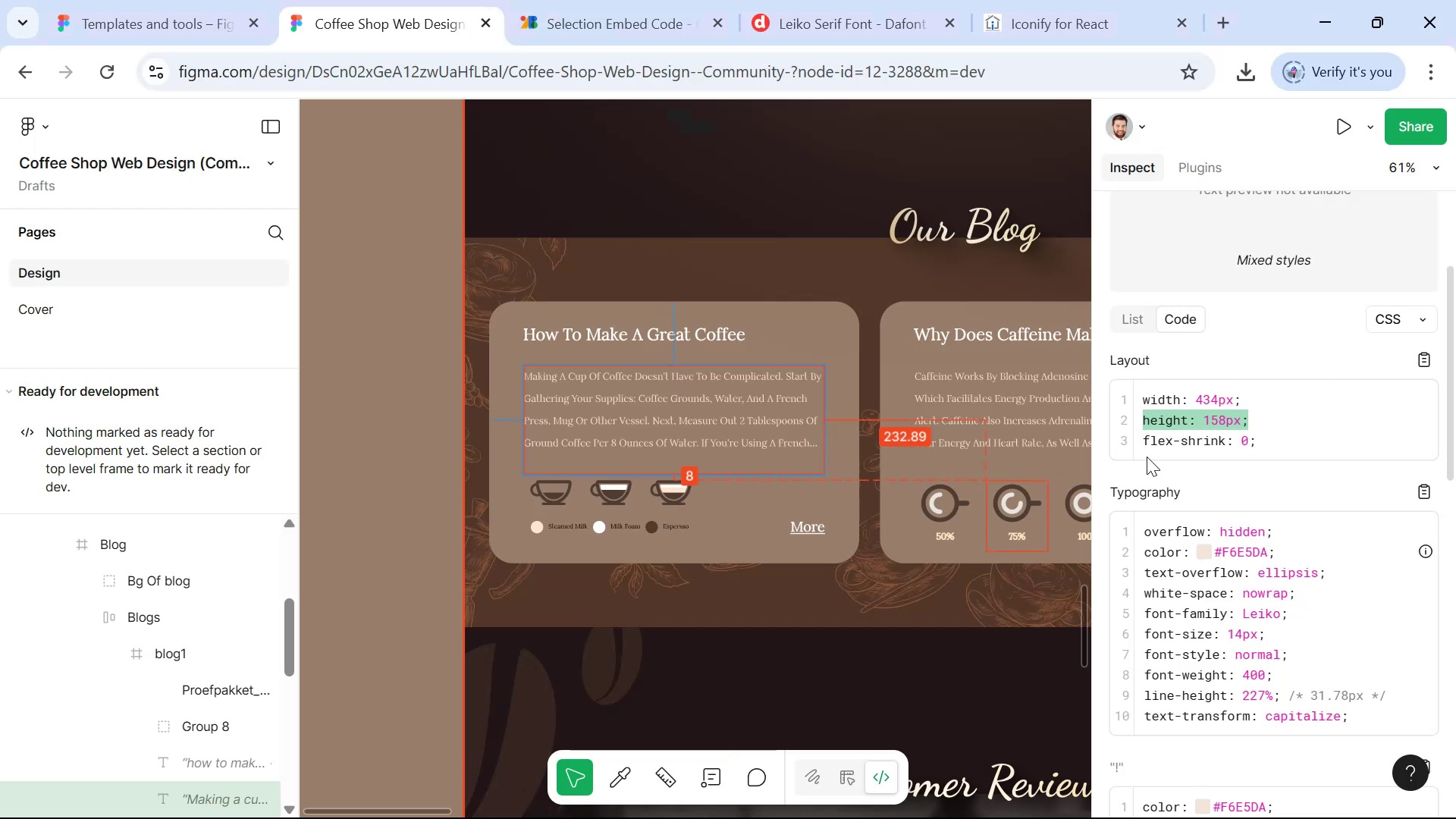 
key(Alt+Tab)
 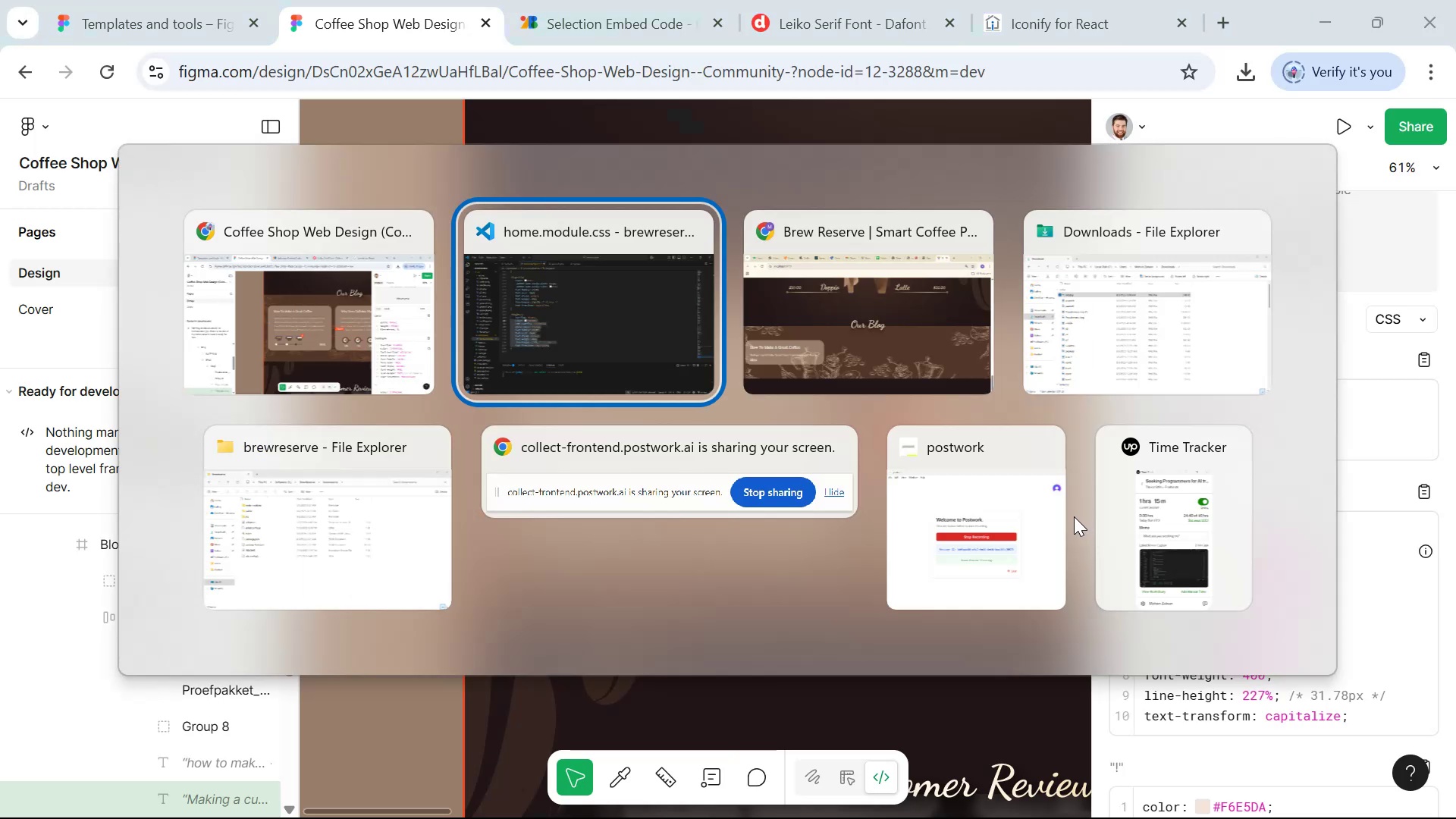 
key(Alt+Tab)
 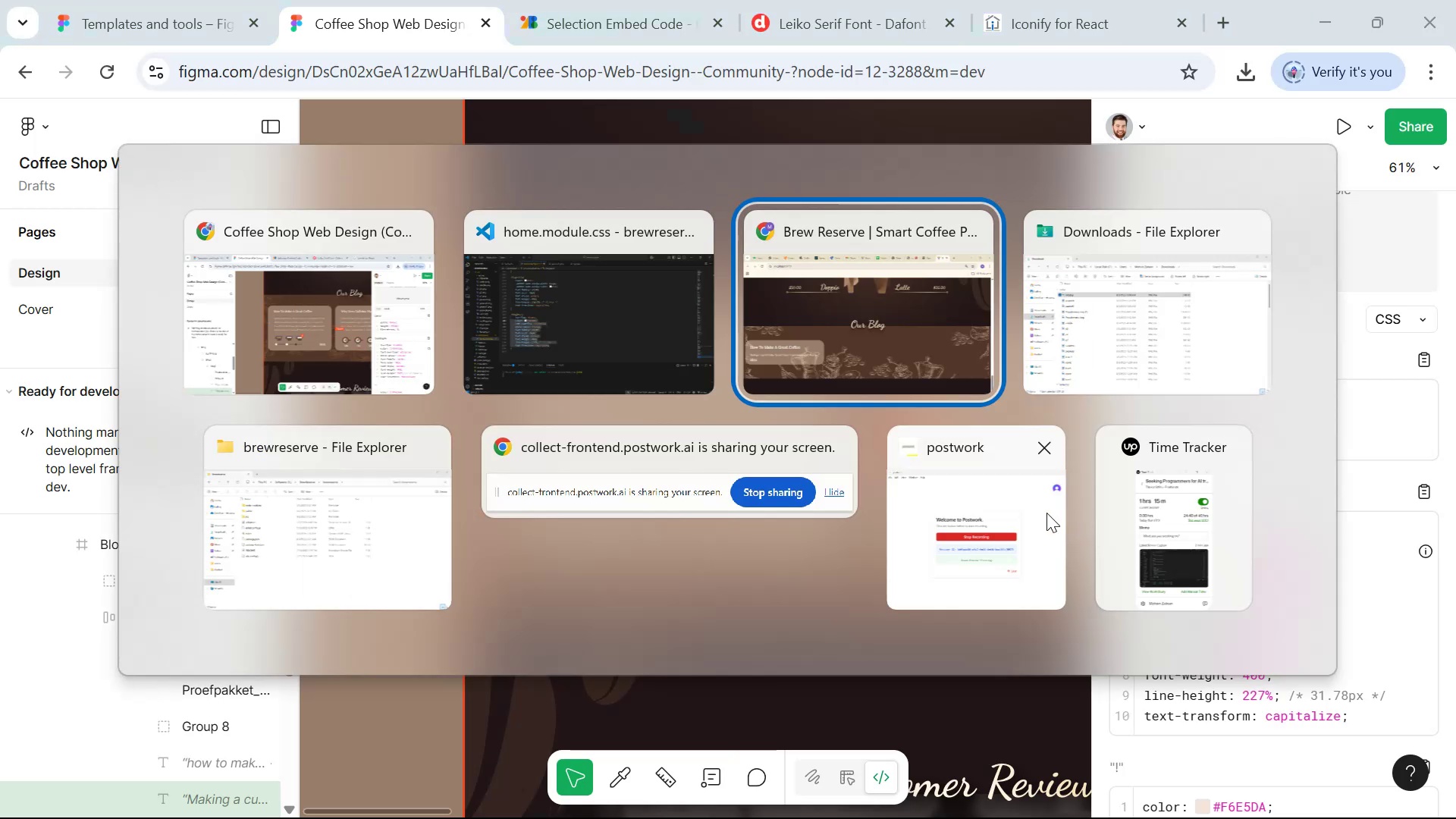 
key(Alt+Tab)
 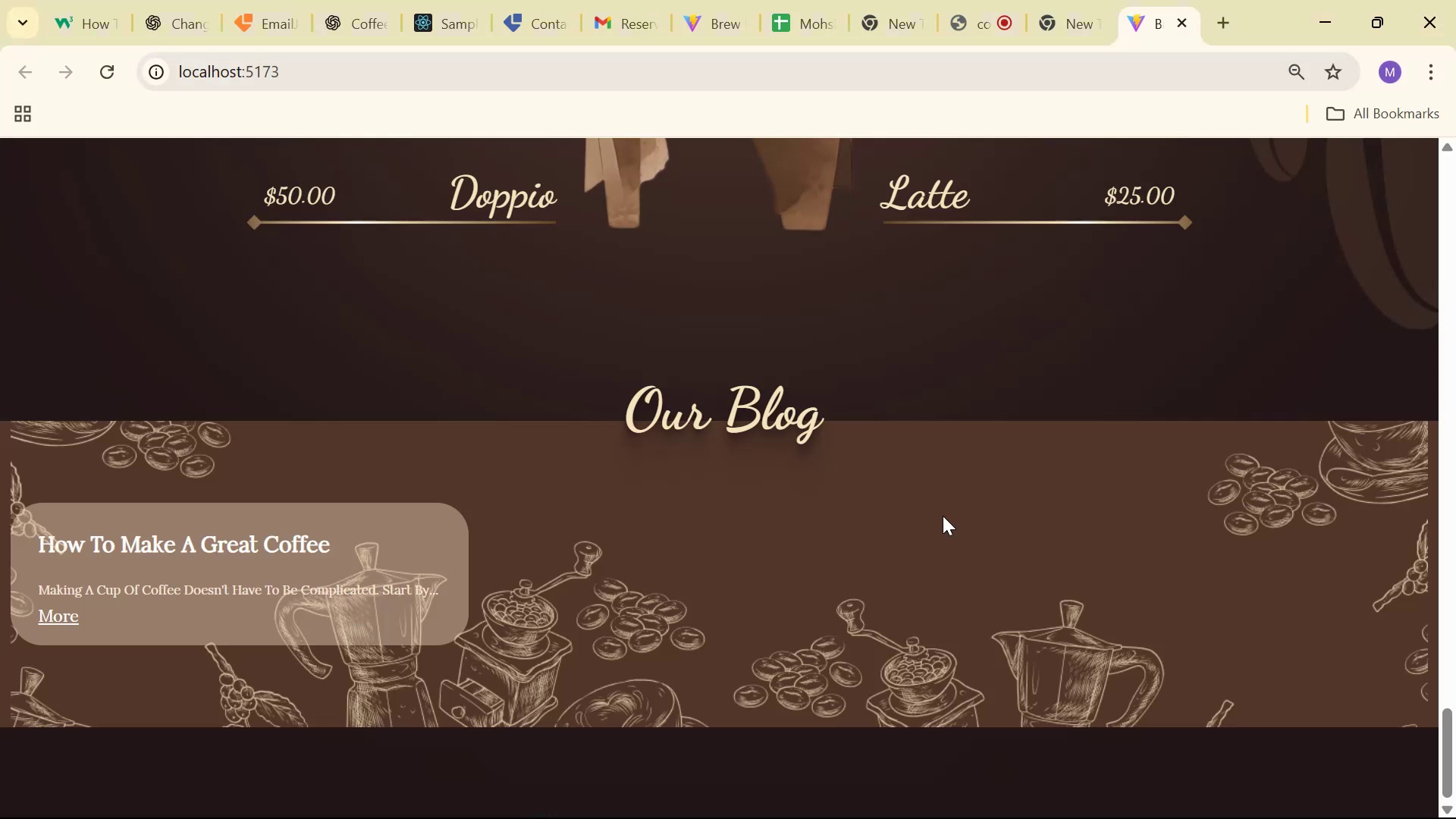 
key(Alt+Tab)
 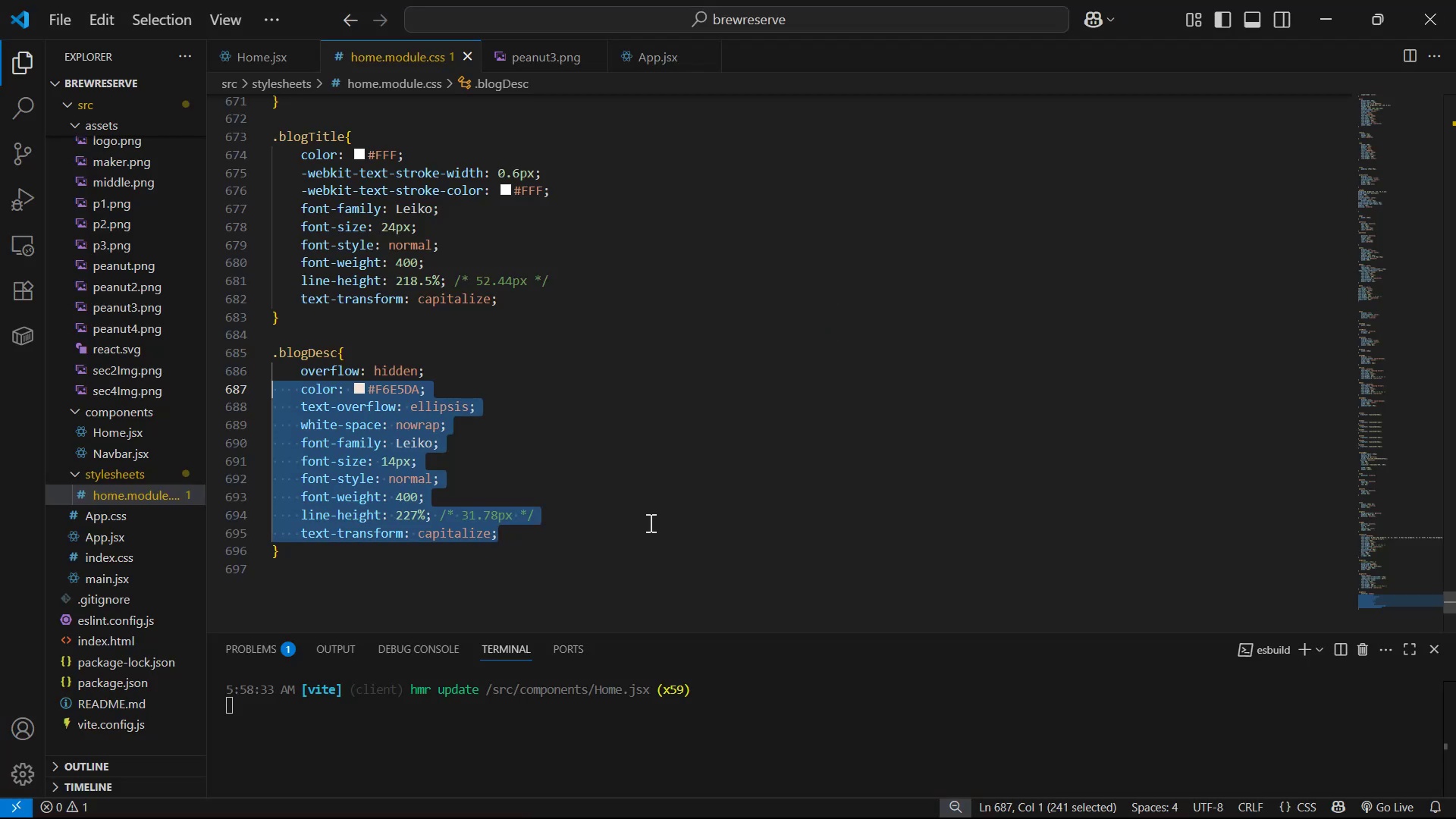 
double_click([635, 527])
 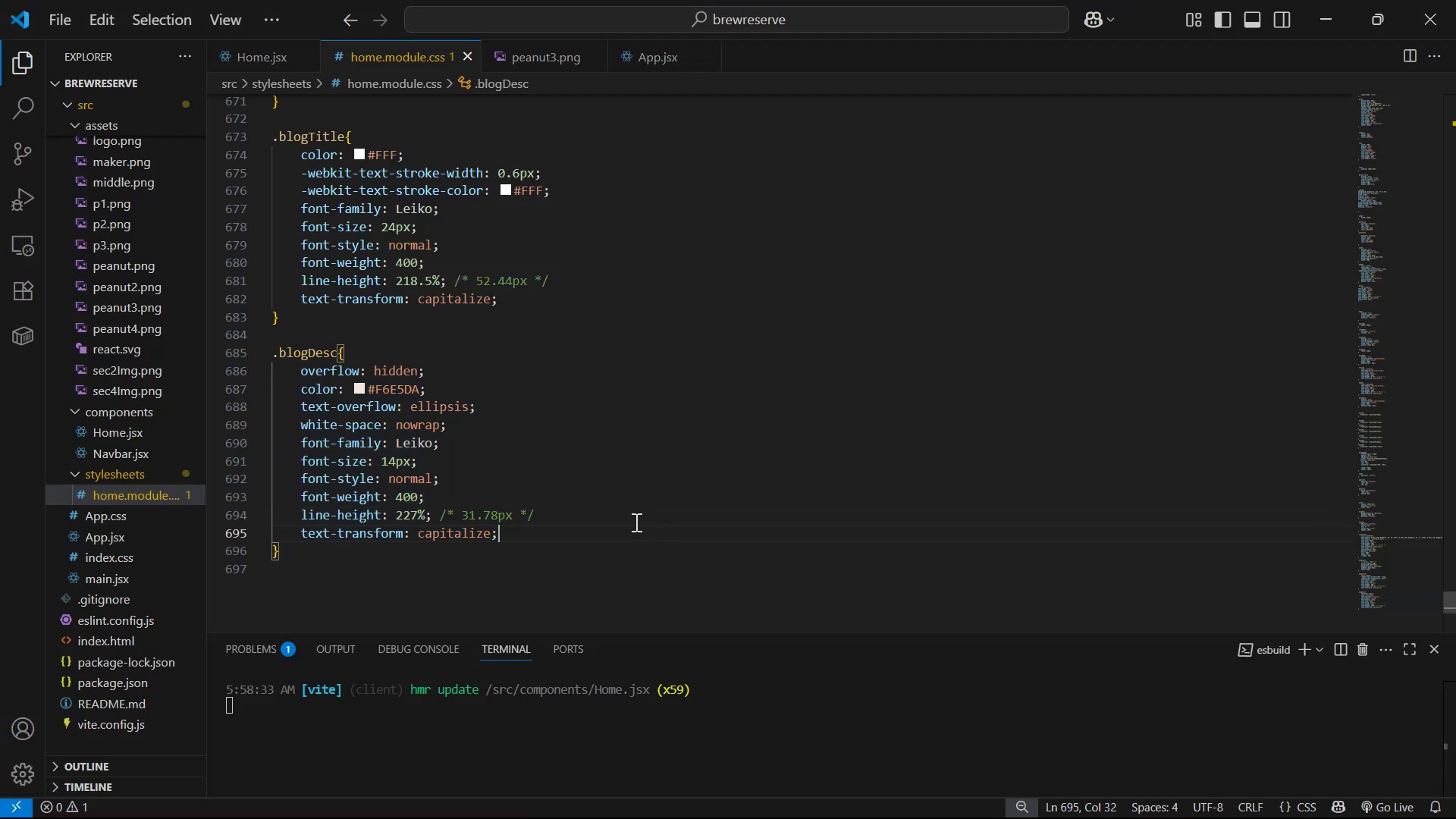 
key(Enter)
 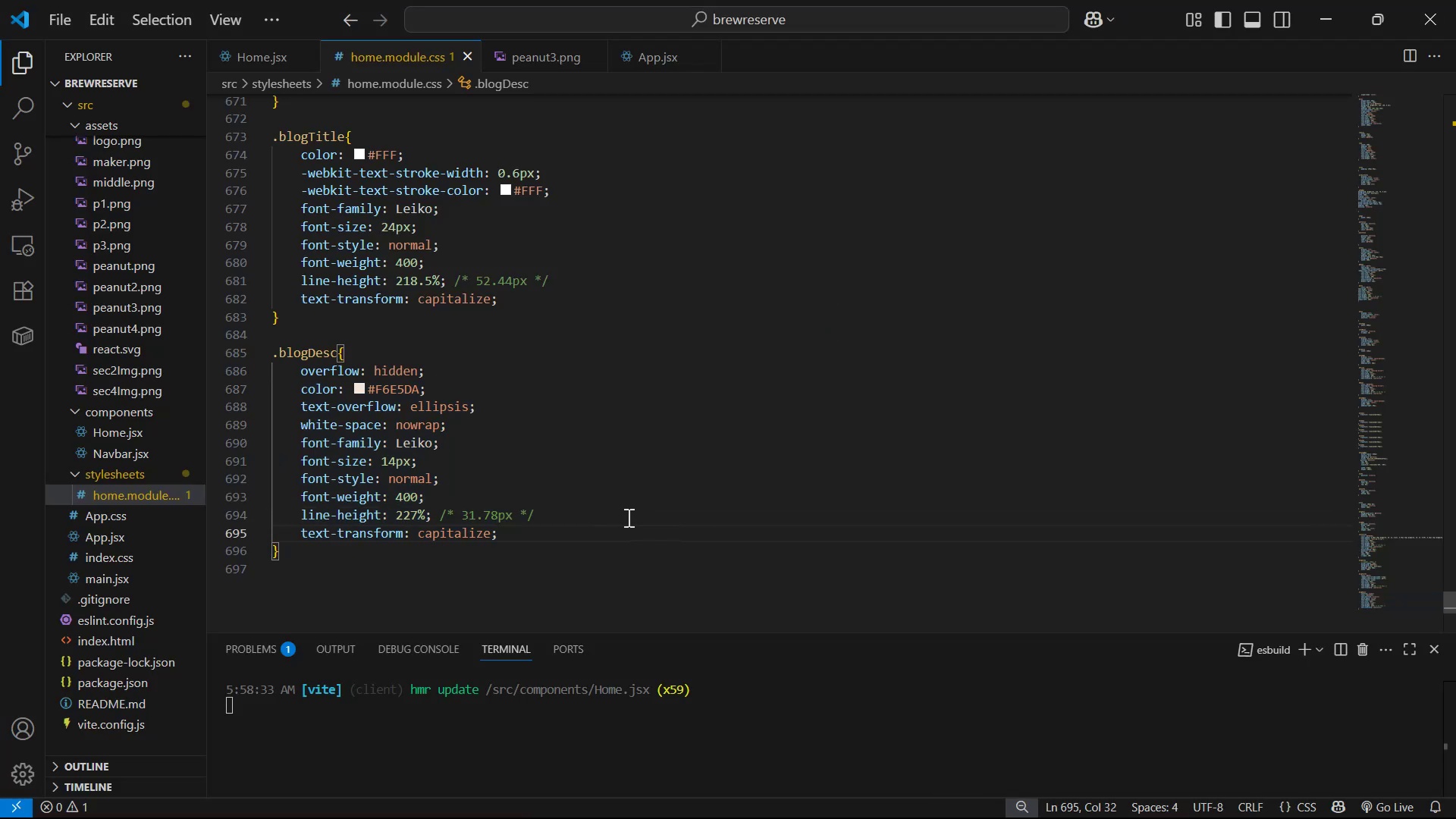 
key(Control+V)
 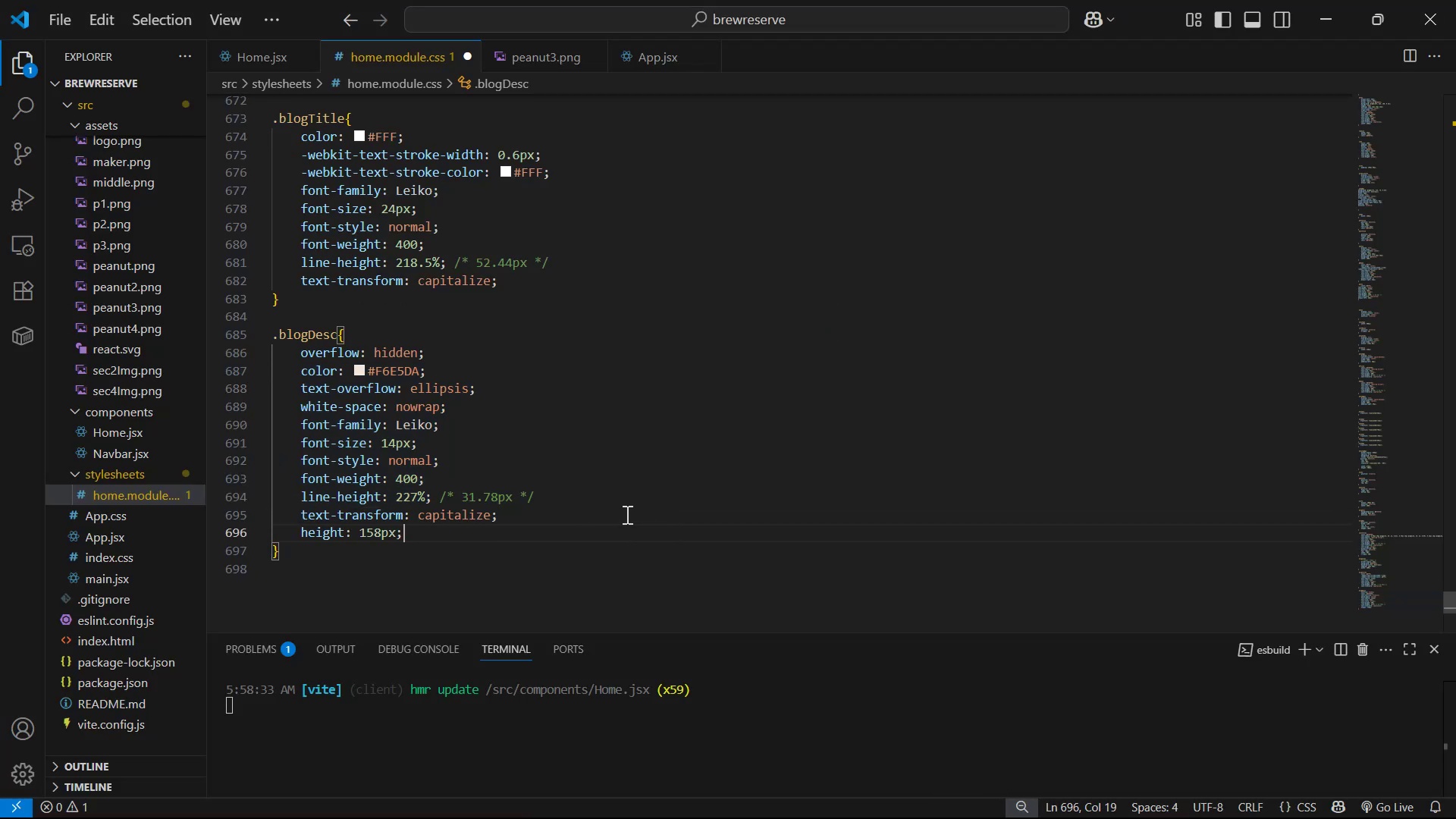 
key(Alt+AltLeft)
 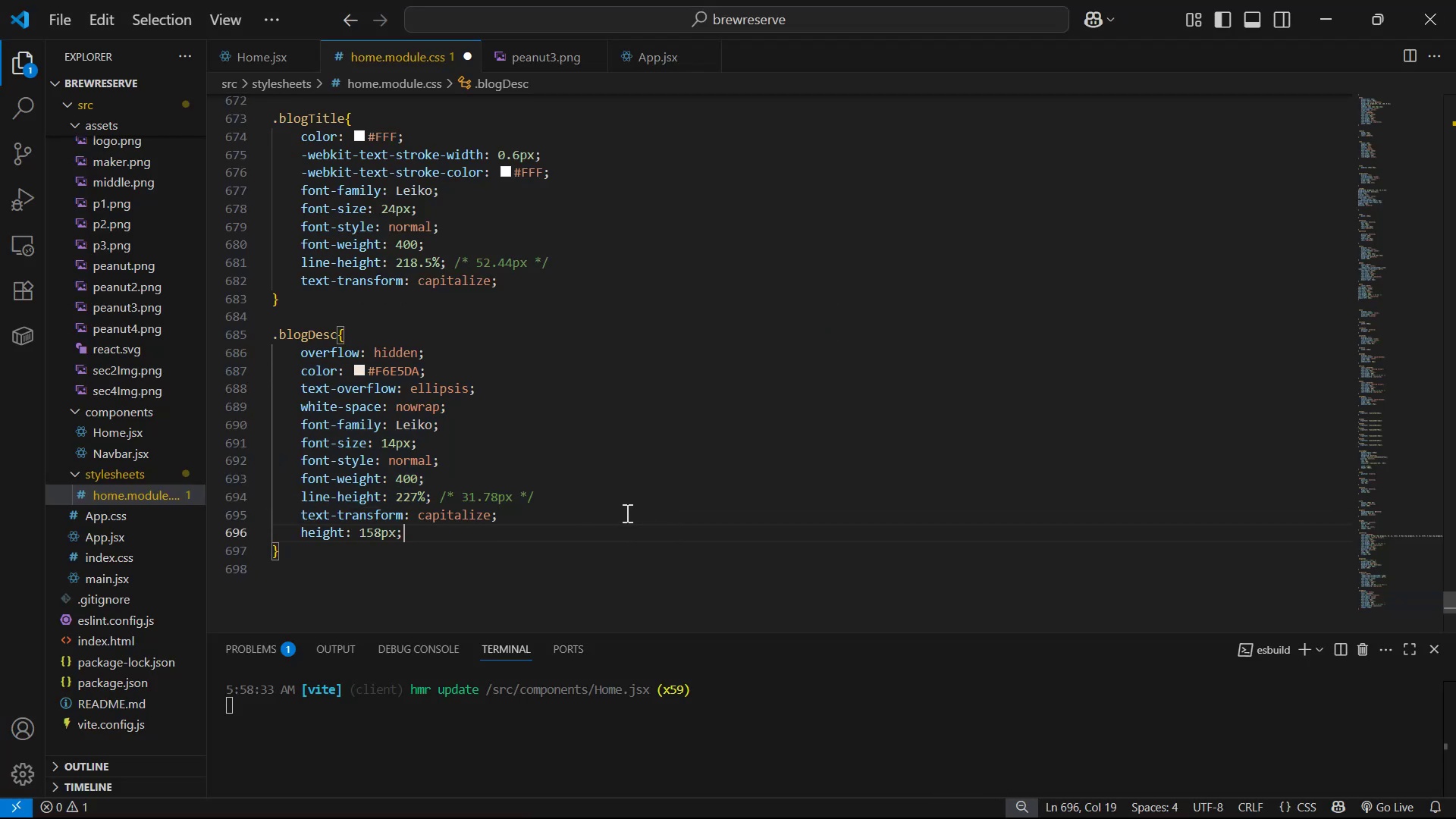 
key(Alt+Tab)
 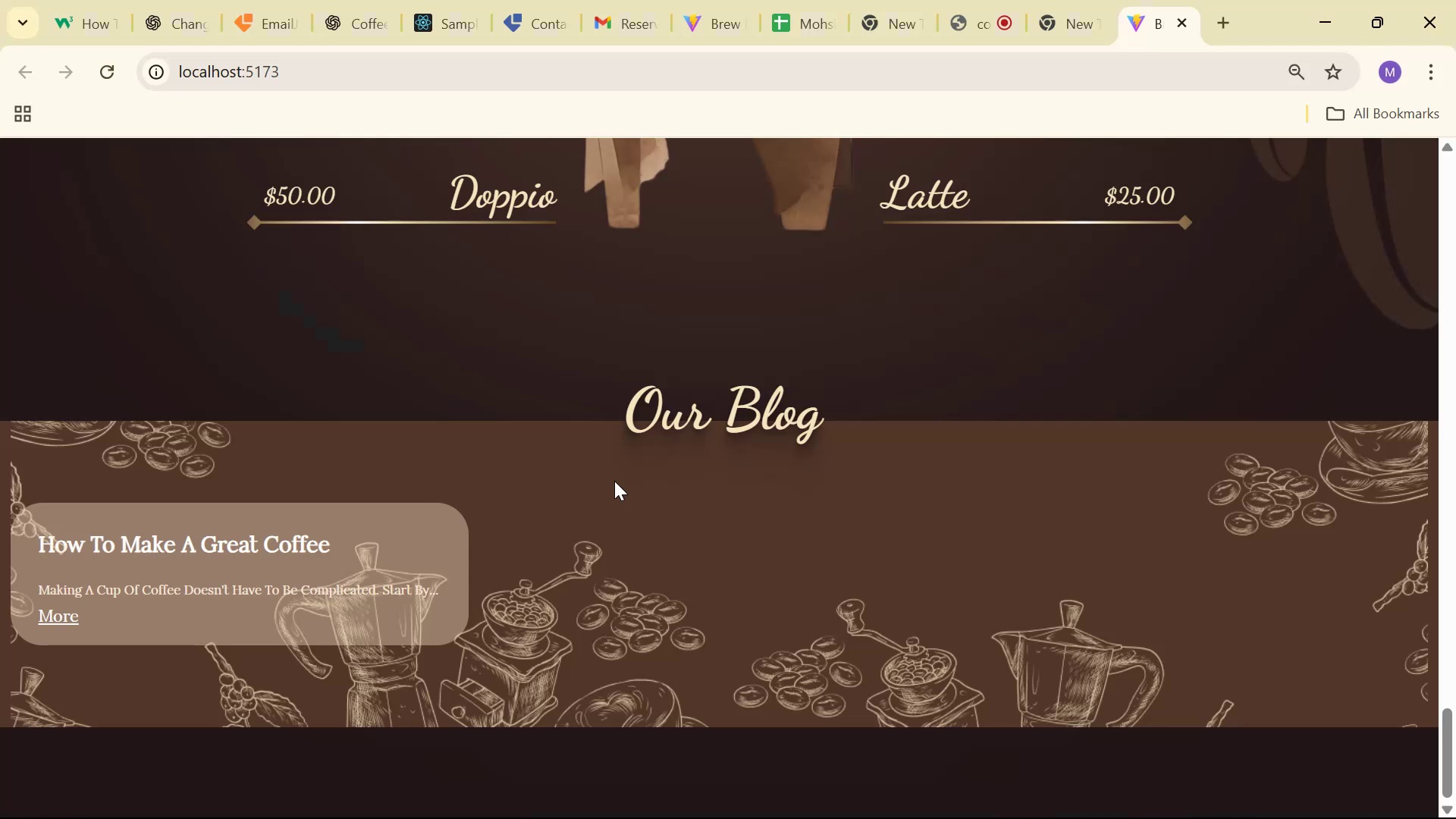 
key(Alt+AltLeft)
 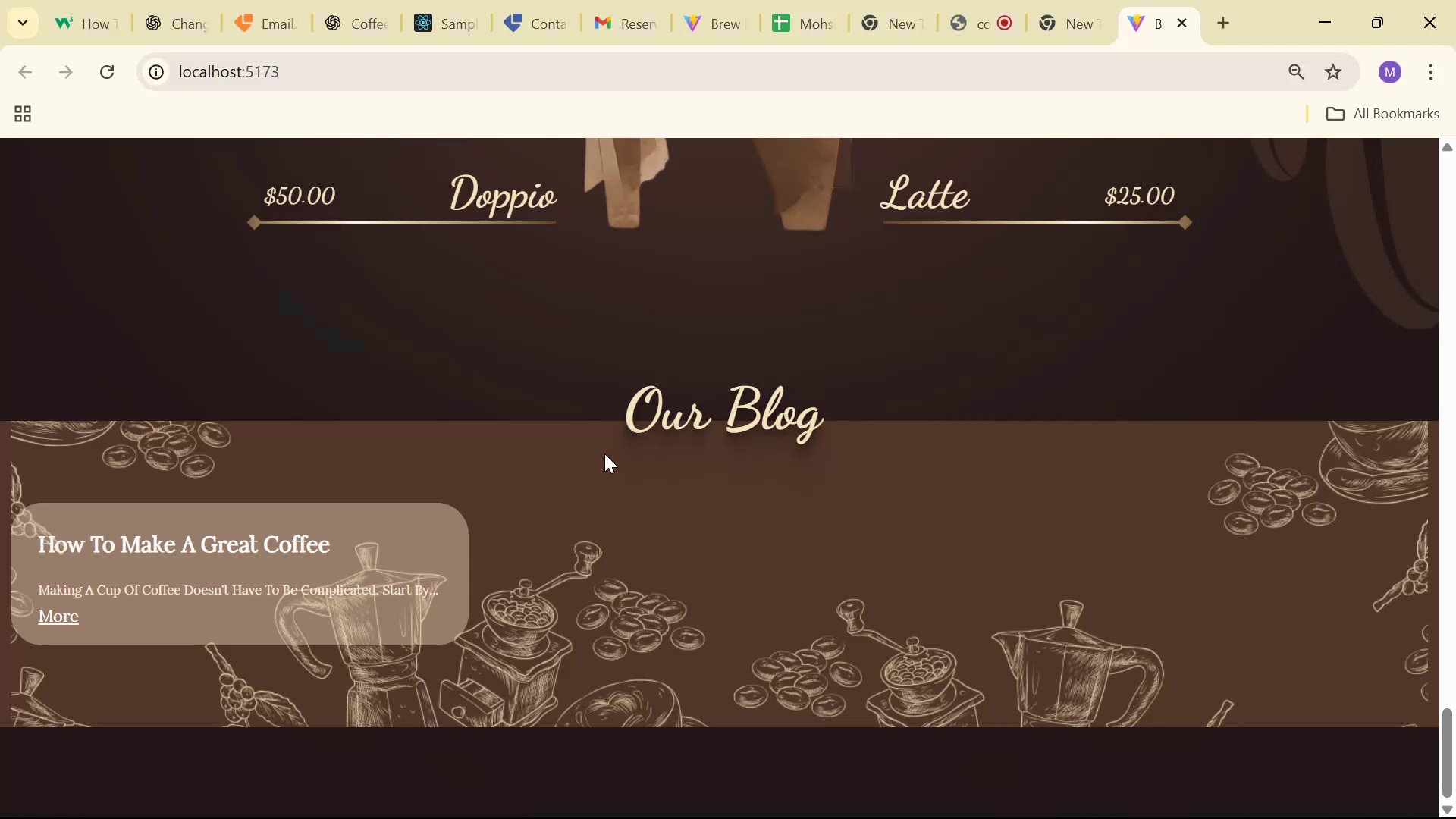 
key(Alt+Tab)
 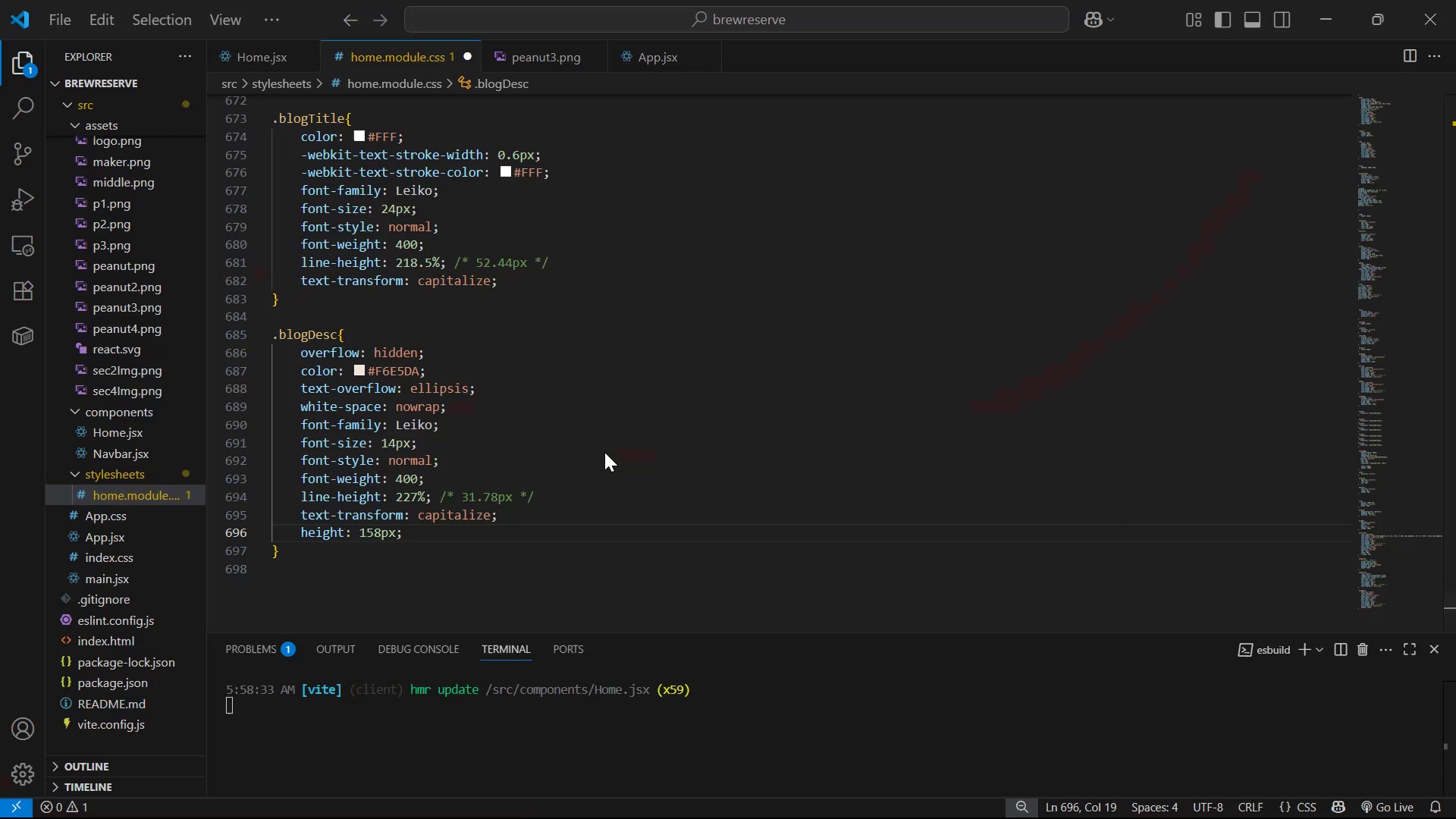 
key(Control+S)
 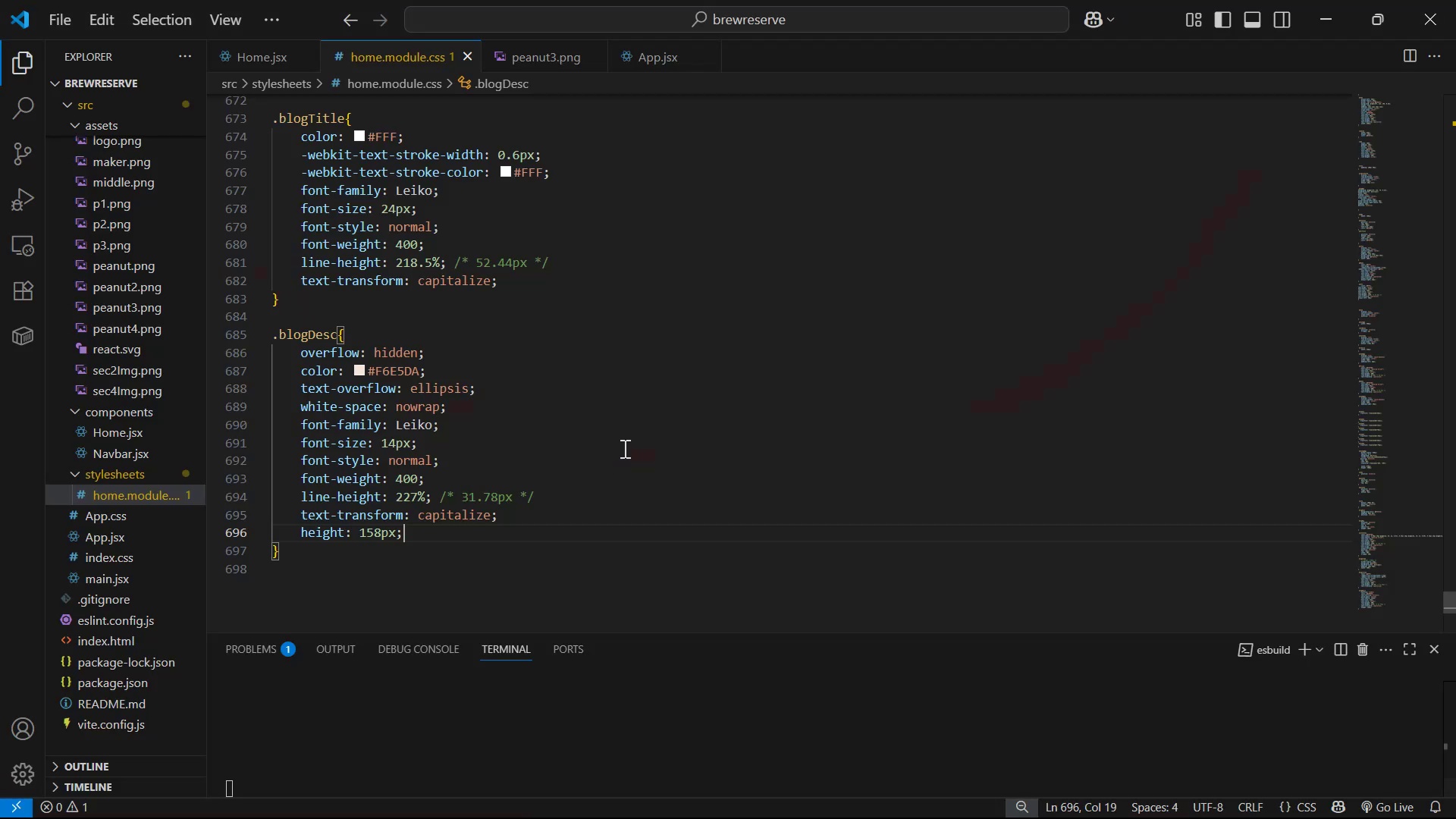 
key(Alt+Tab)
 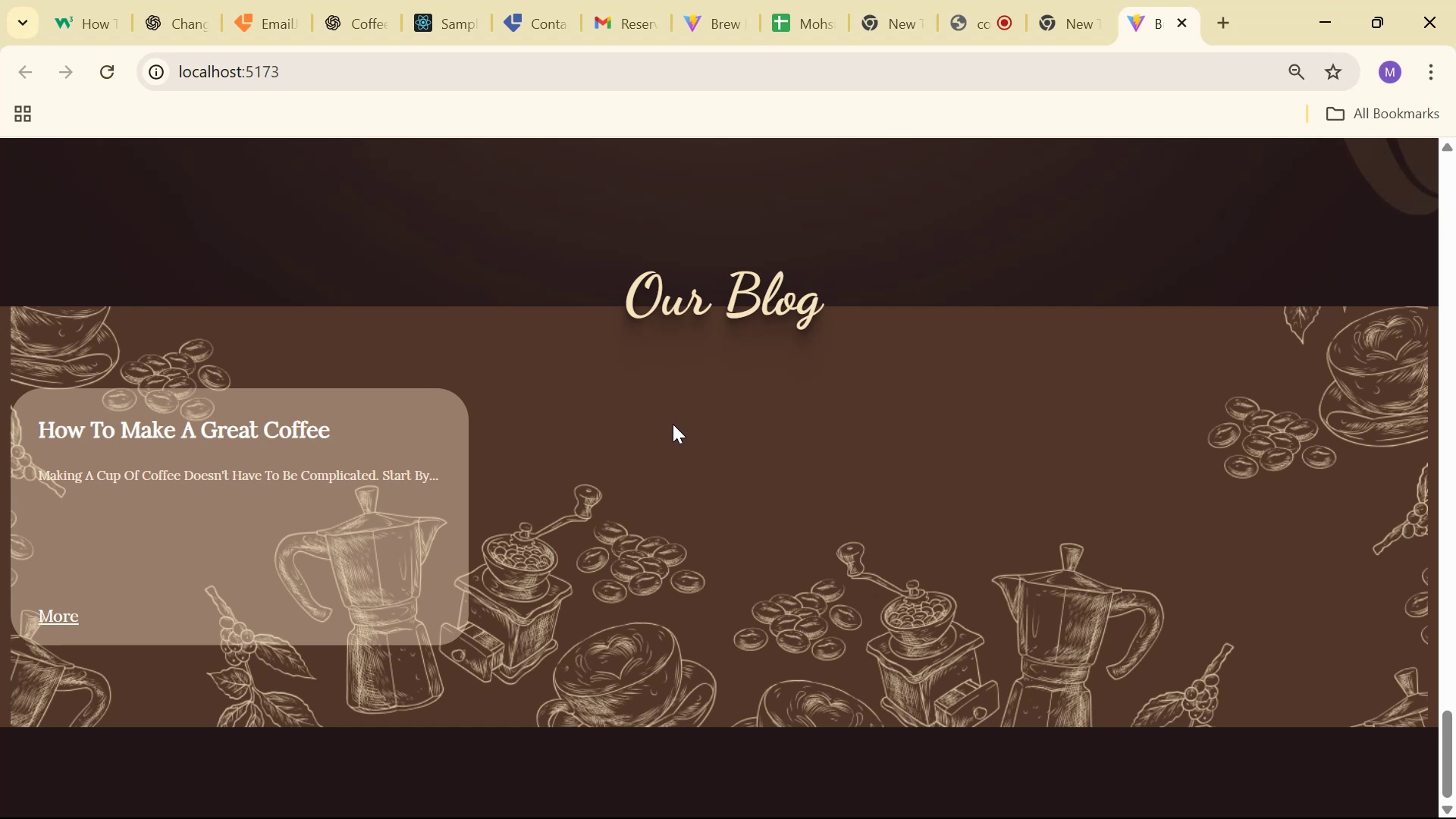 
key(Alt+AltLeft)
 